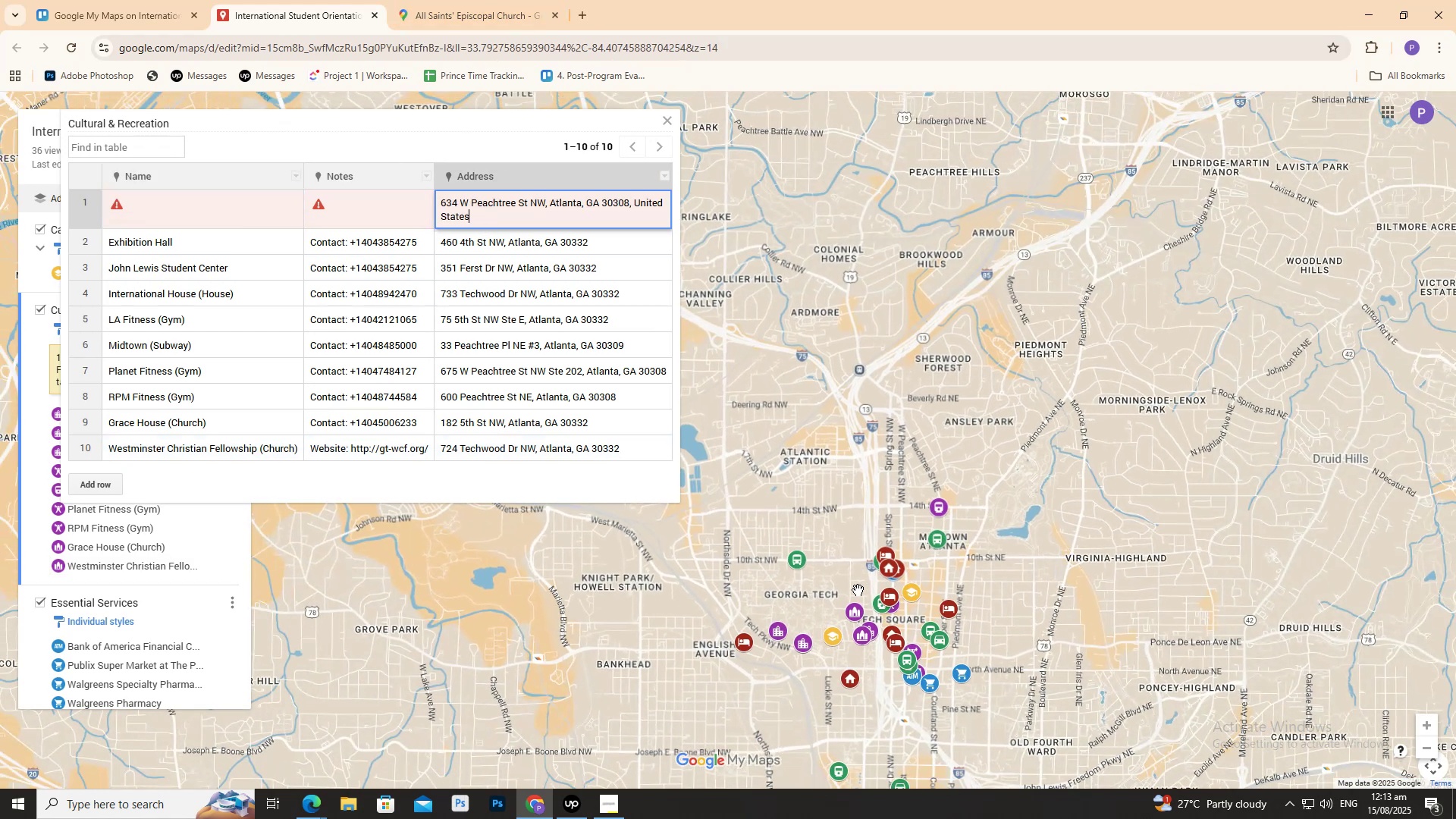 
scroll: coordinate [833, 671], scroll_direction: up, amount: 4.0
 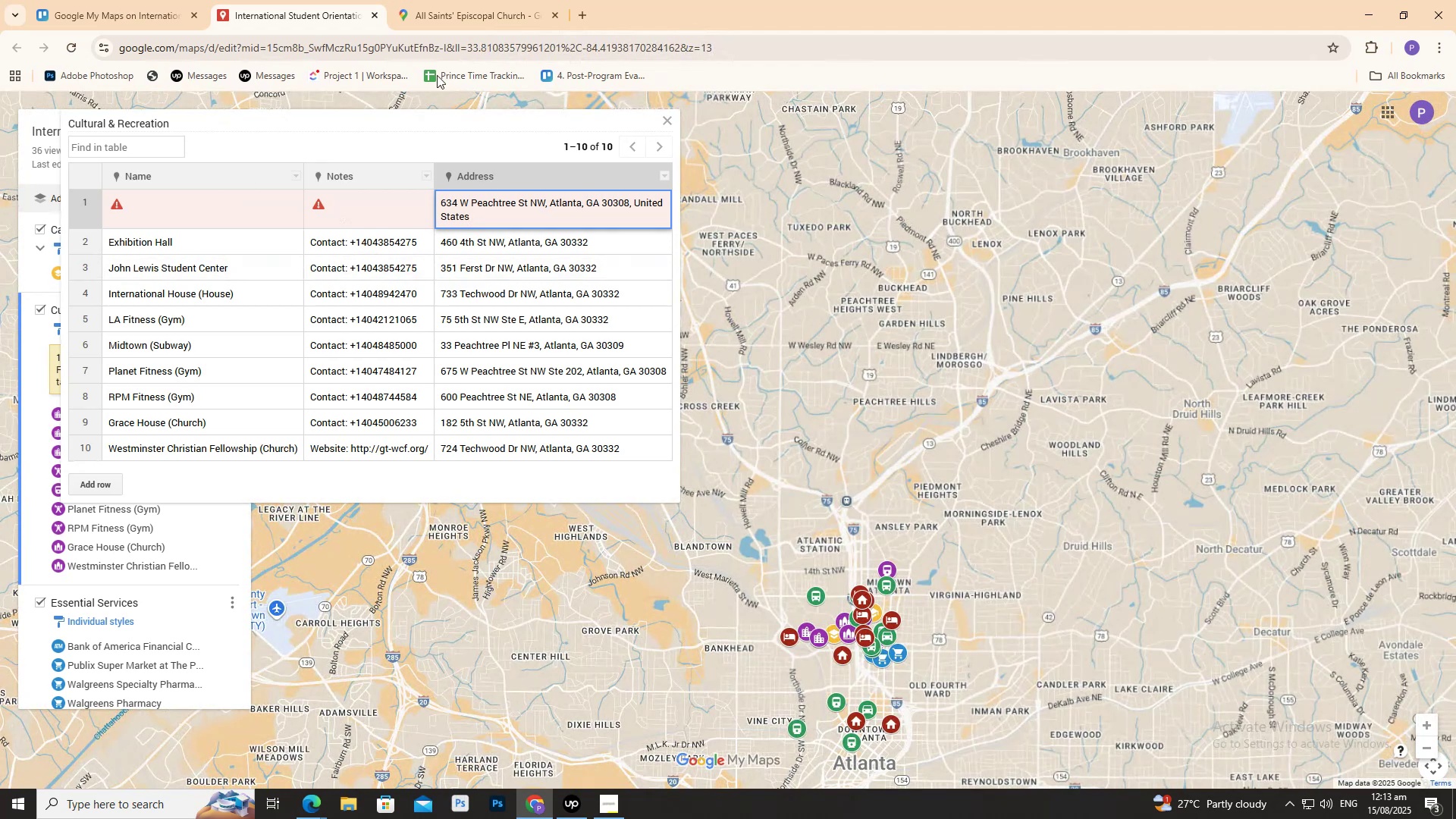 
left_click([505, 0])
 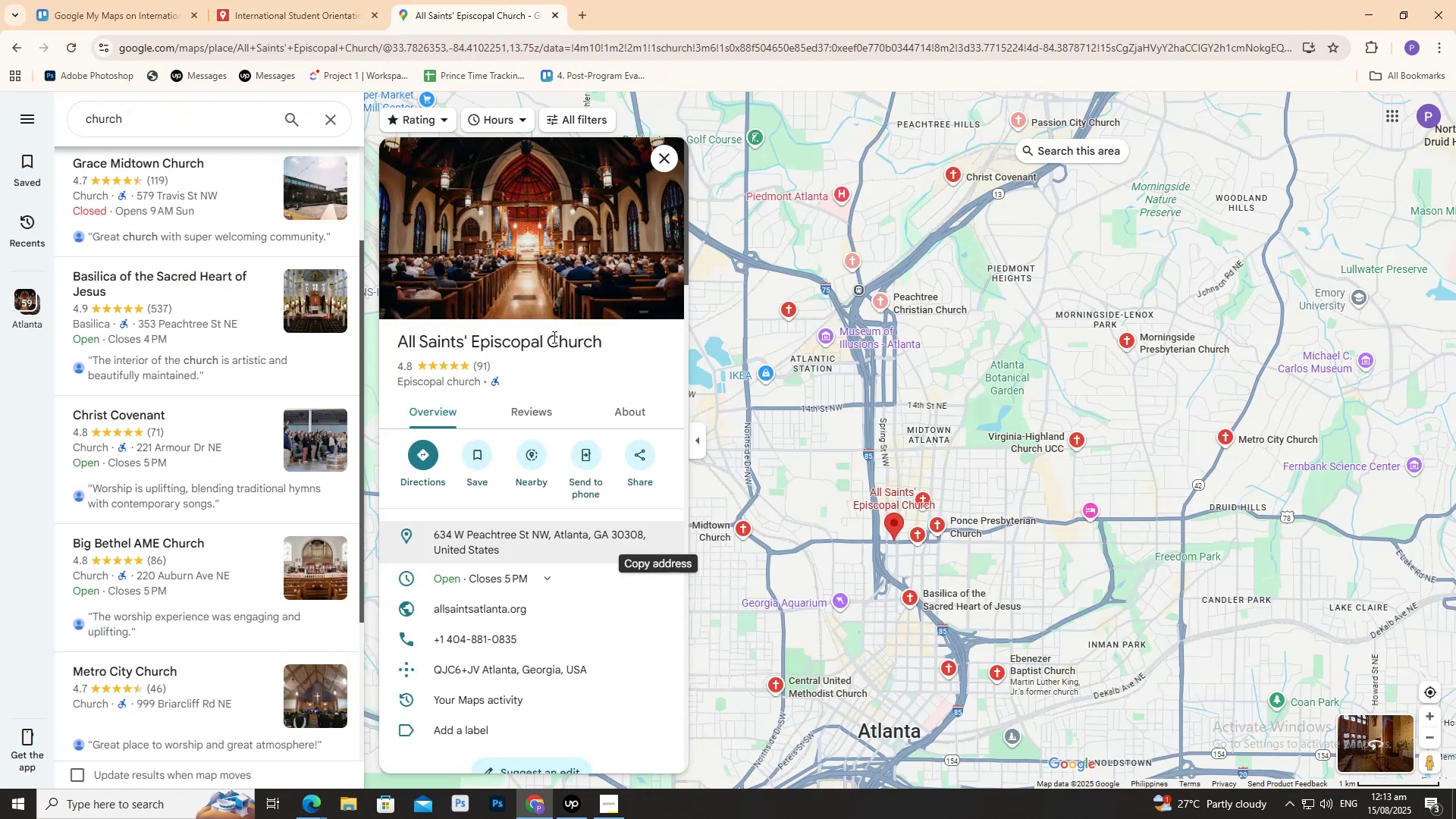 
left_click([556, 339])
 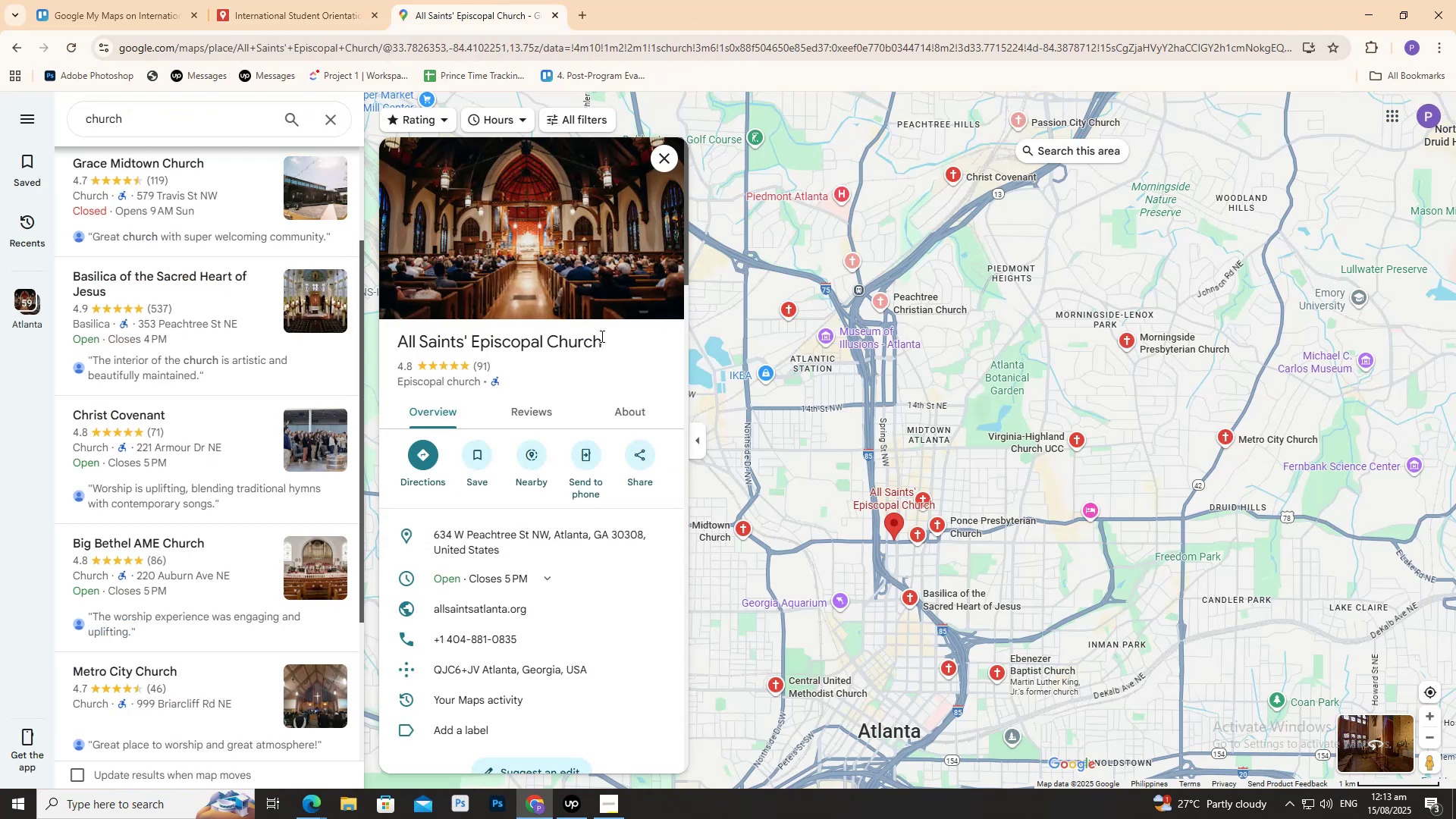 
left_click_drag(start_coordinate=[607, 337], to_coordinate=[391, 339])
 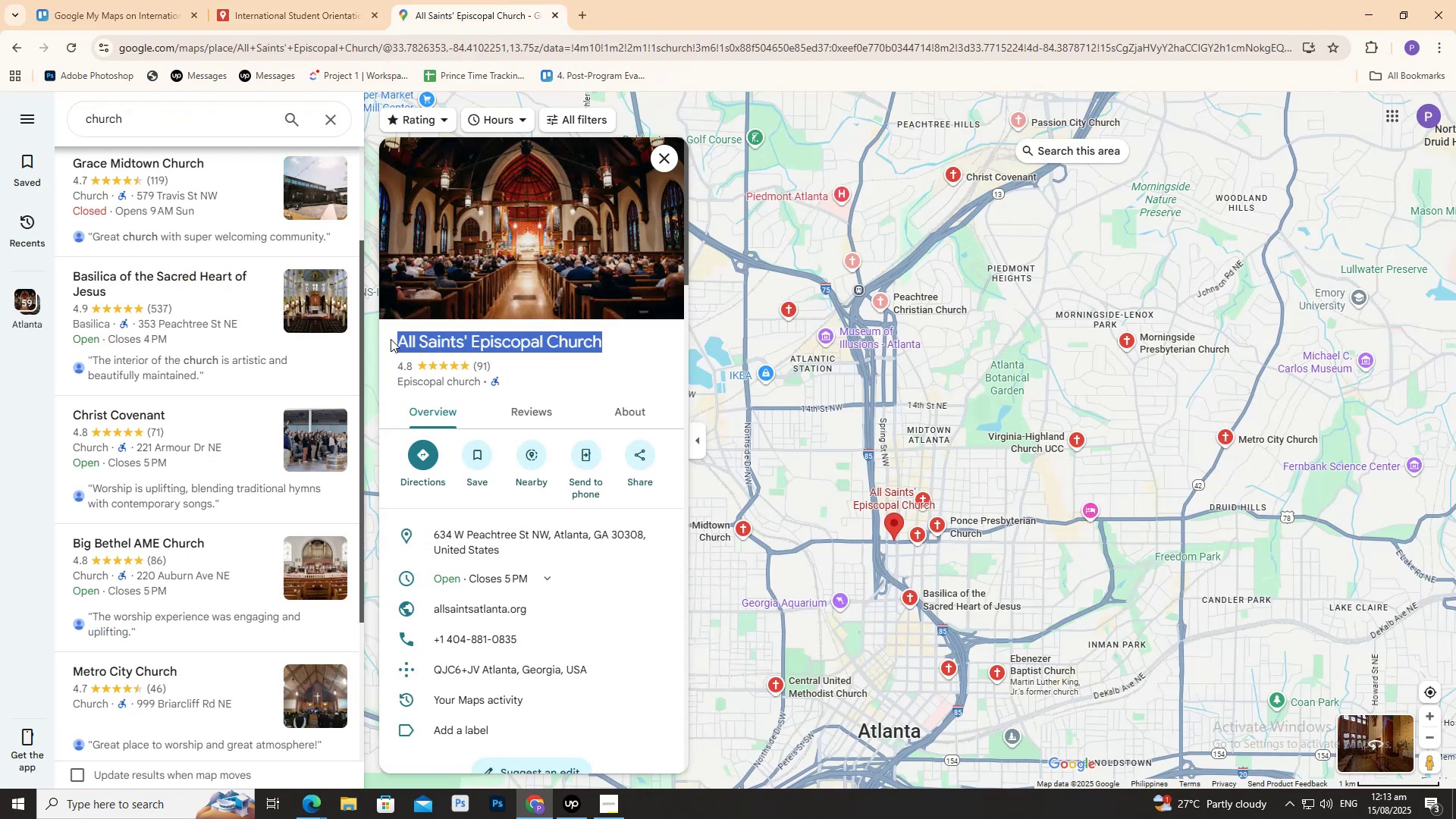 
key(Control+C)
 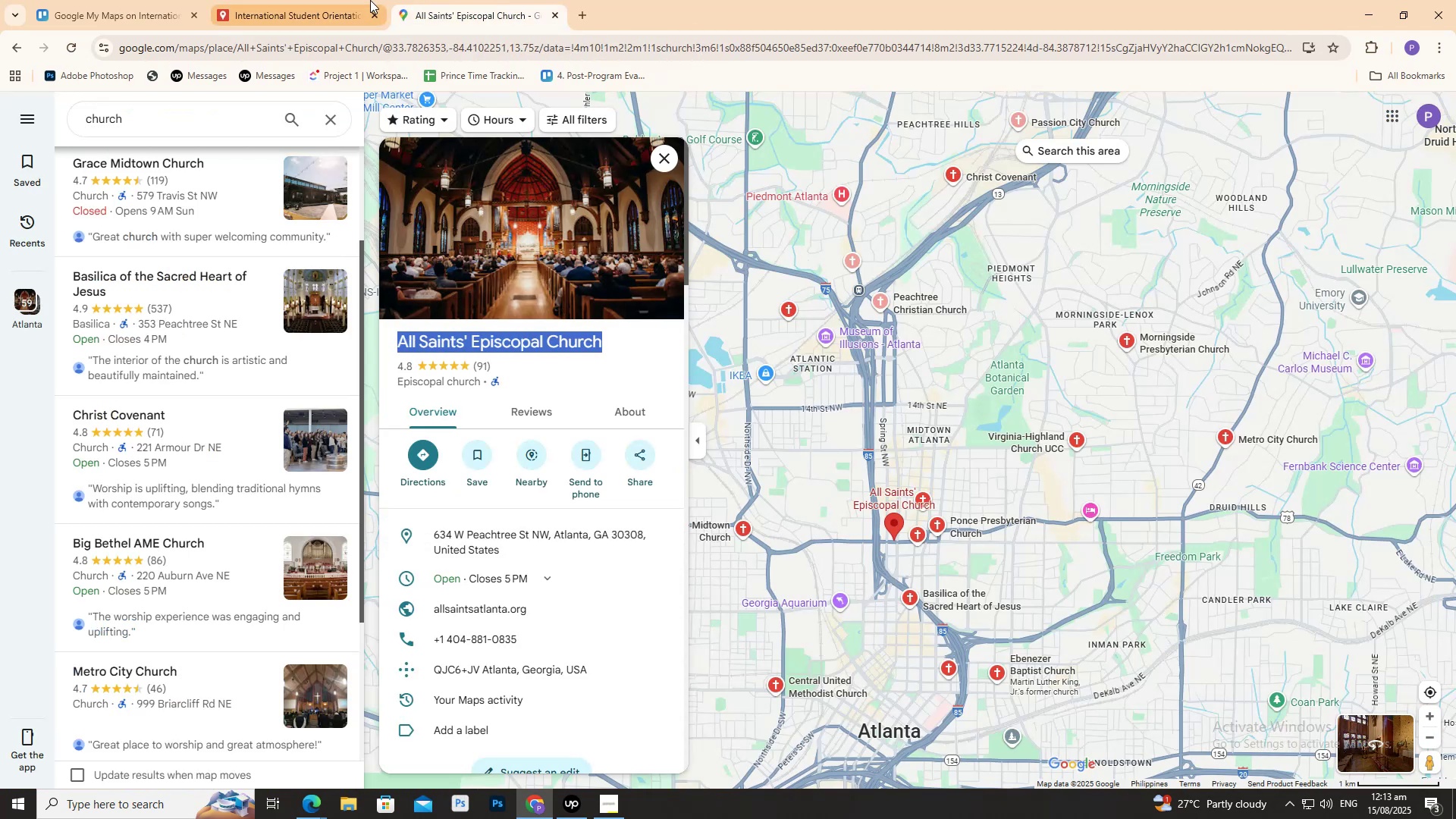 
left_click([370, 0])
 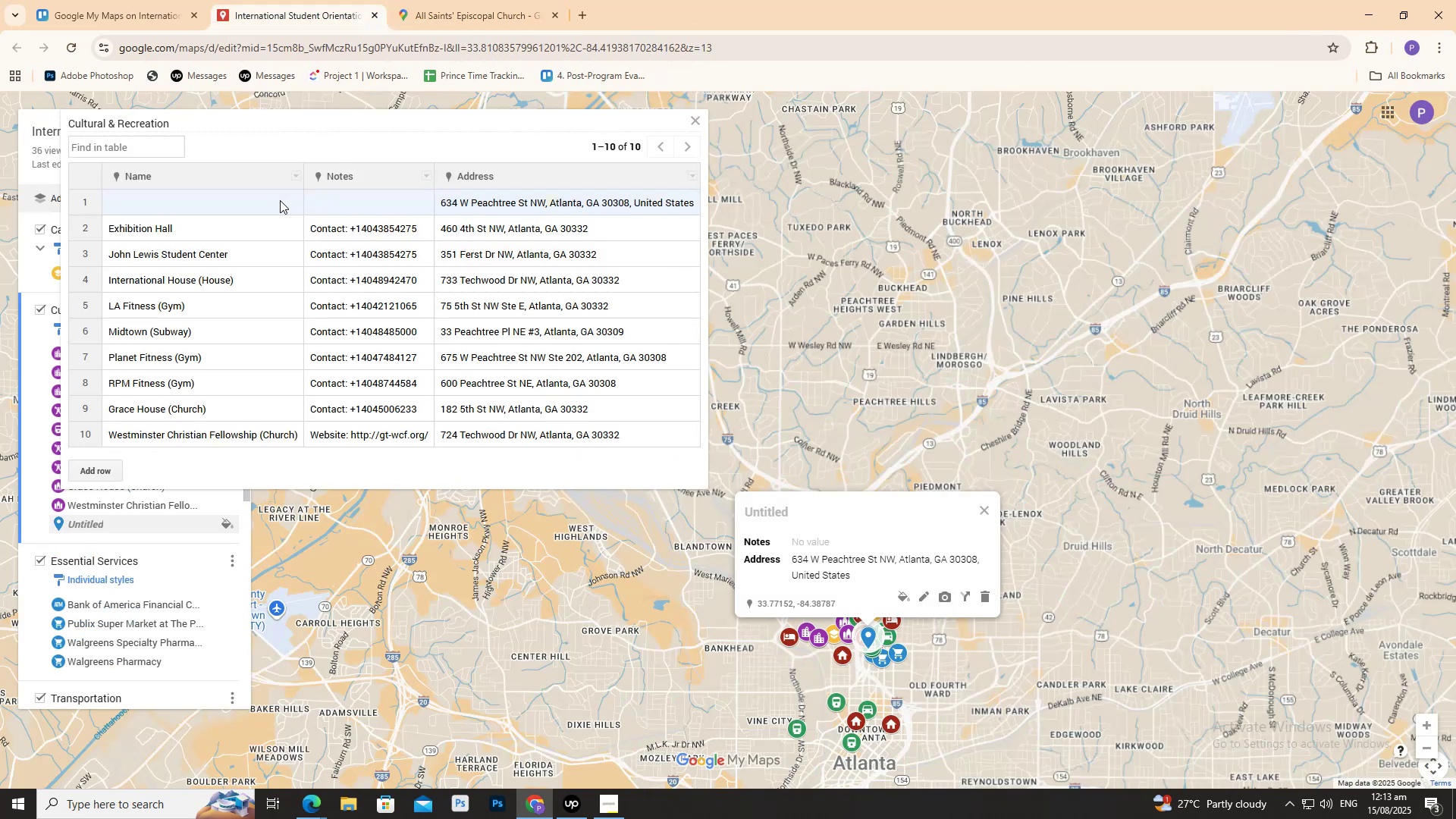 
left_click([280, 200])
 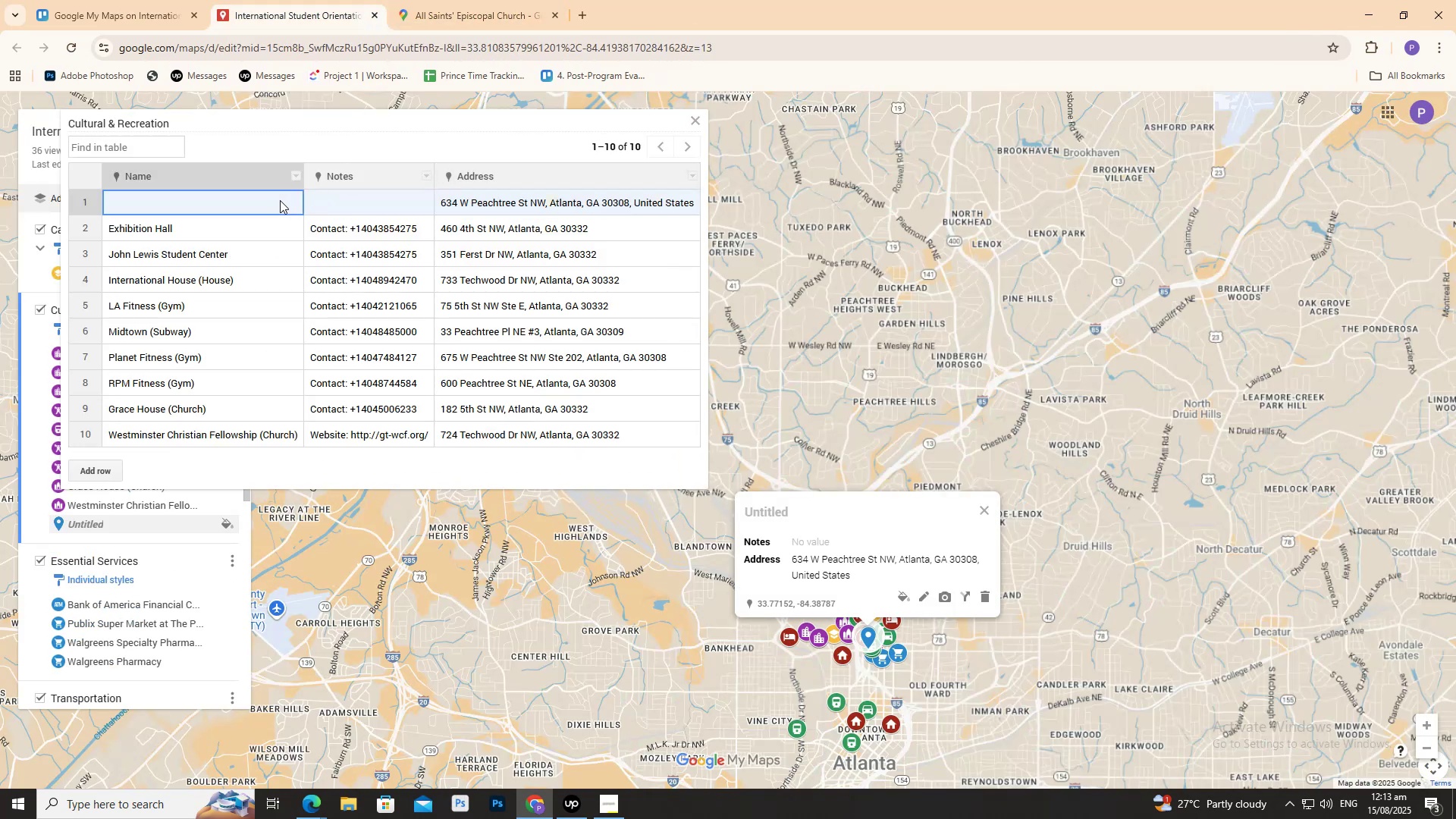 
key(Control+V)
 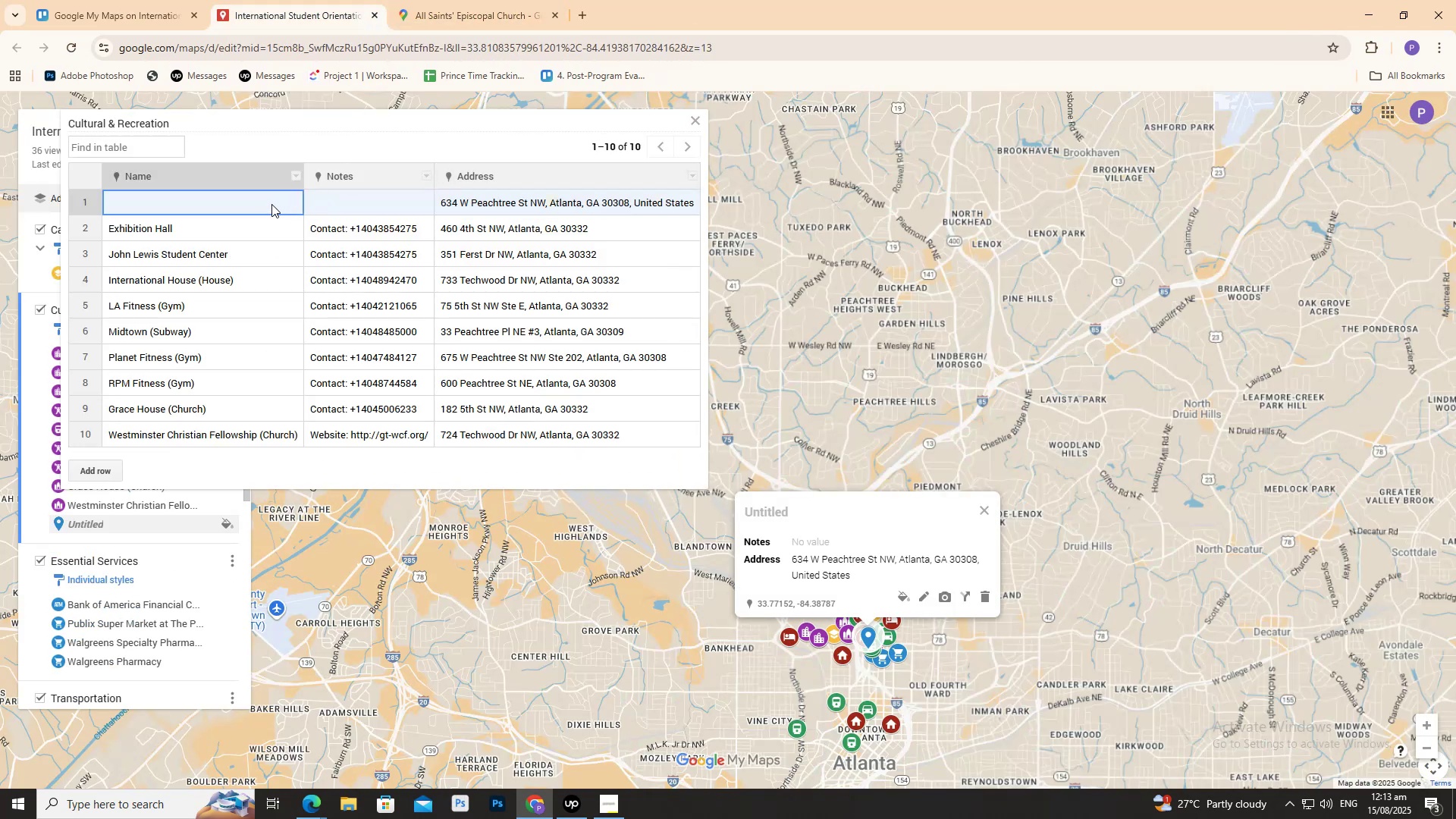 
double_click([271, 204])
 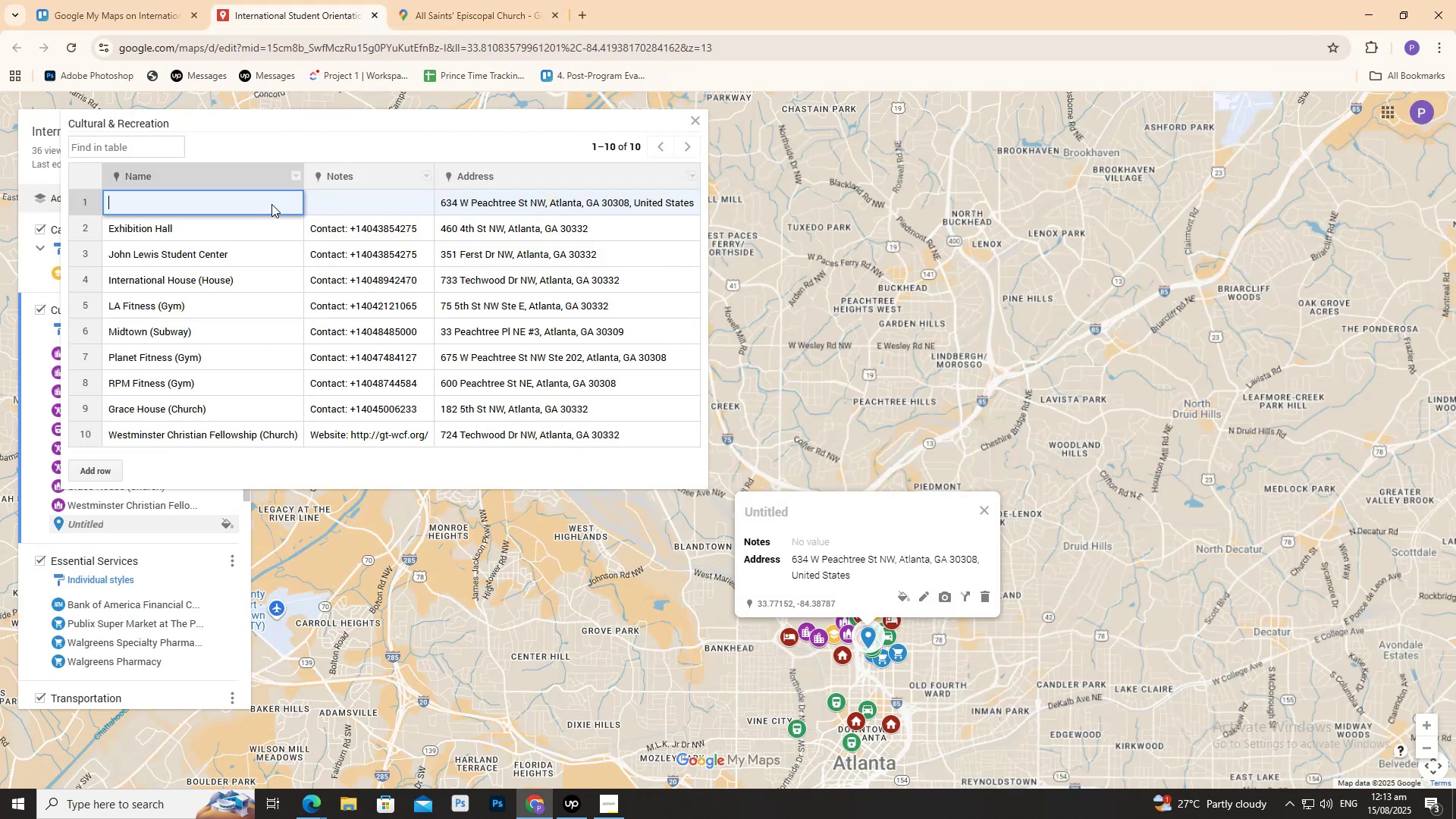 
key(Control+V)
 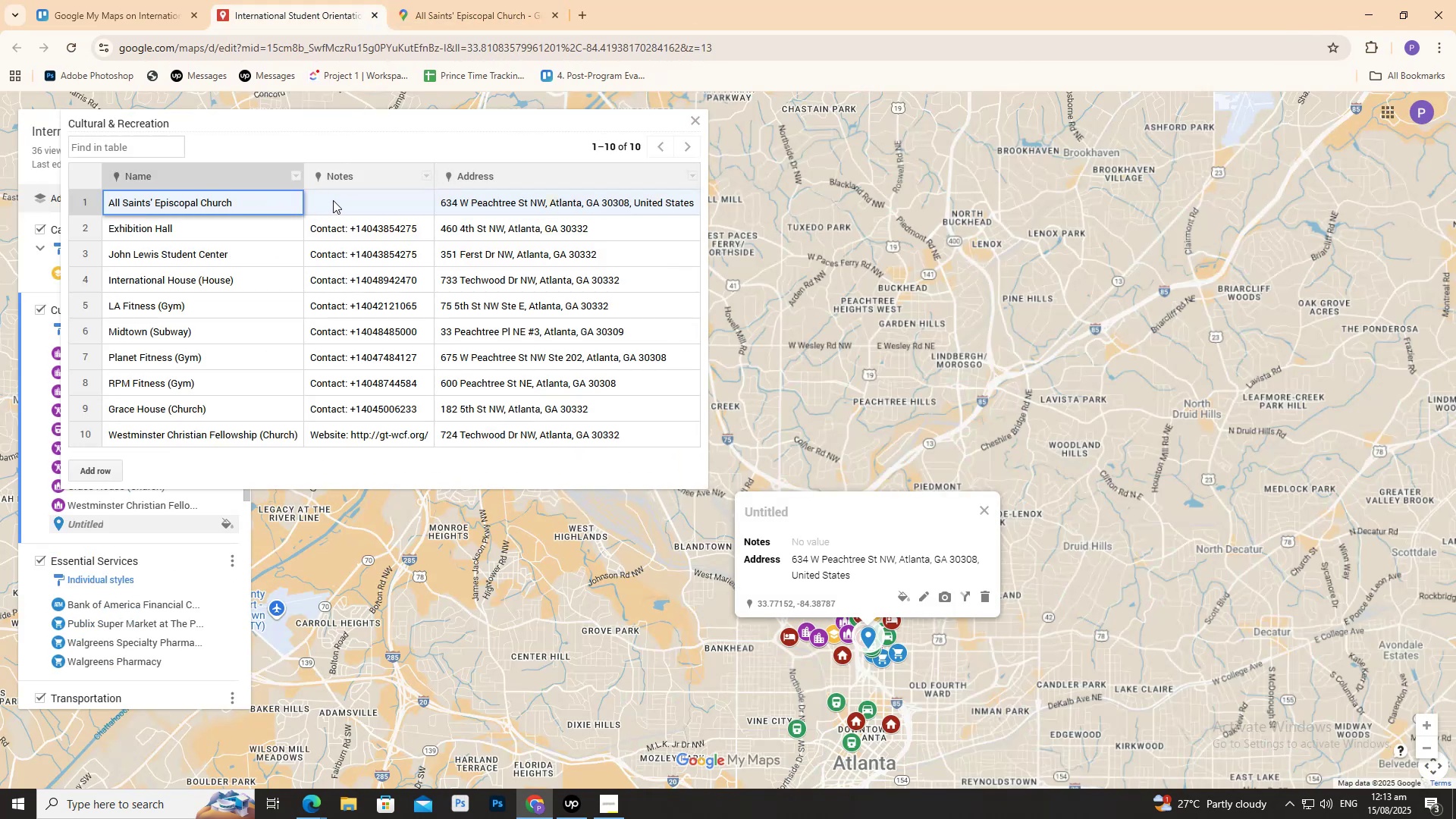 
left_click([333, 200])
 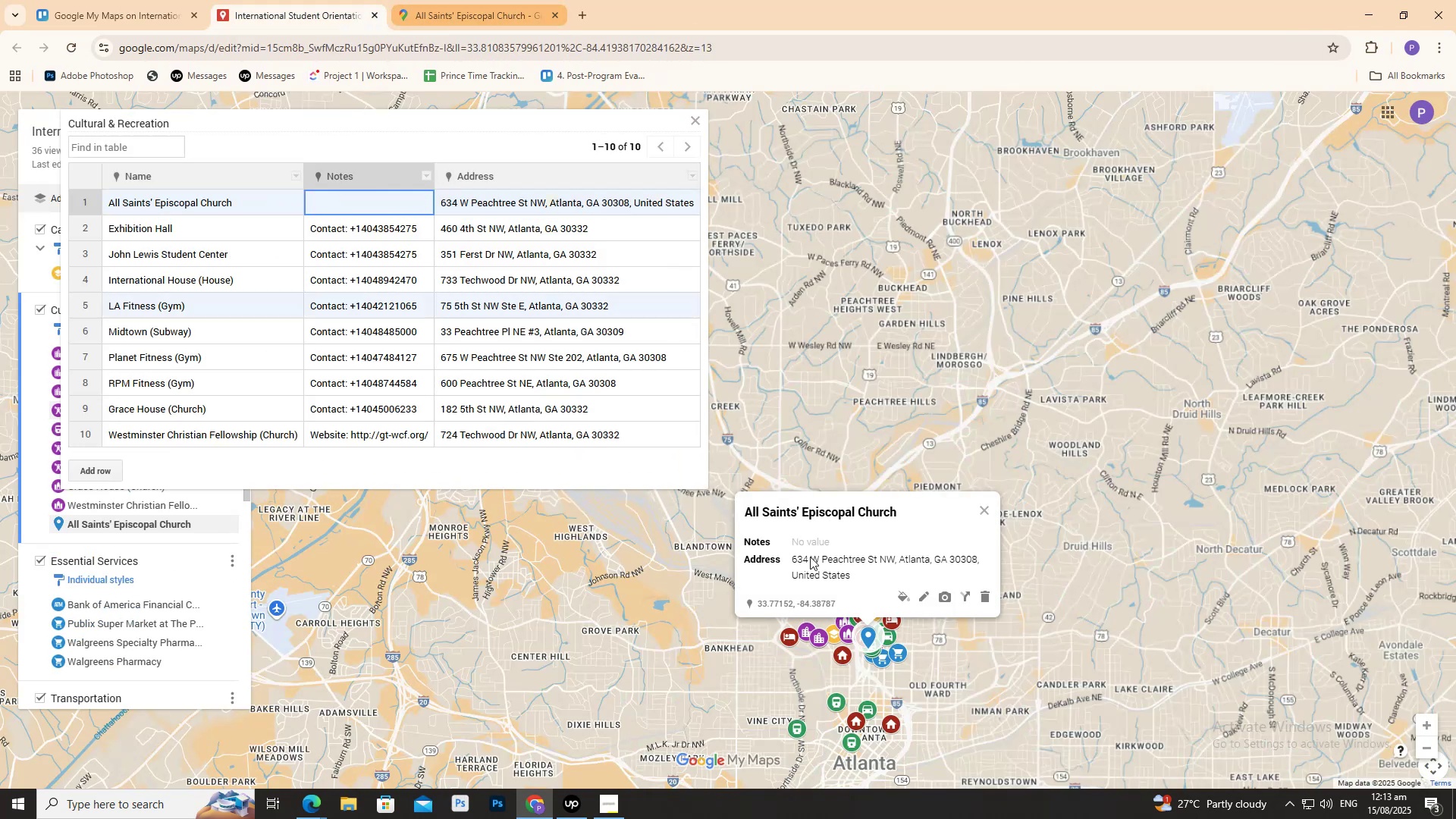 
scroll: coordinate [948, 666], scroll_direction: up, amount: 6.0
 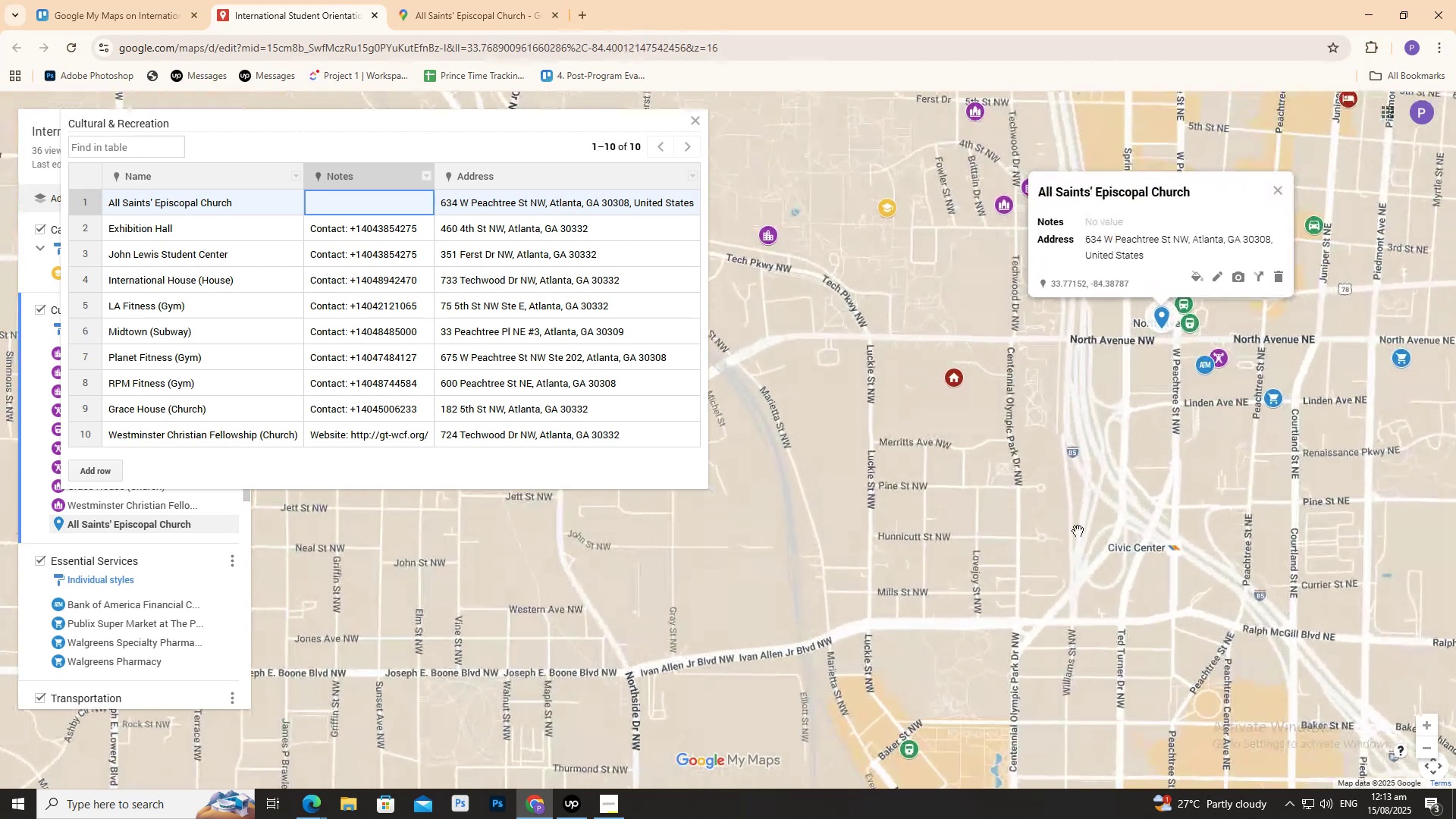 
left_click_drag(start_coordinate=[1118, 459], to_coordinate=[1025, 519])
 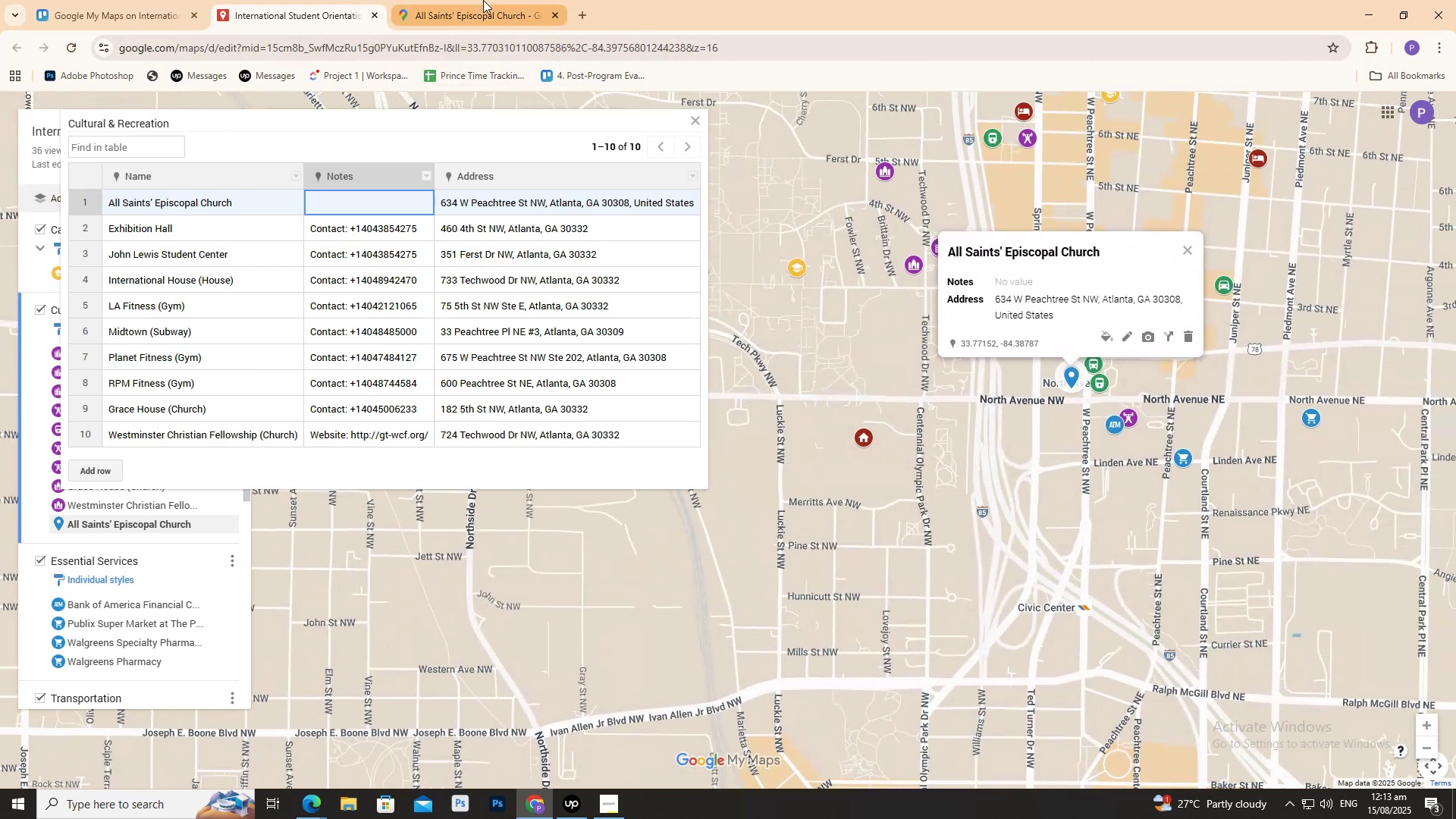 
wait(6.42)
 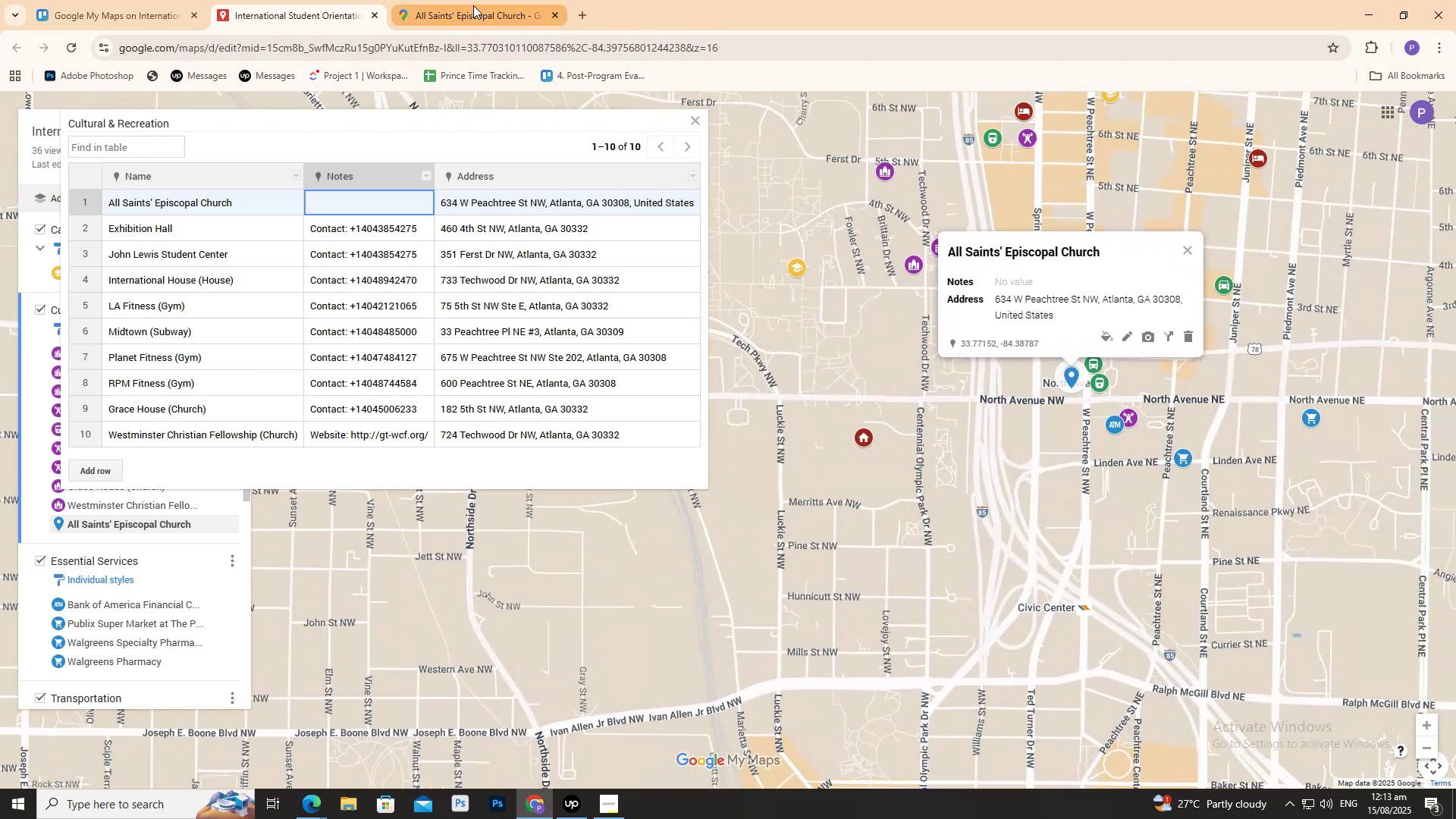 
mouse_move([522, 23])
 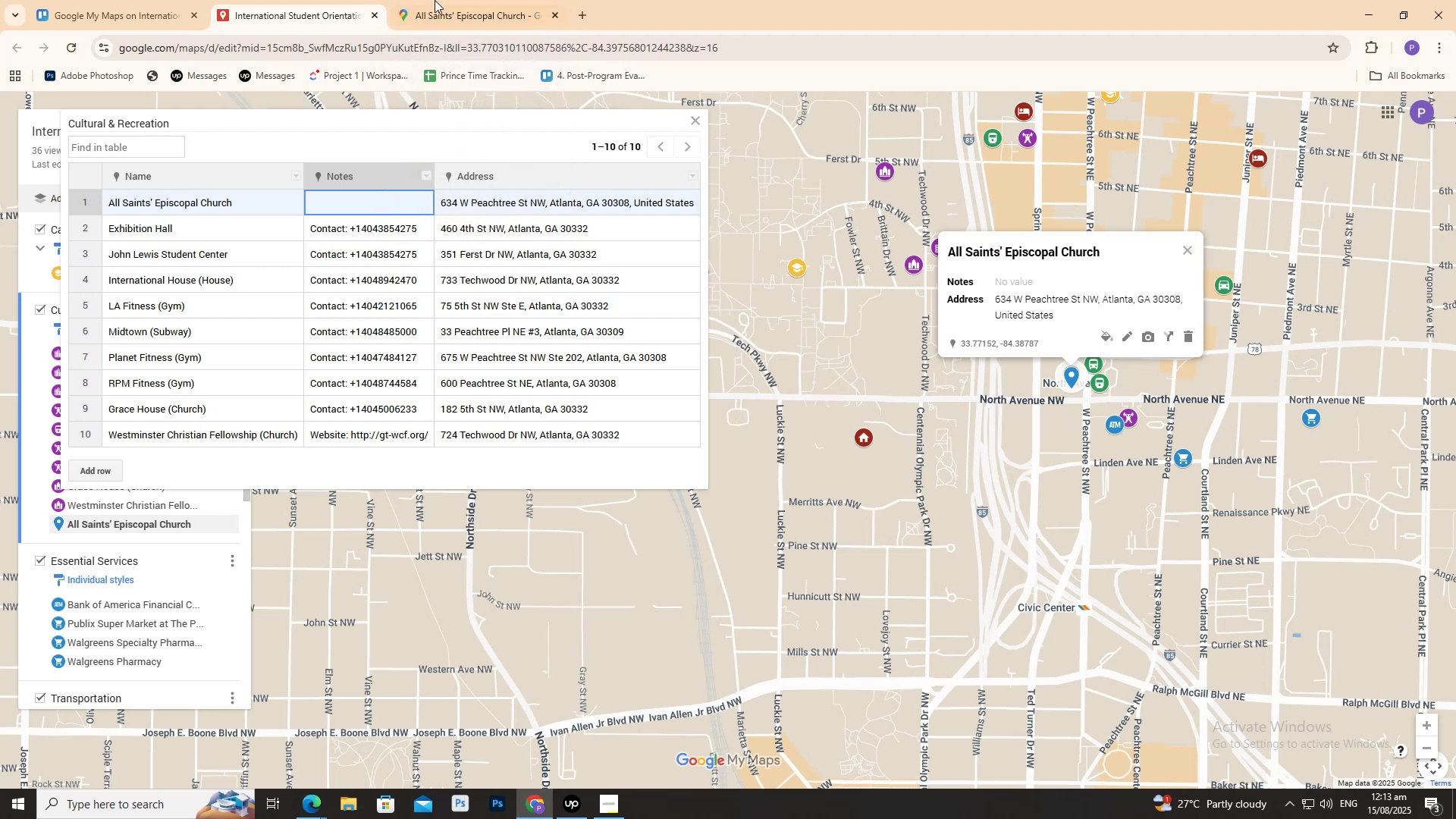 
left_click([441, 0])
 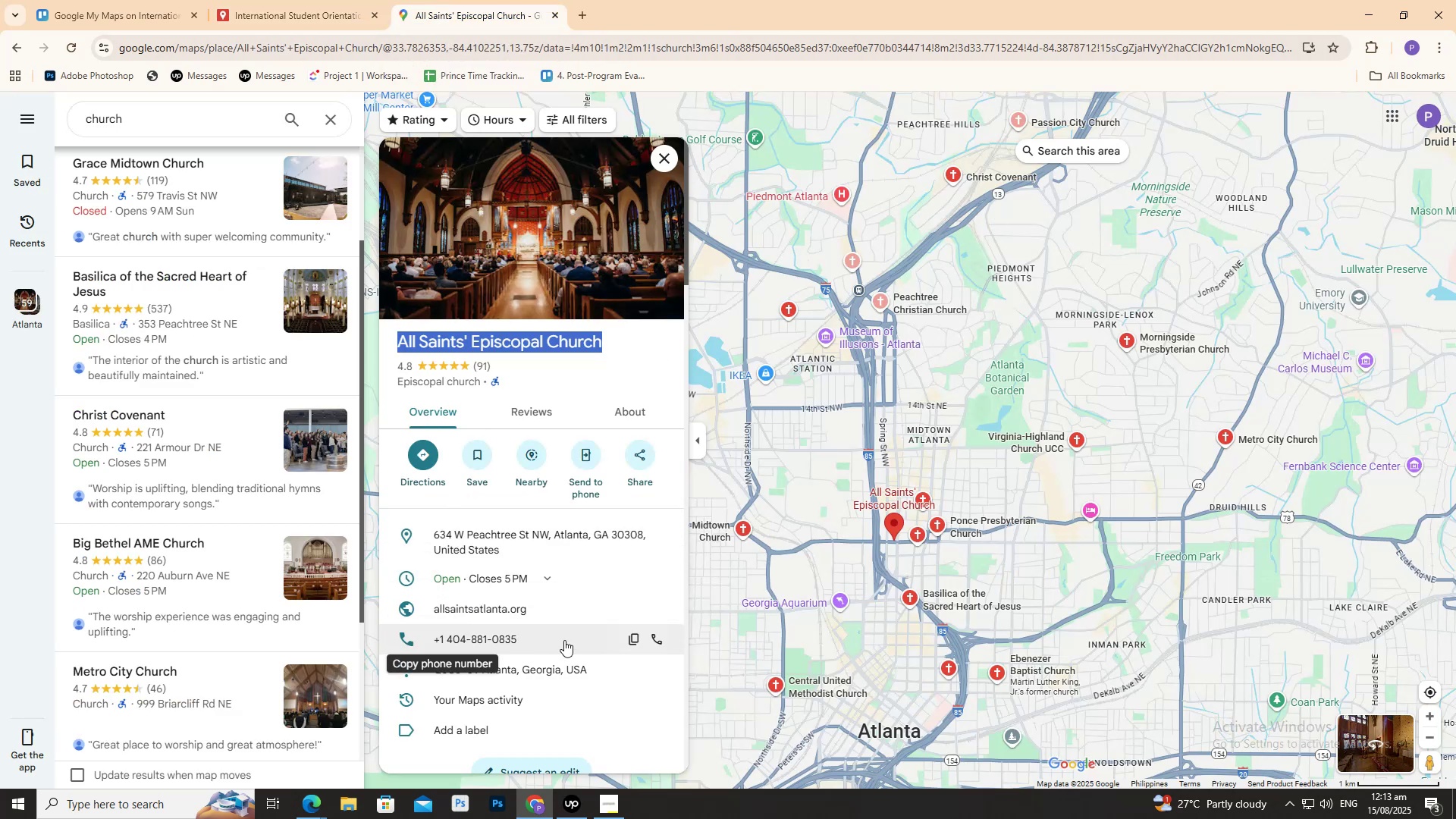 
left_click([635, 640])
 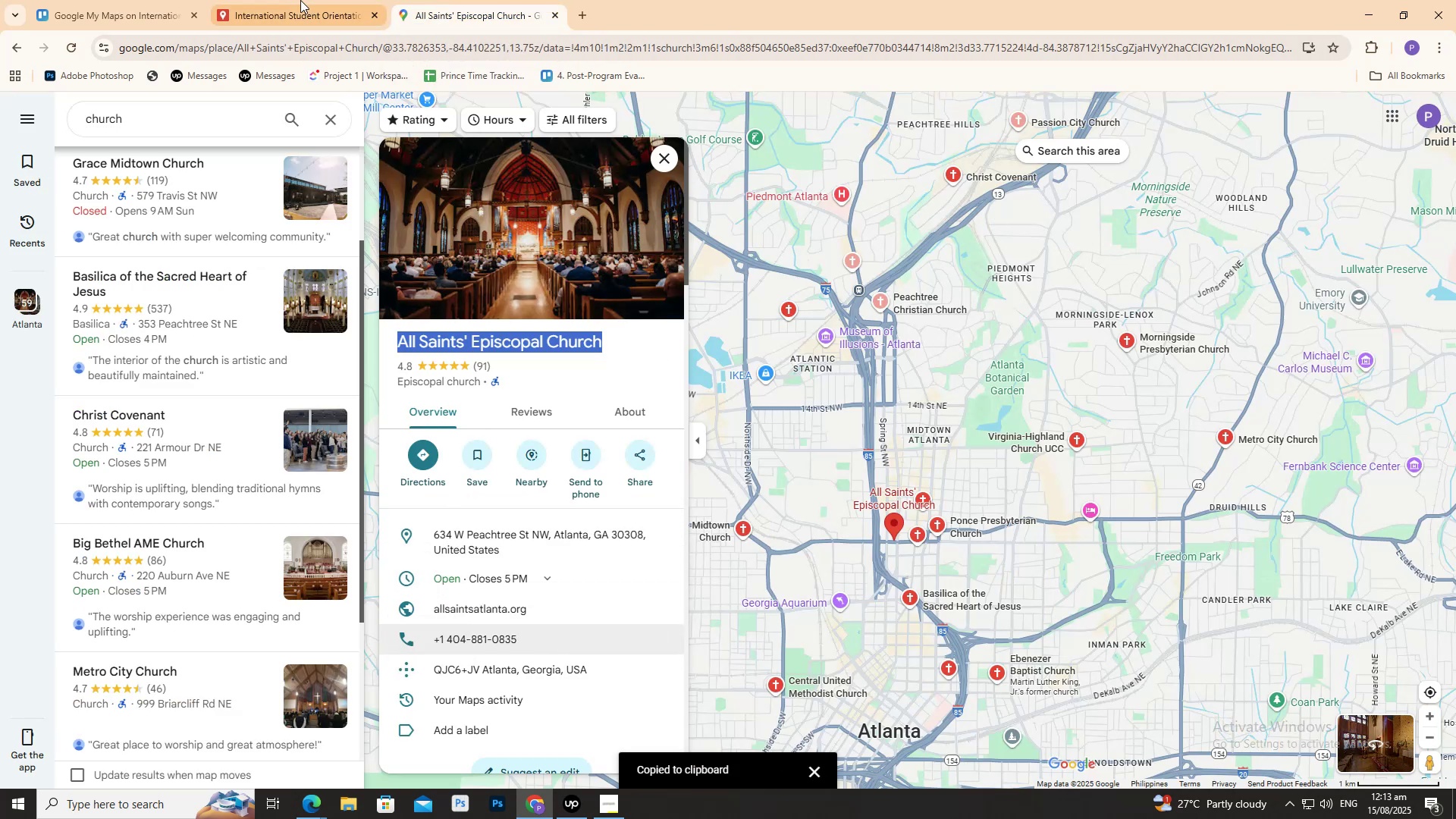 
double_click([300, 0])
 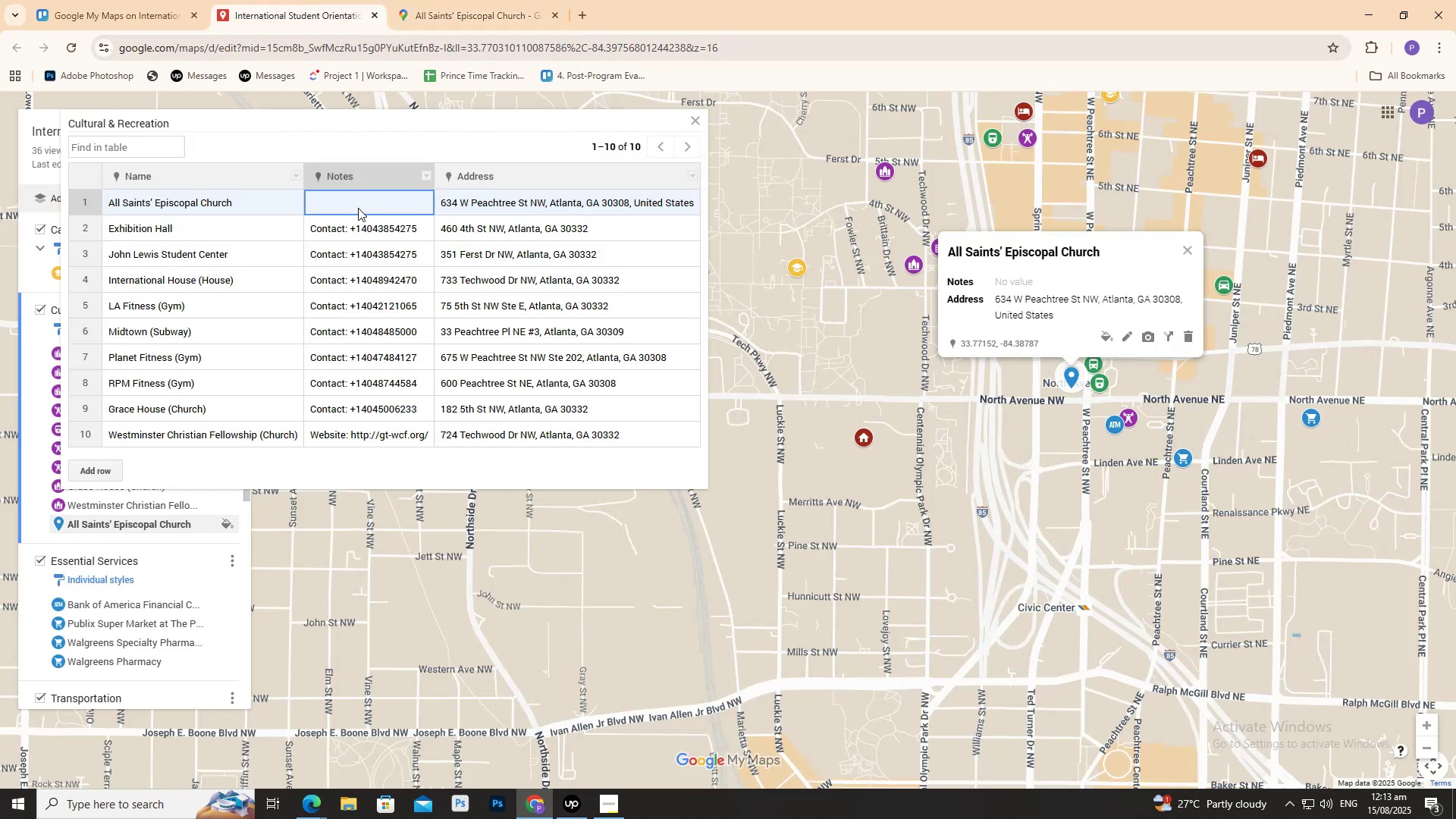 
triple_click([358, 208])
 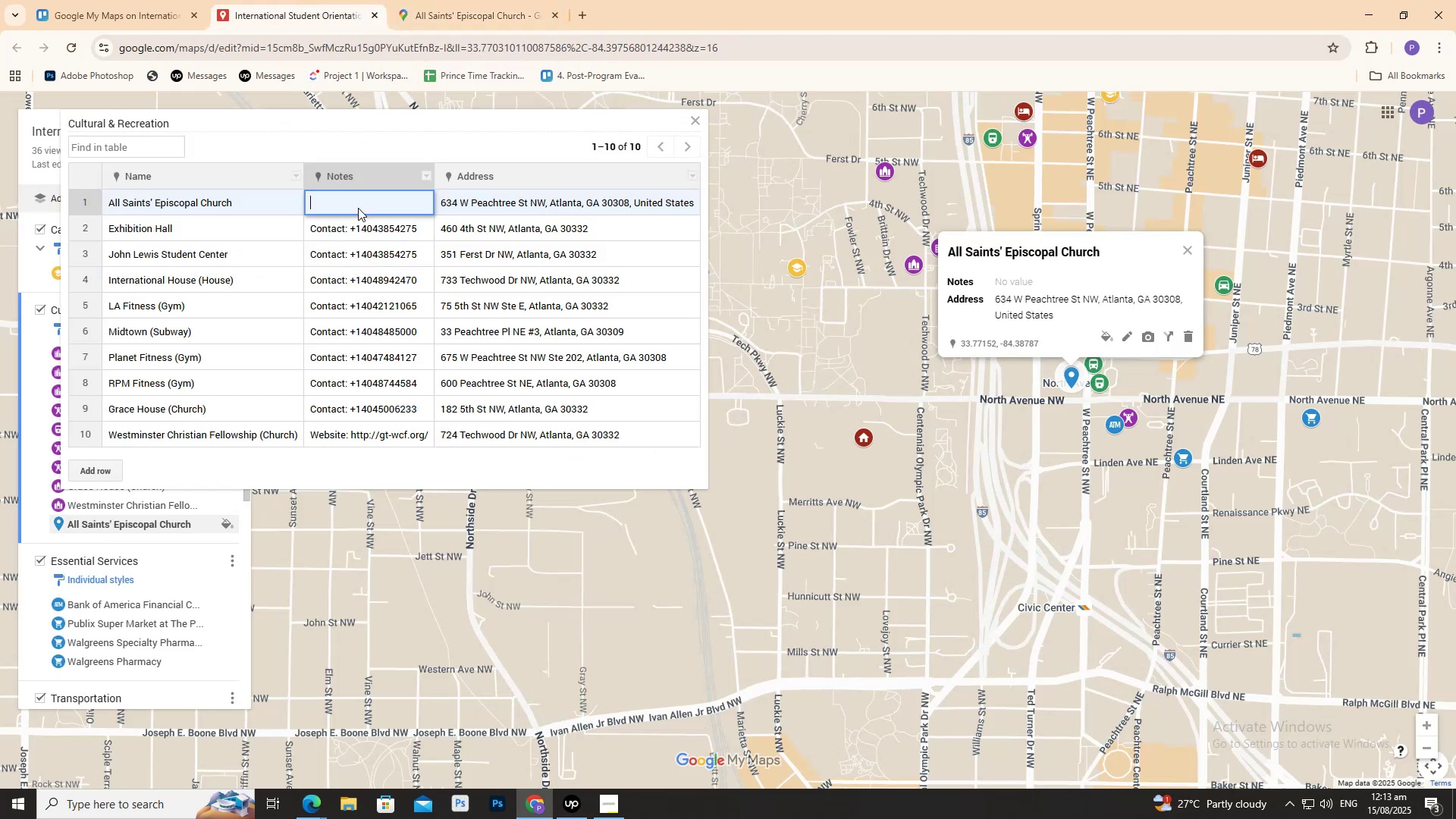 
triple_click([358, 208])
 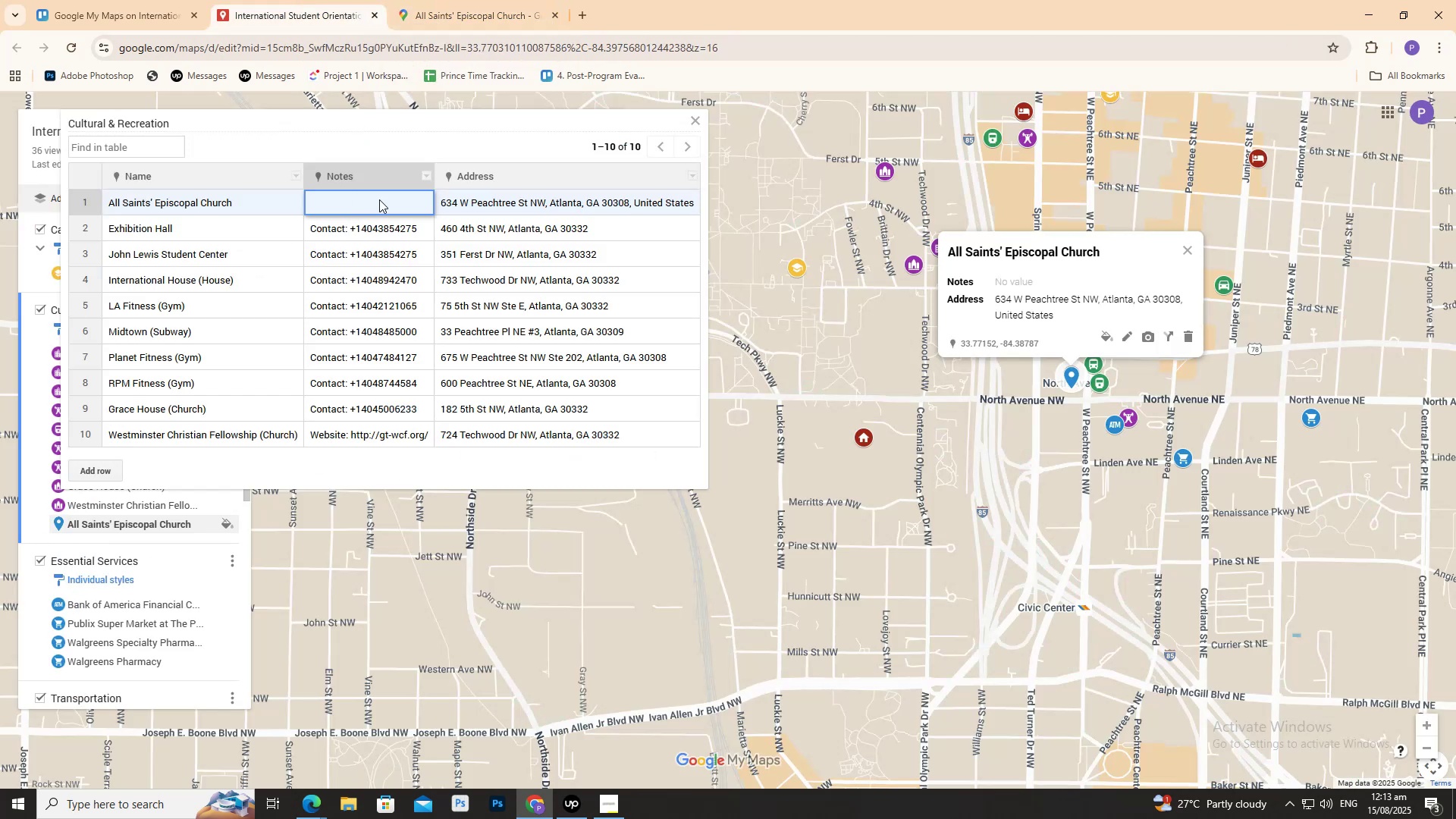 
key(ContextMenu)
 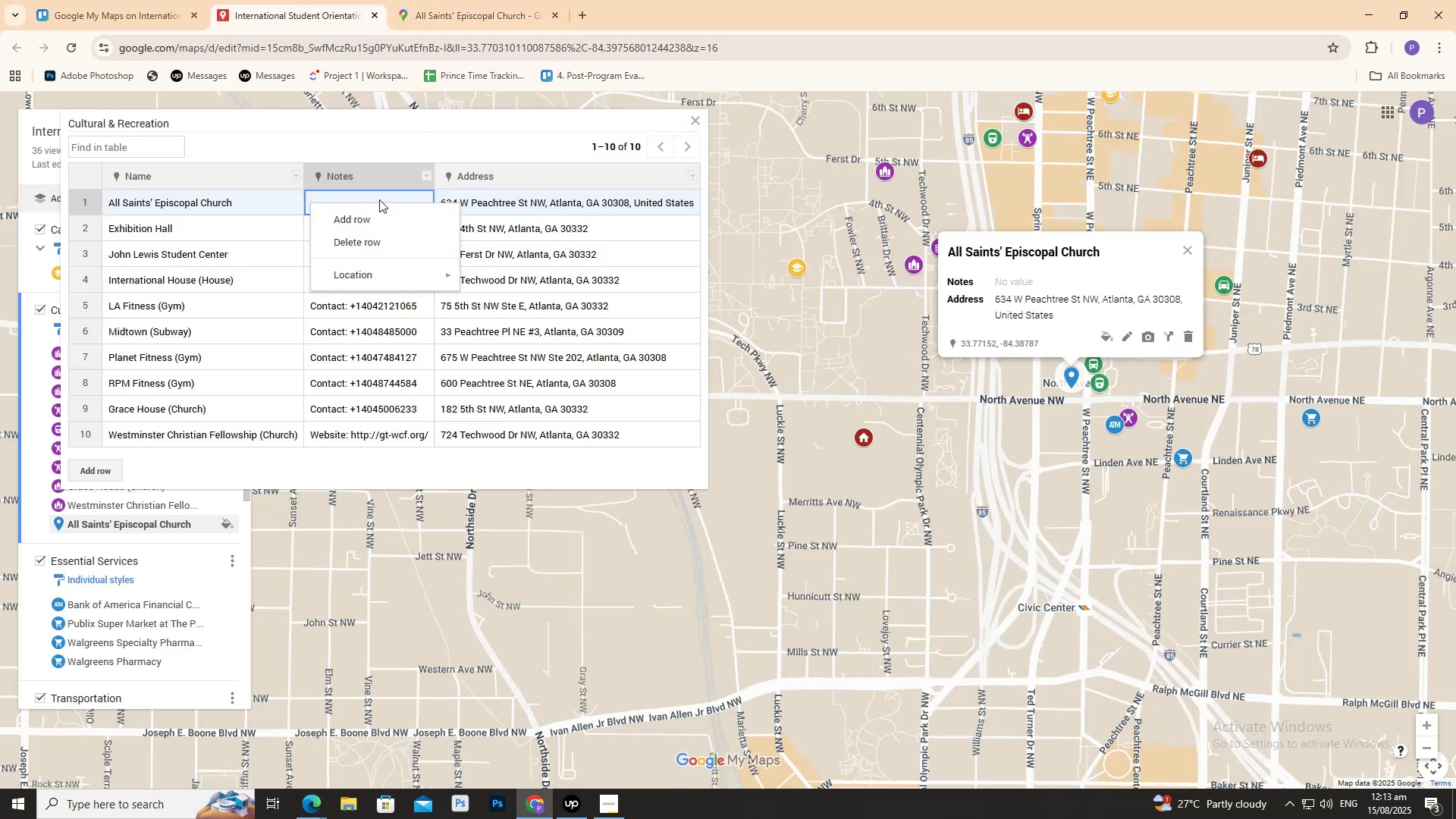 
key(Shift+ShiftRight)
 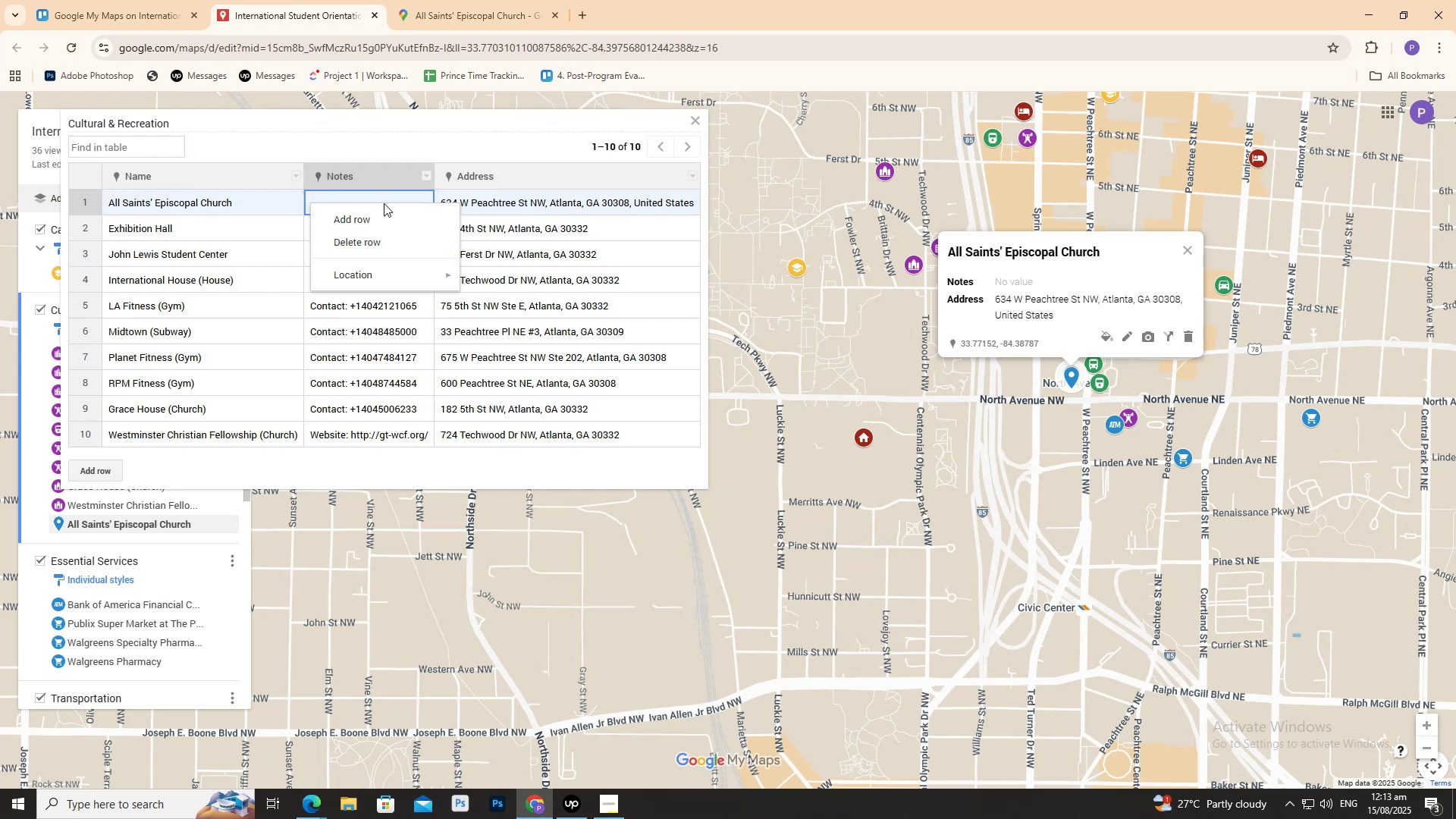 
double_click([388, 193])
 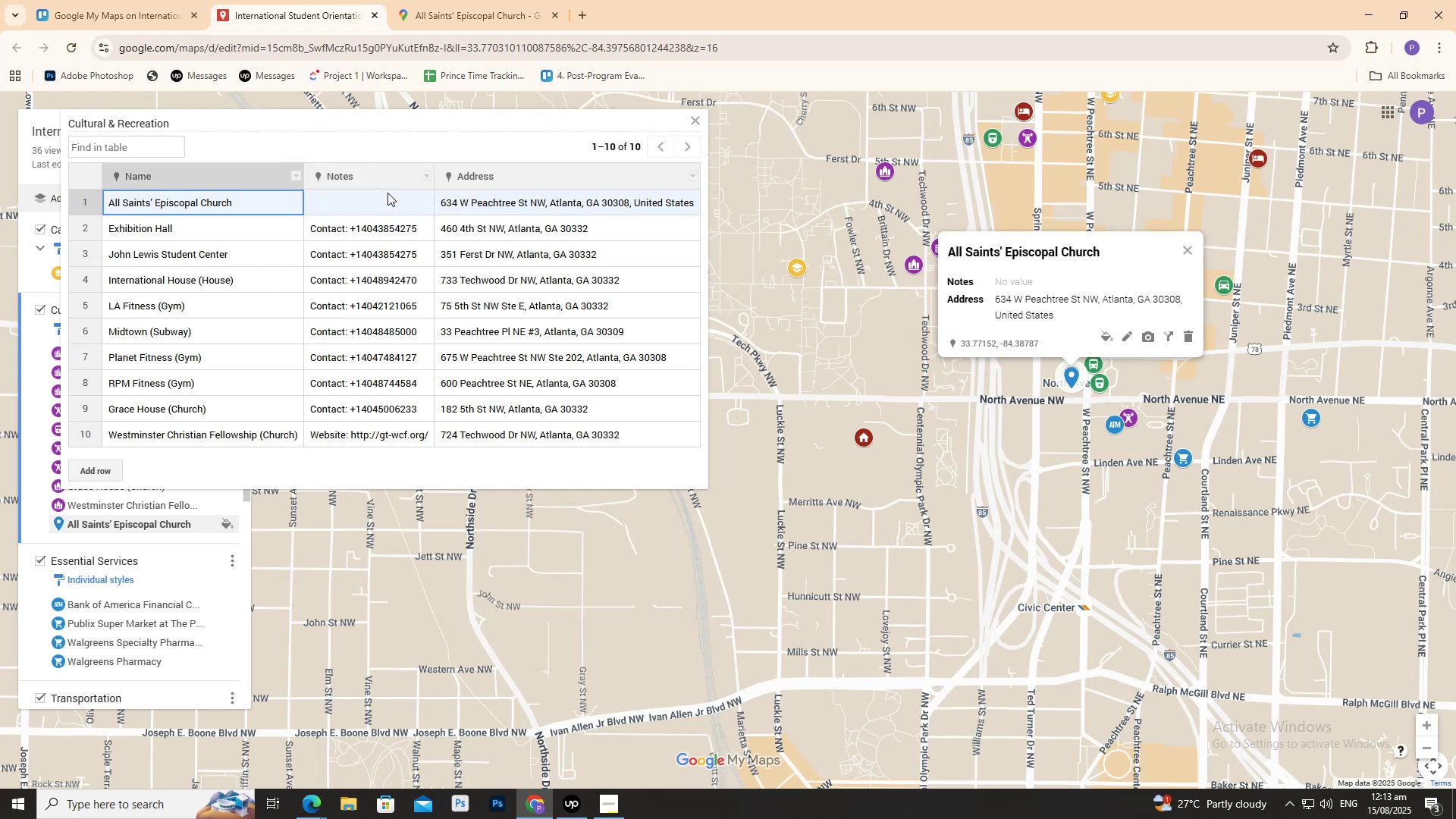 
triple_click([388, 193])
 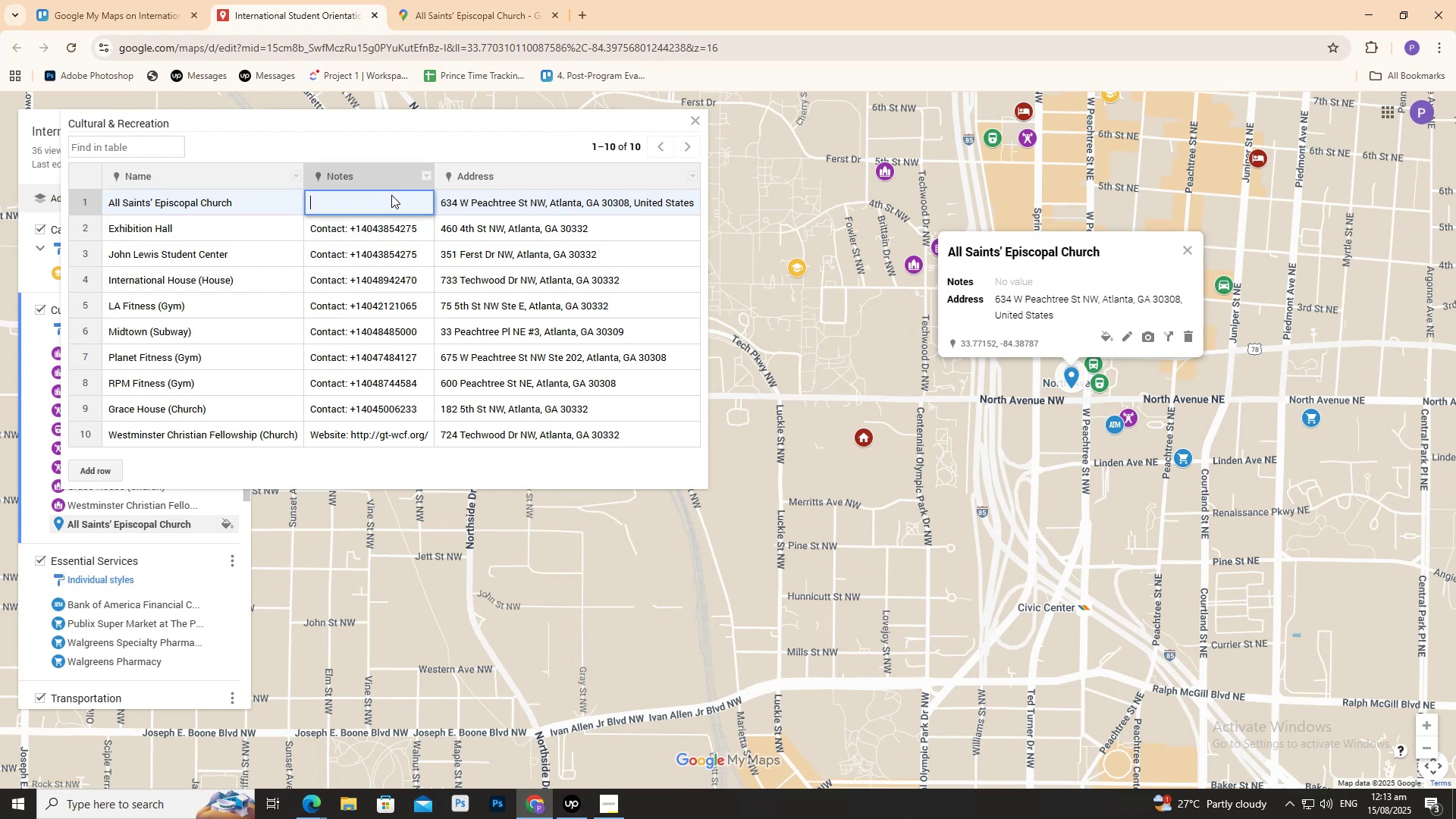 
triple_click([391, 195])
 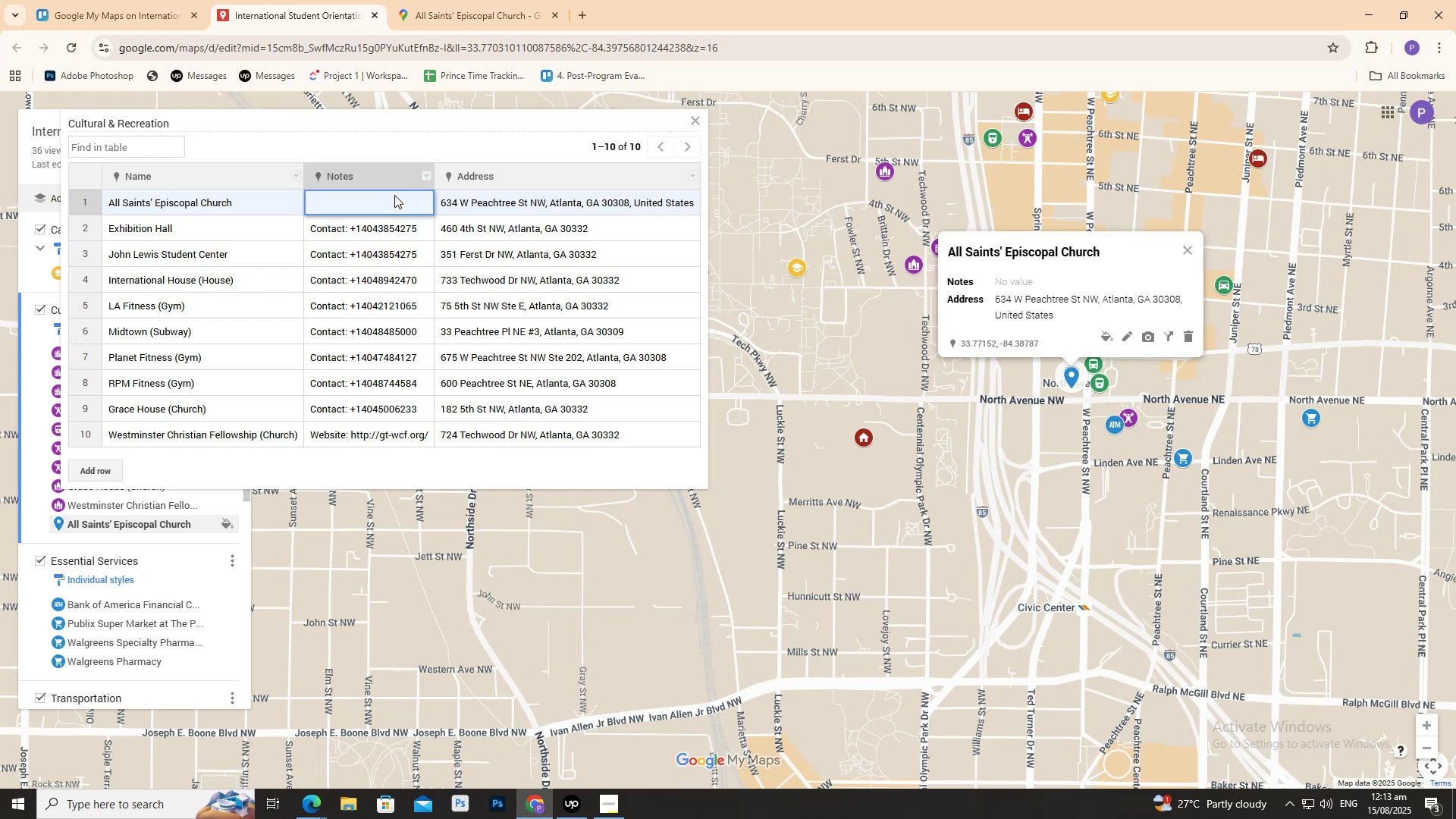 
type(Coi)
key(Backspace)
type(ntact)
 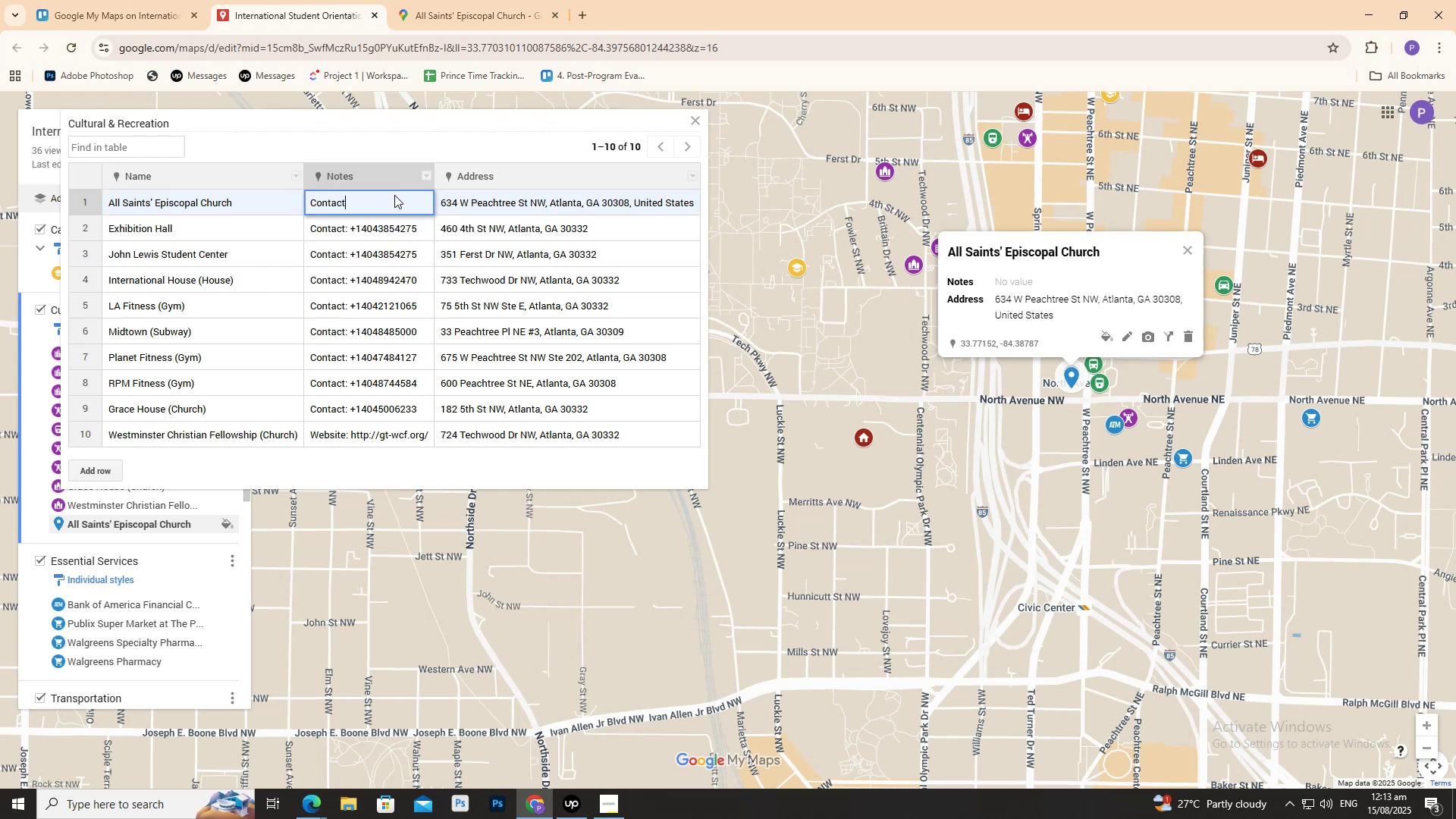 
key(Shift+Semicolon)
 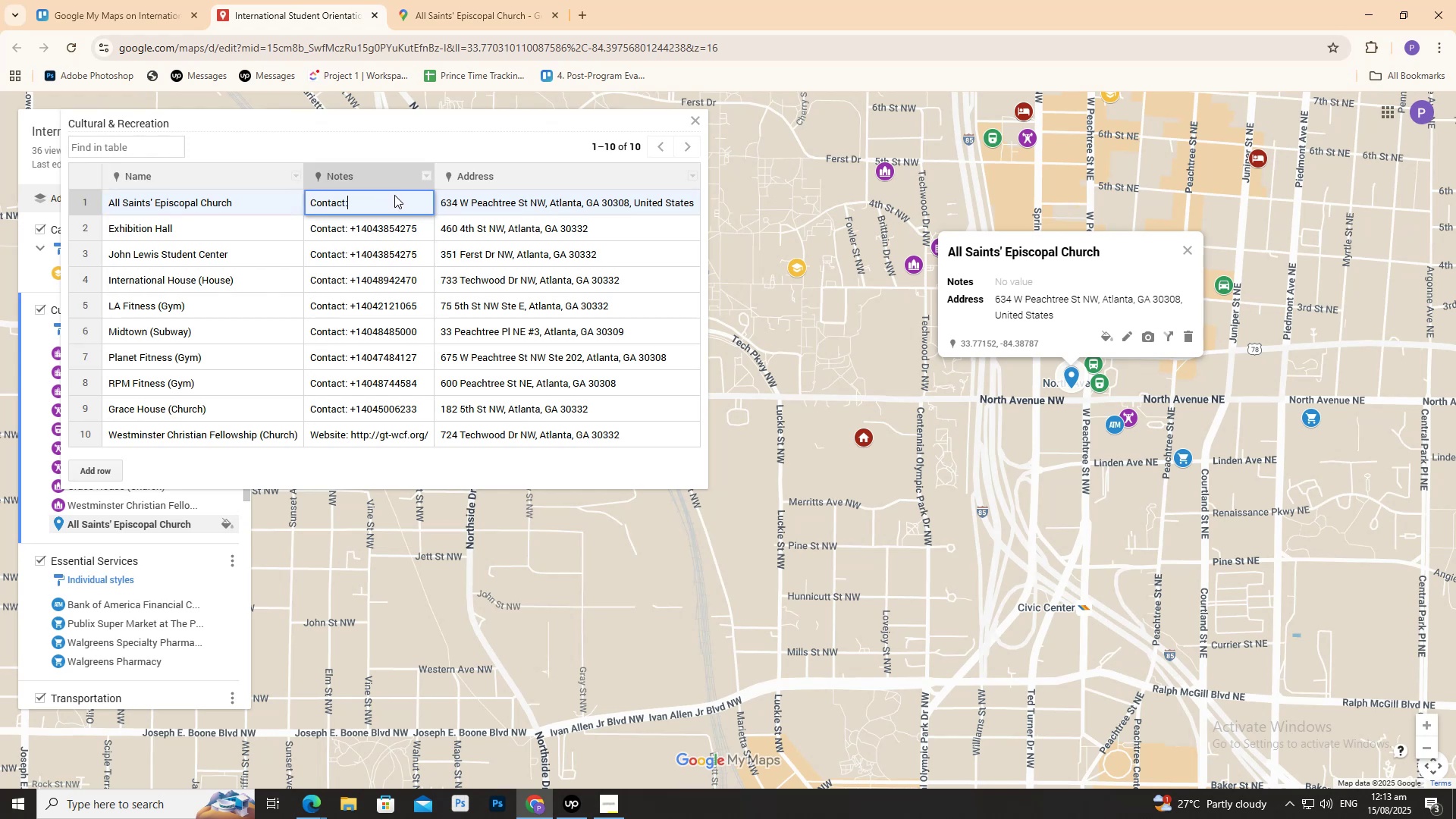 
key(Space)
 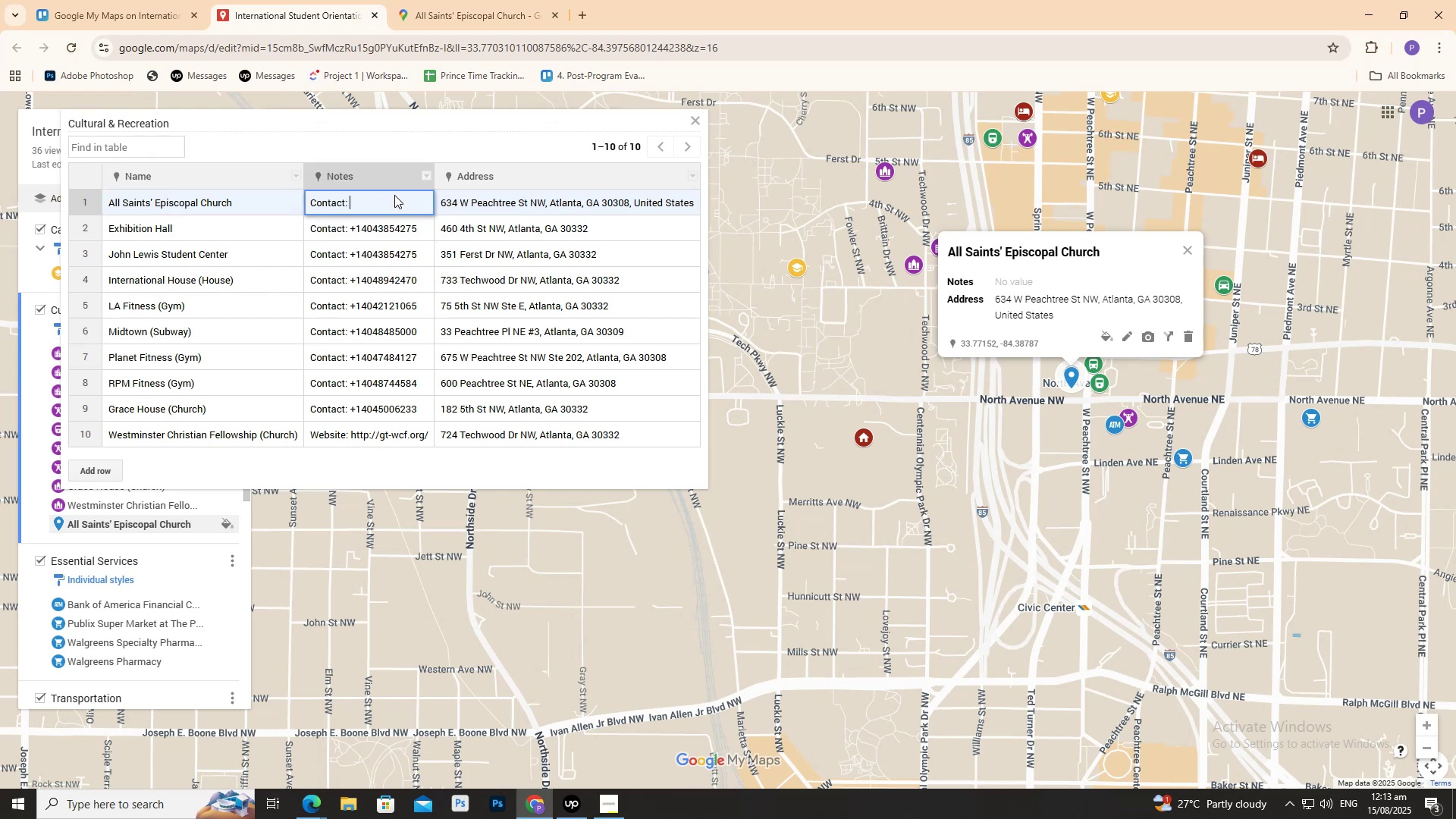 
key(Control+ControlLeft)
 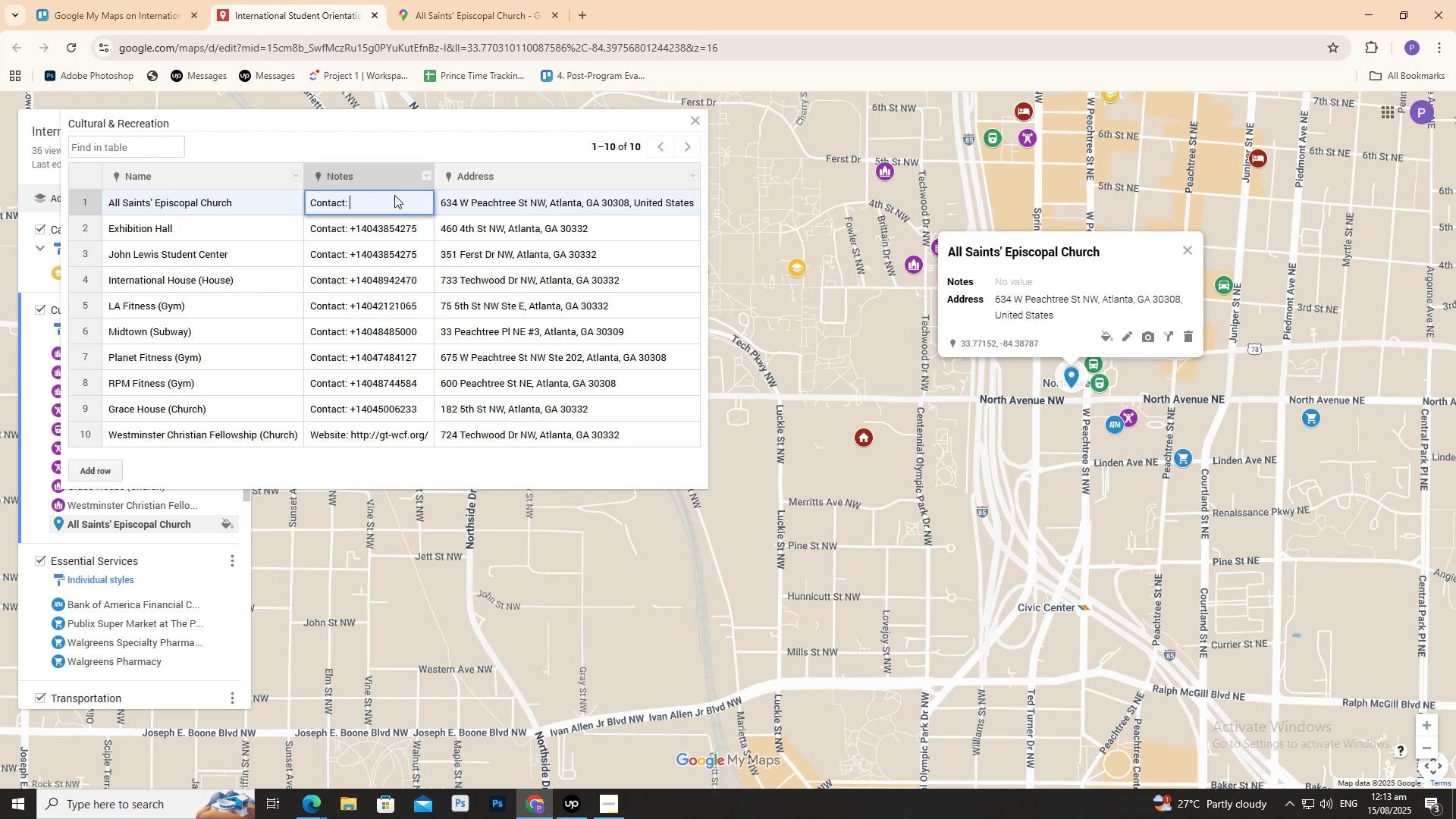 
key(Control+V)
 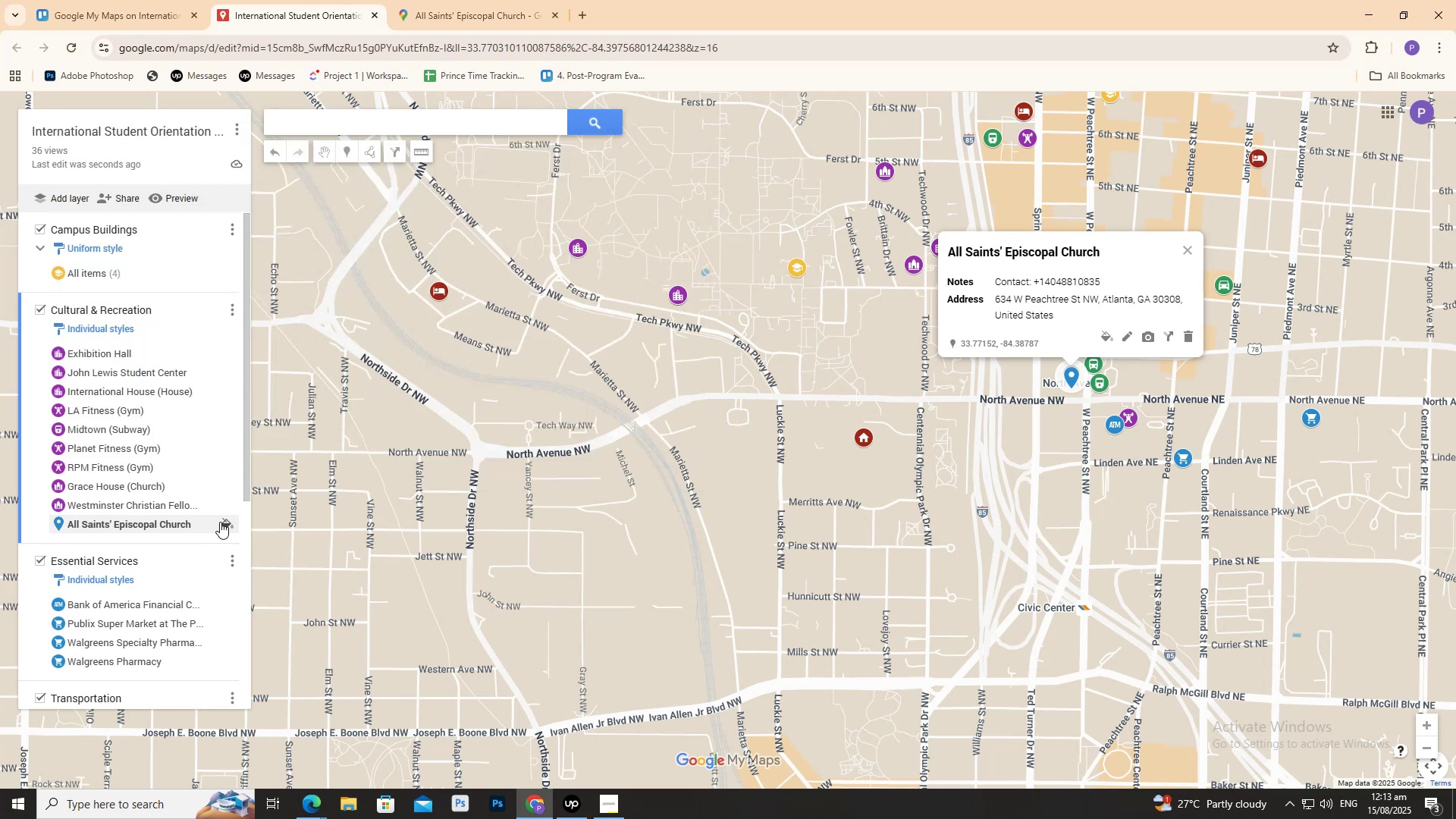 
wait(6.94)
 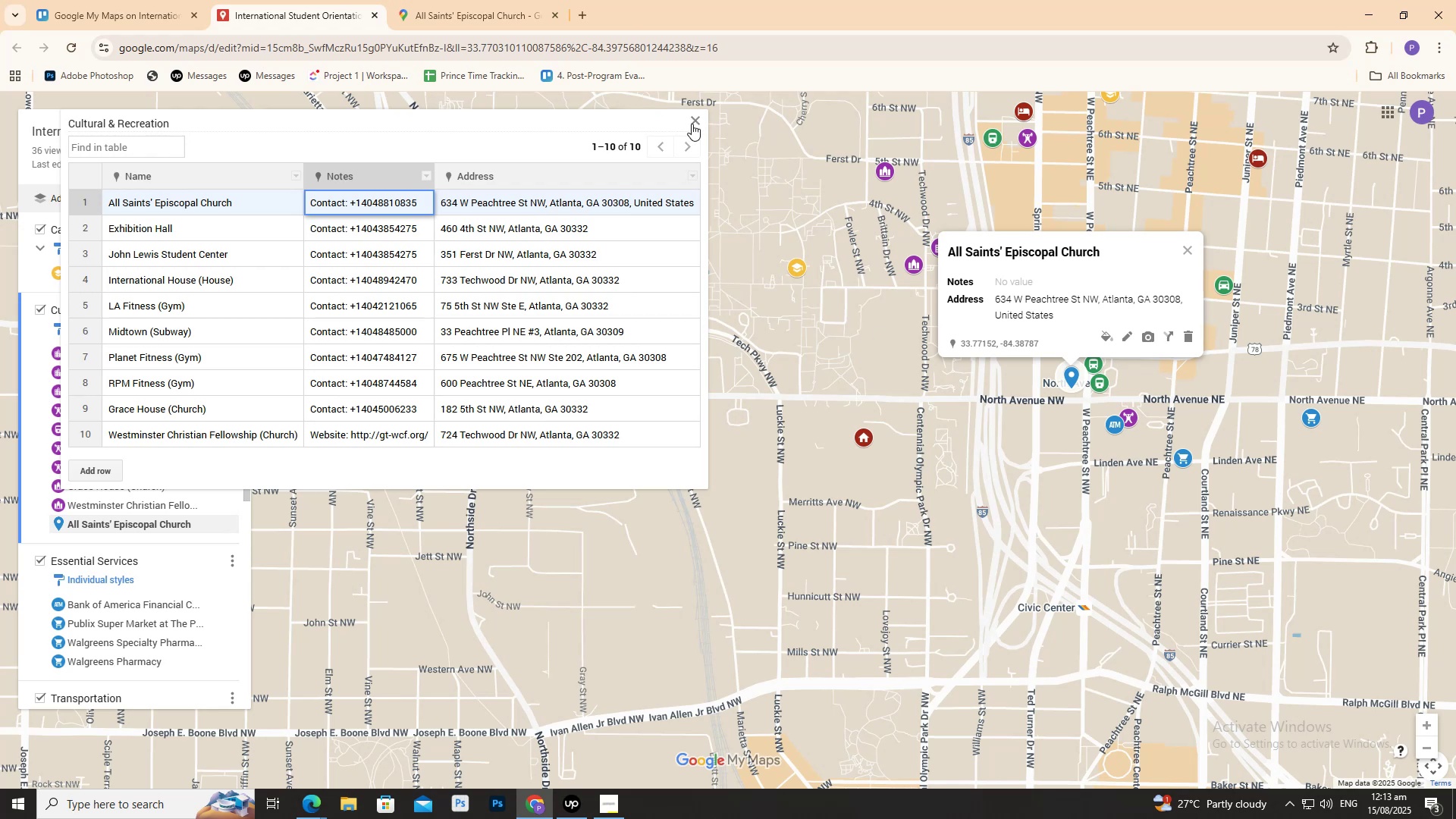 
left_click([224, 523])
 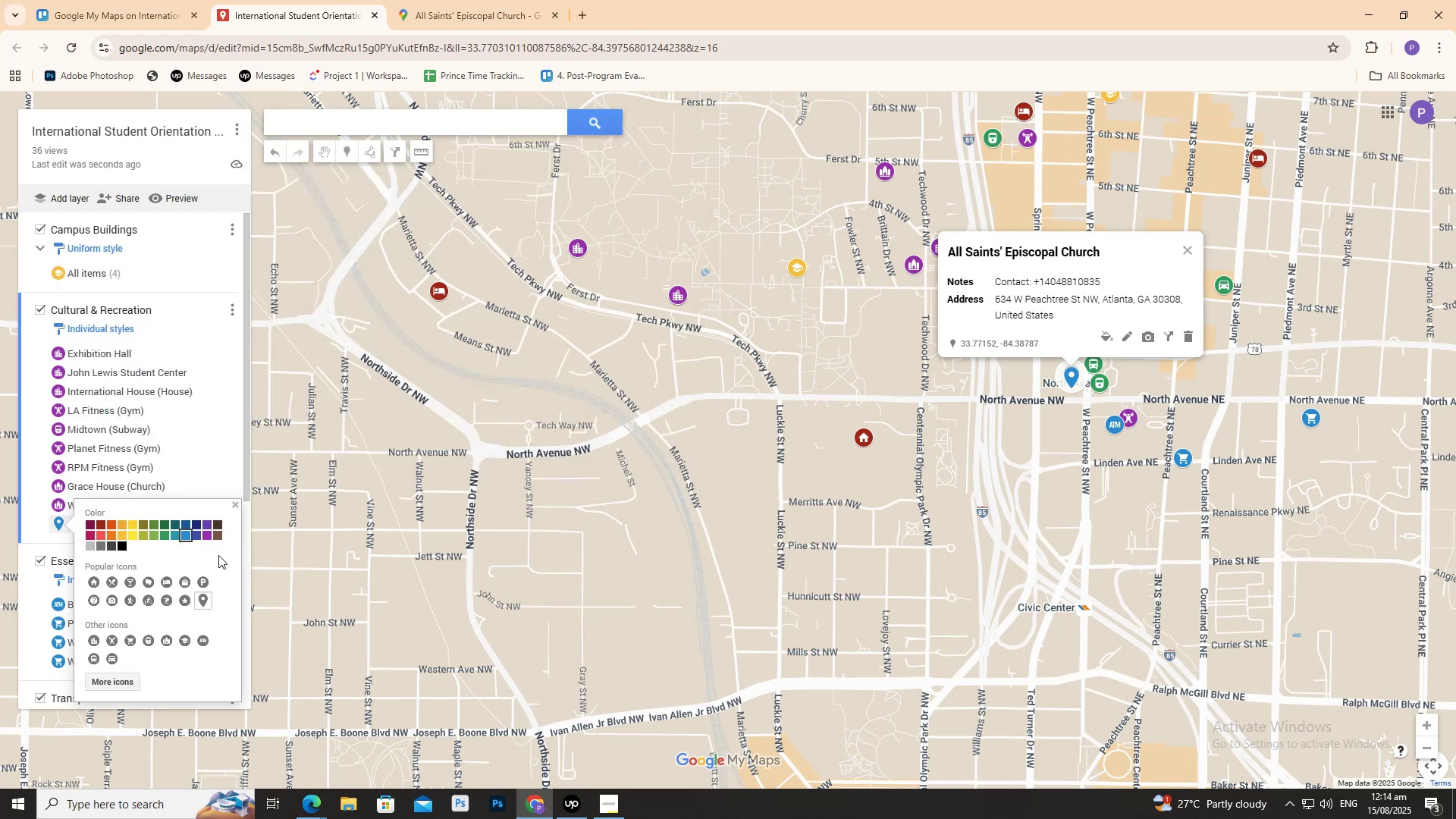 
left_click([202, 538])
 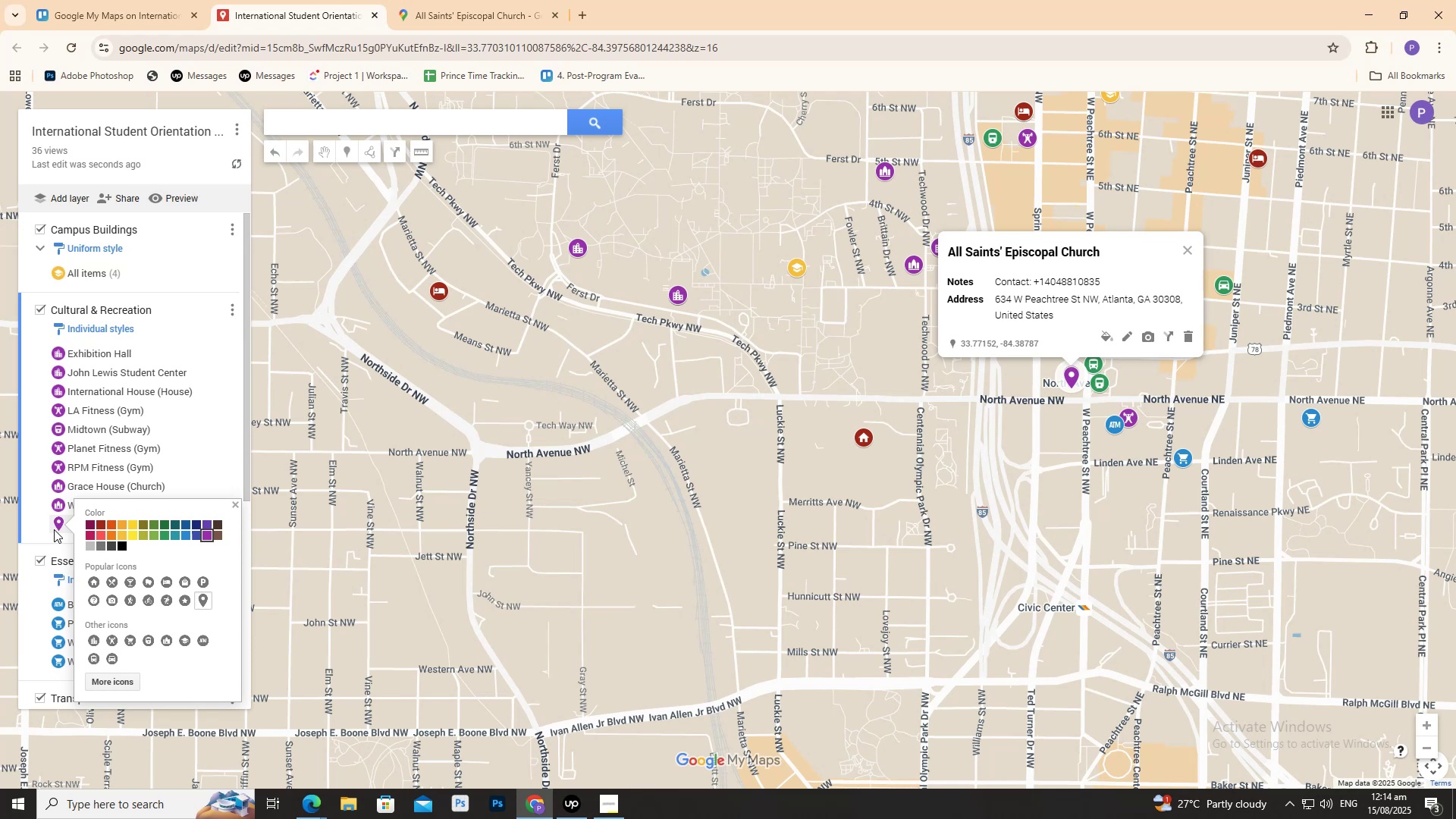 
left_click([43, 522])
 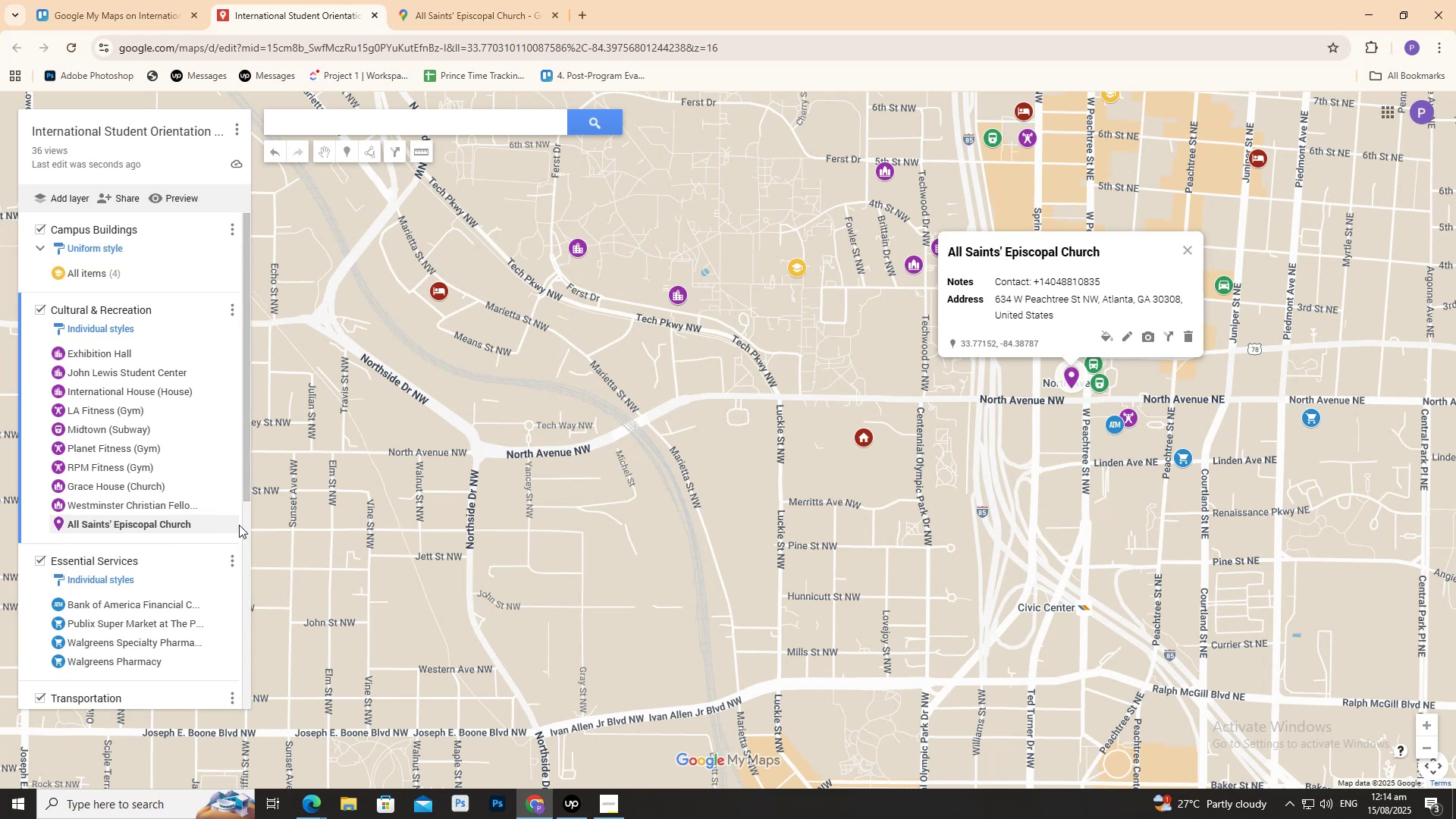 
left_click([227, 526])
 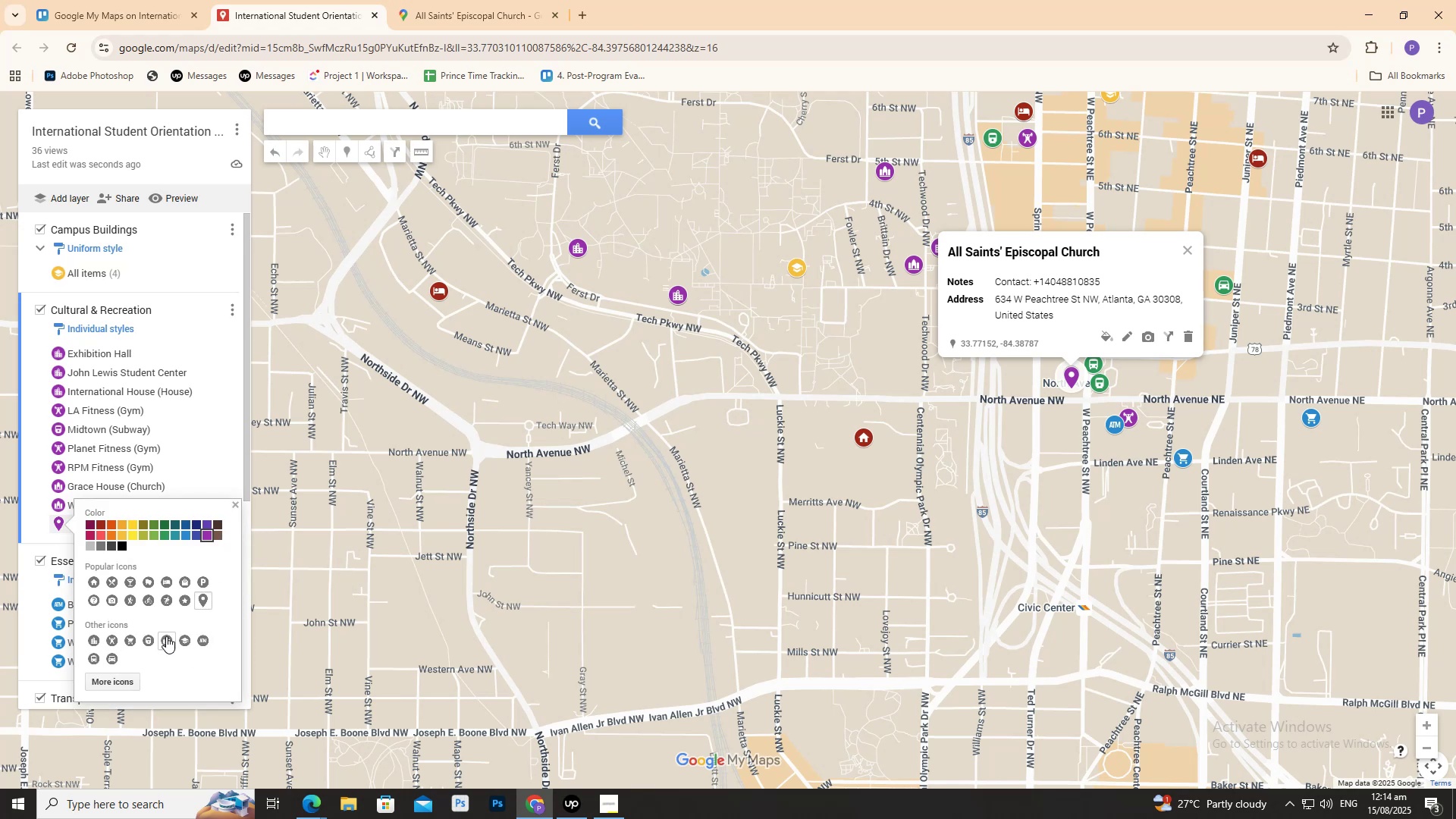 
left_click([171, 639])
 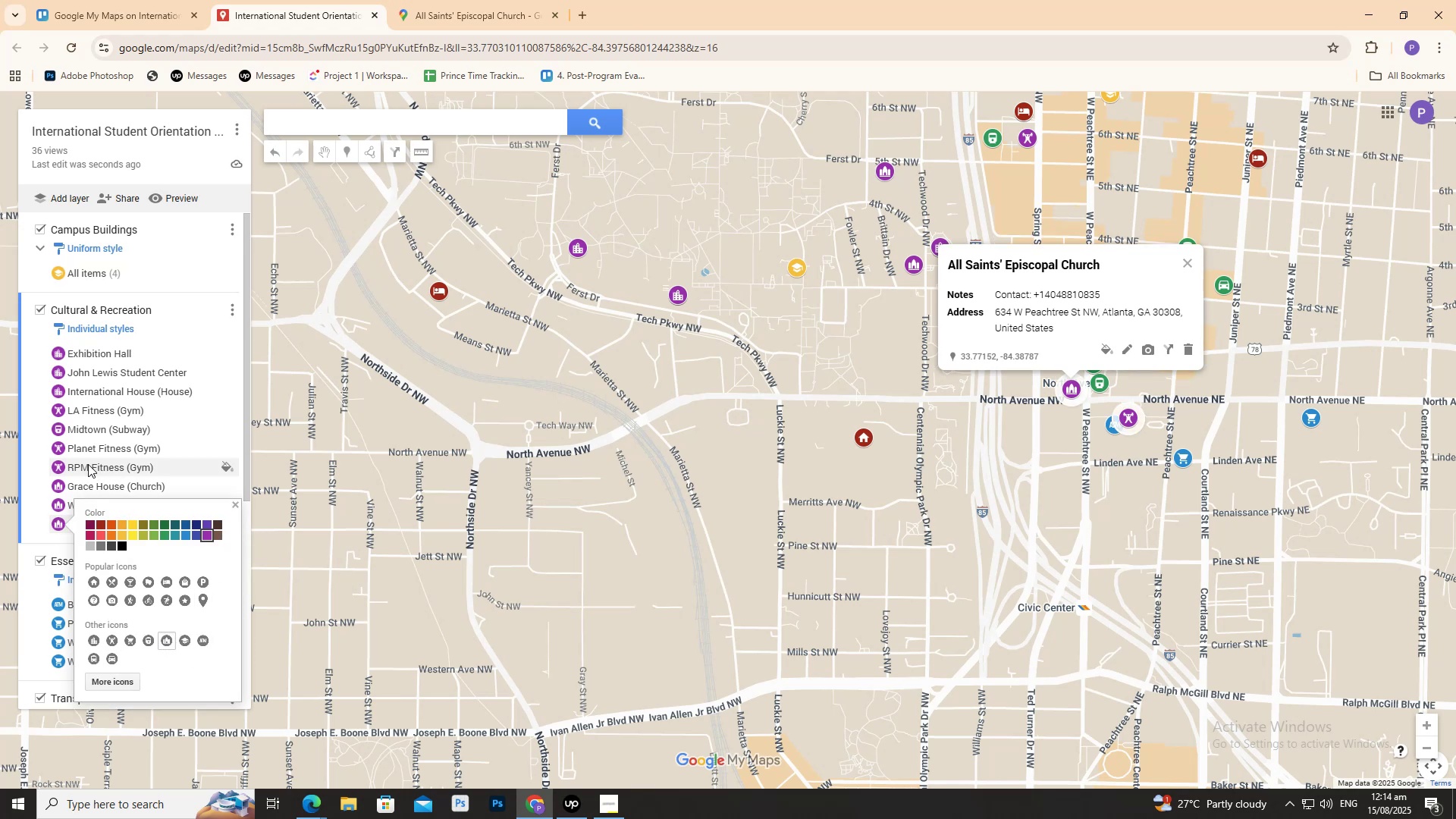 
left_click([126, 679])
 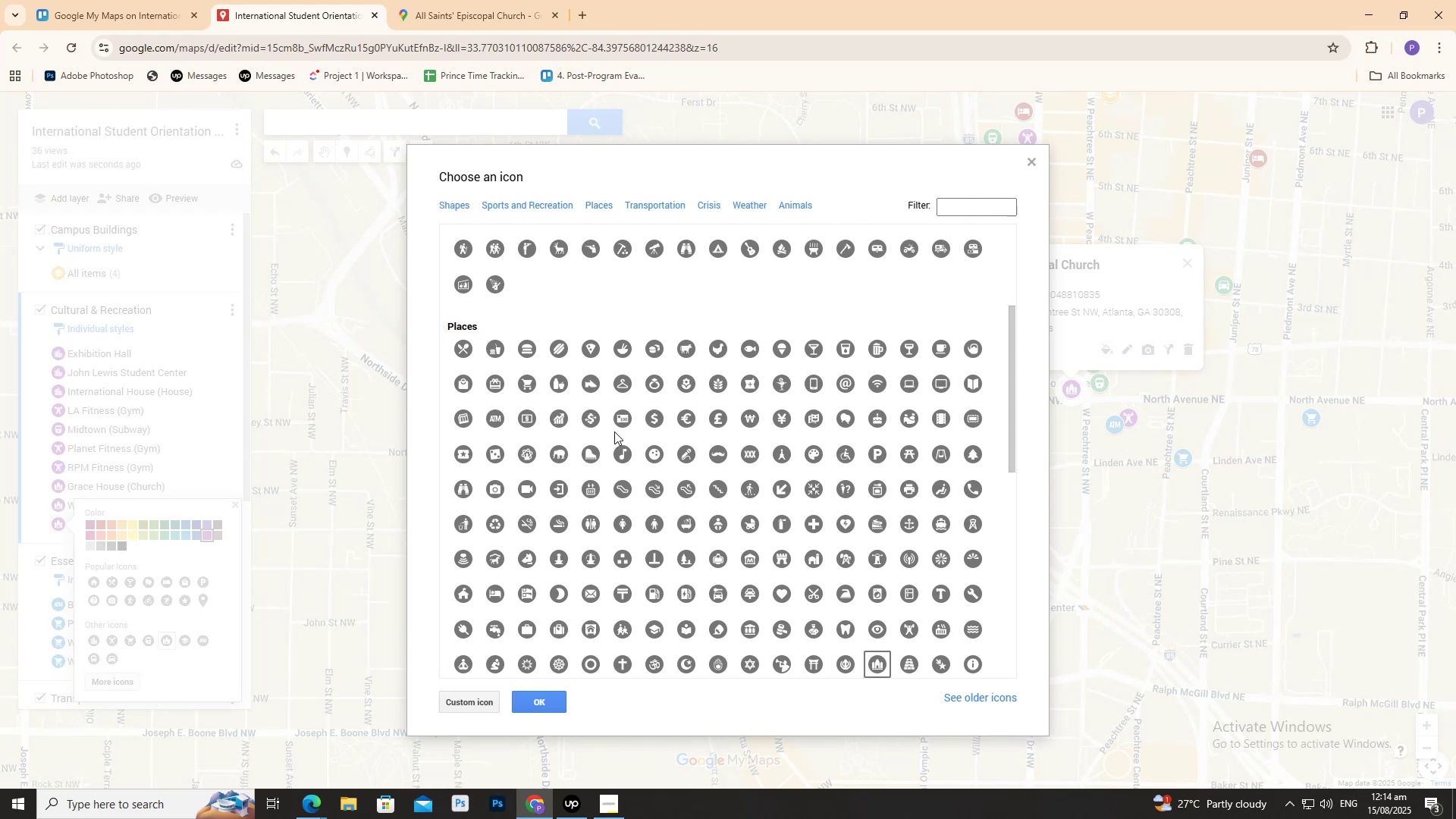 
scroll: coordinate [645, 433], scroll_direction: down, amount: 3.0
 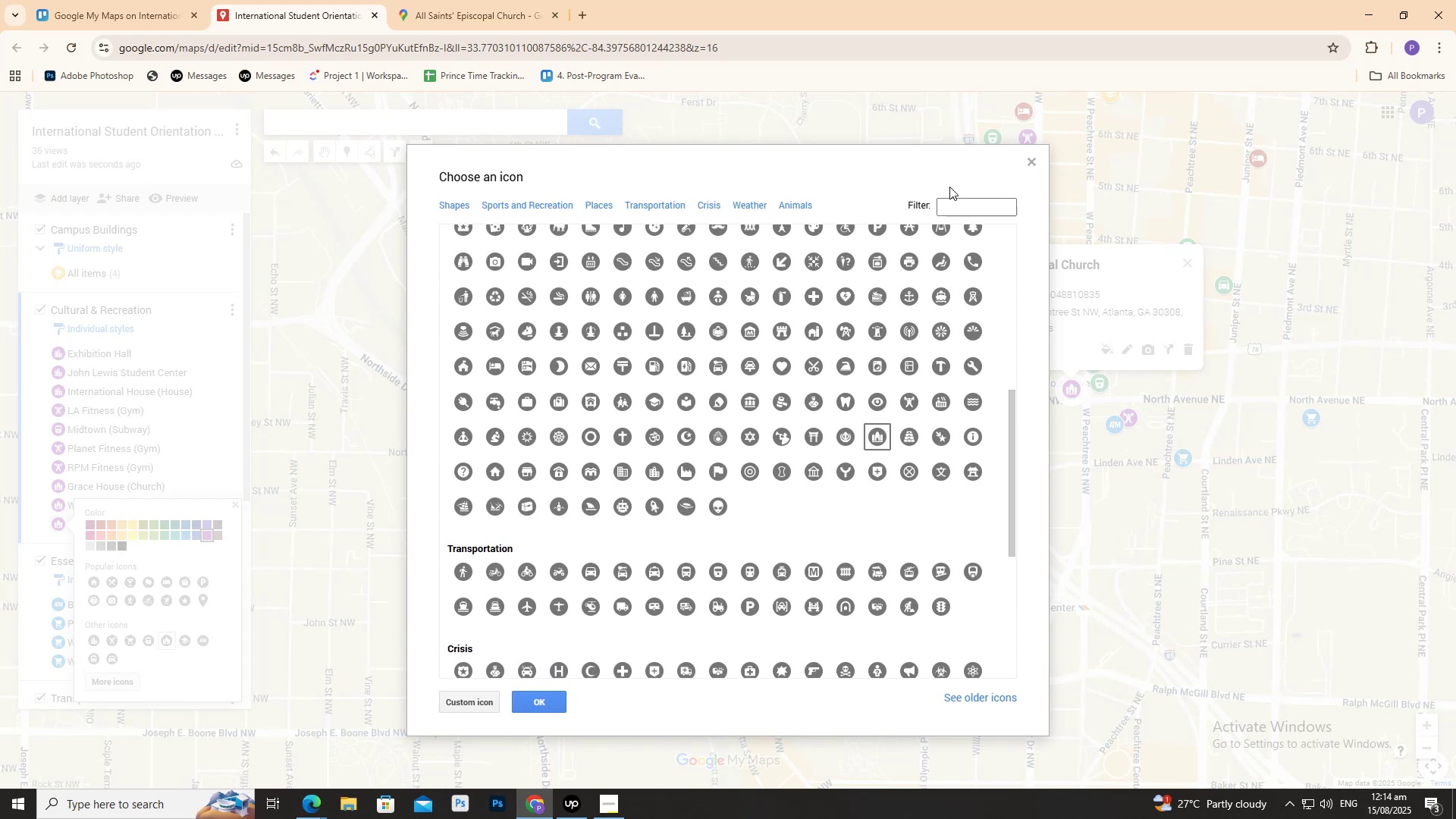 
left_click([948, 206])
 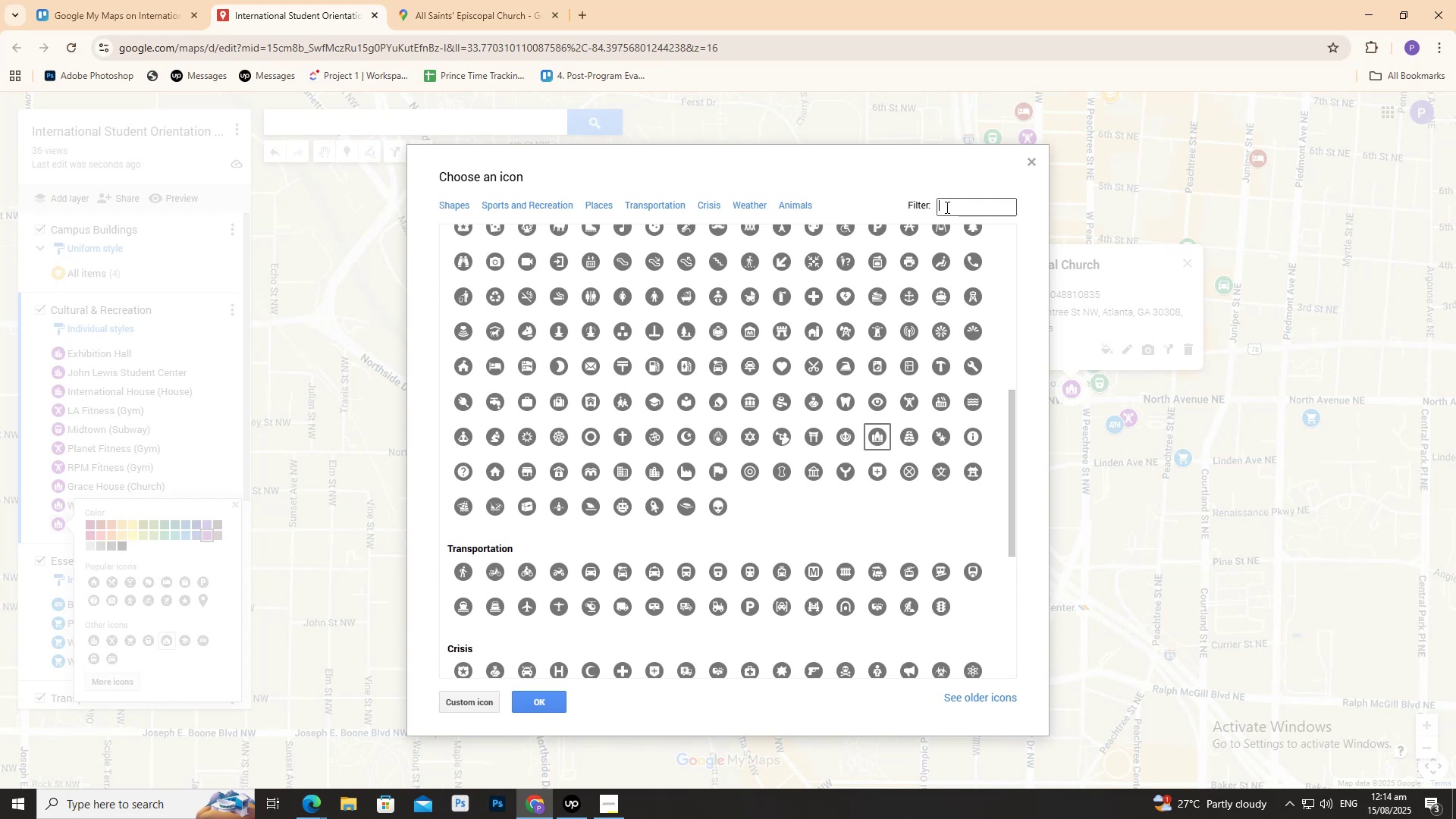 
type(gy)
 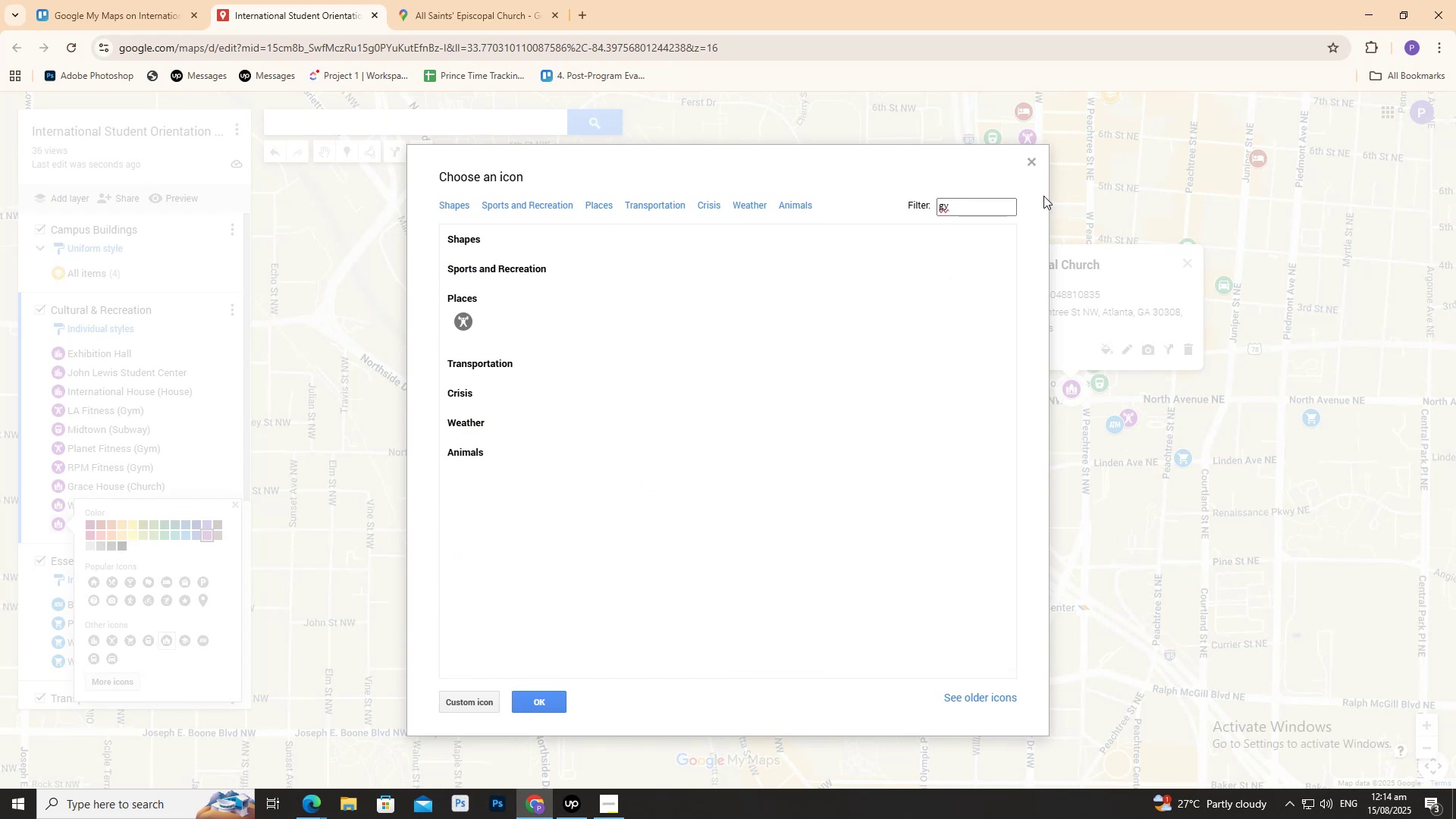 
left_click([1034, 165])
 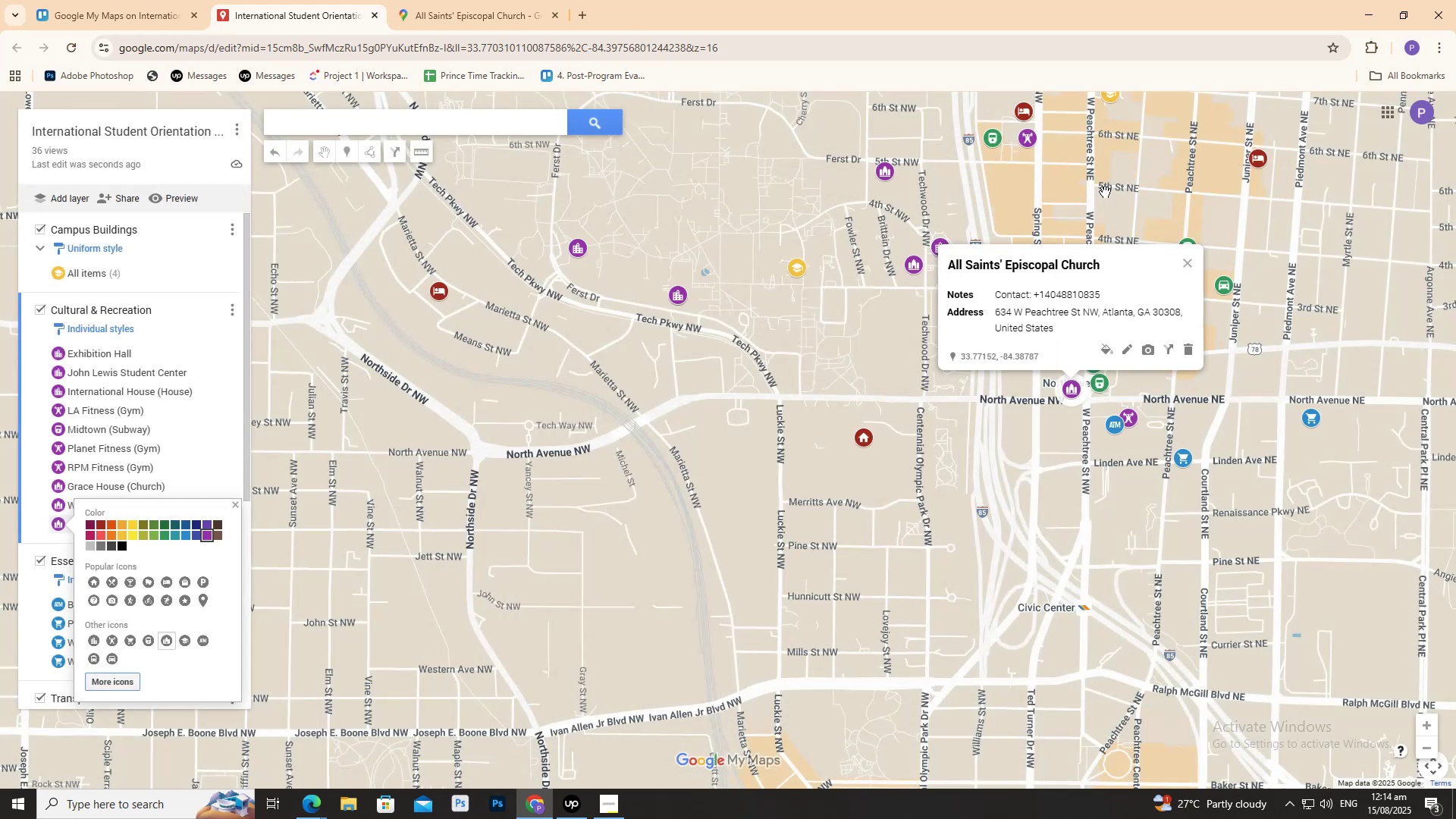 
double_click([1105, 192])
 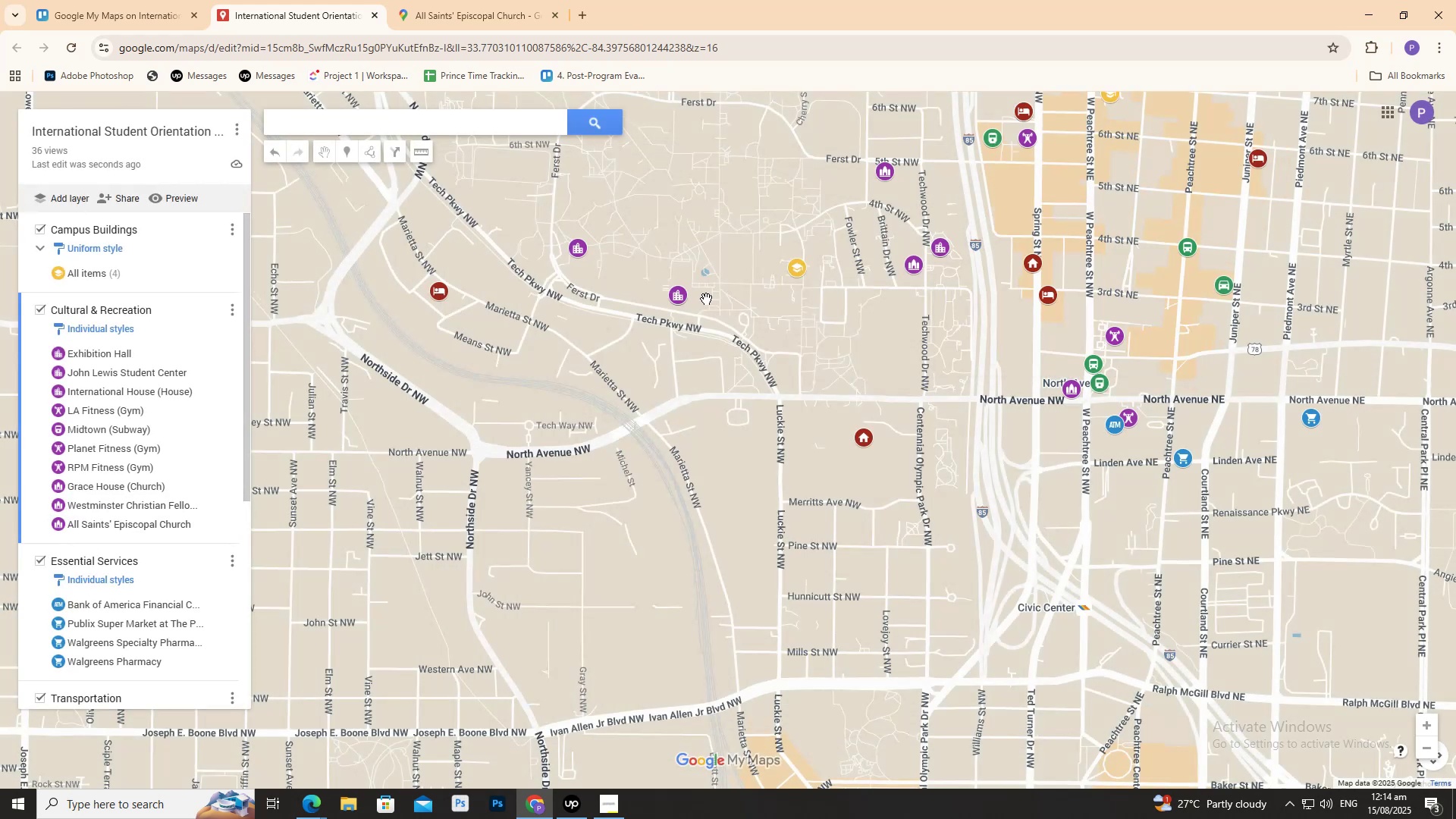 
scroll: coordinate [665, 335], scroll_direction: down, amount: 1.0
 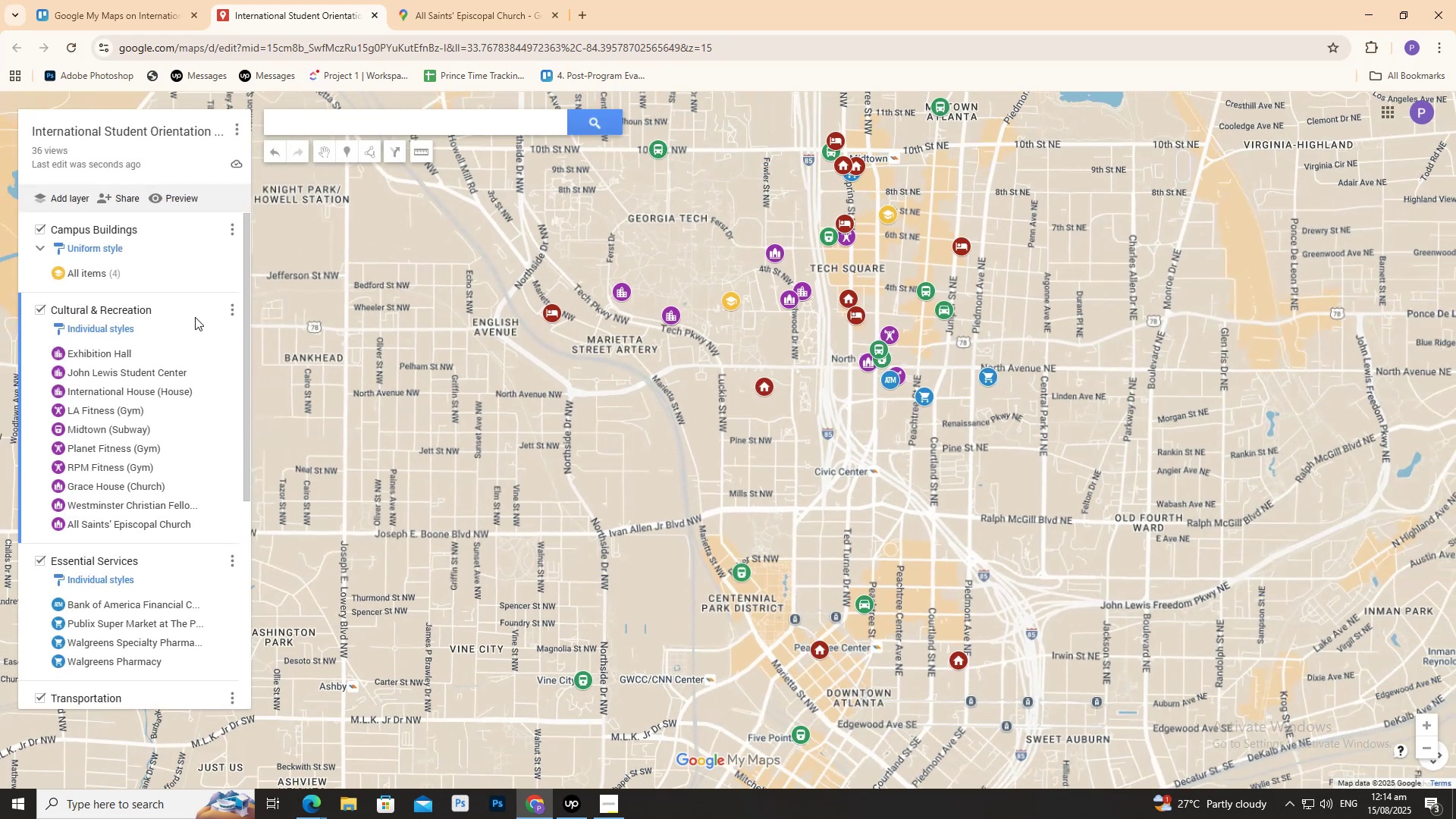 
scroll: coordinate [188, 318], scroll_direction: none, amount: 0.0
 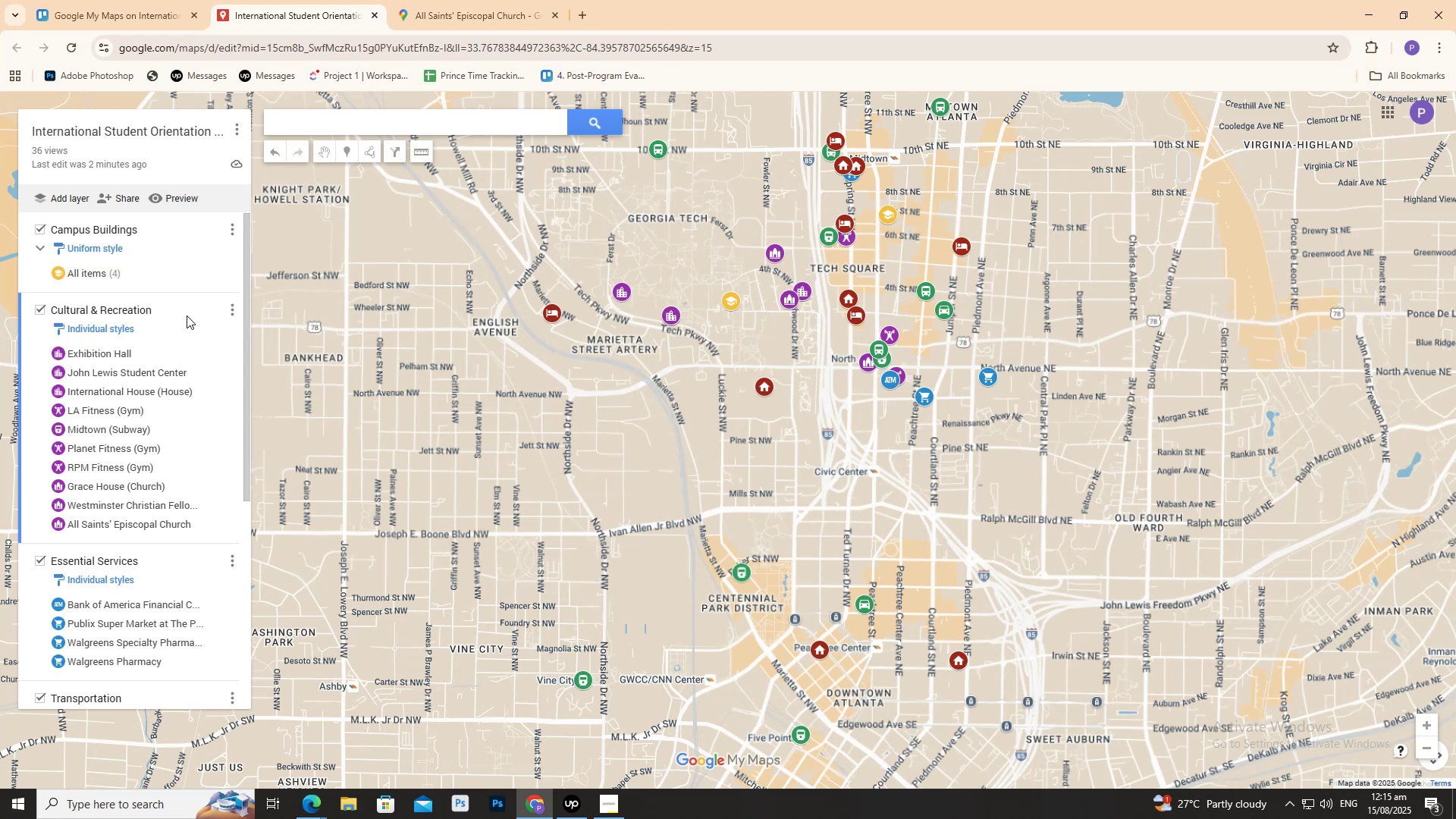 
wait(86.13)
 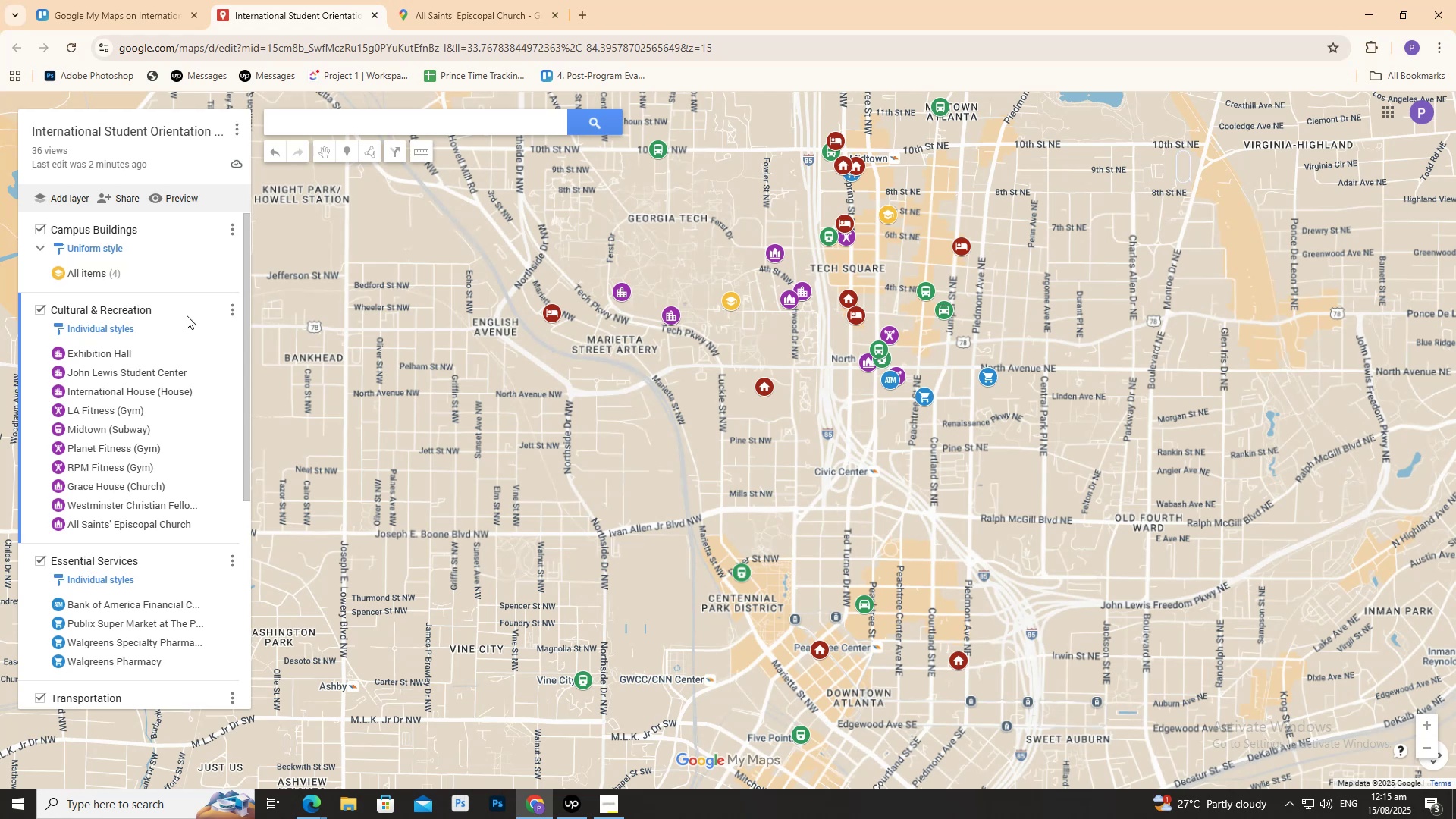 
left_click([480, 0])
 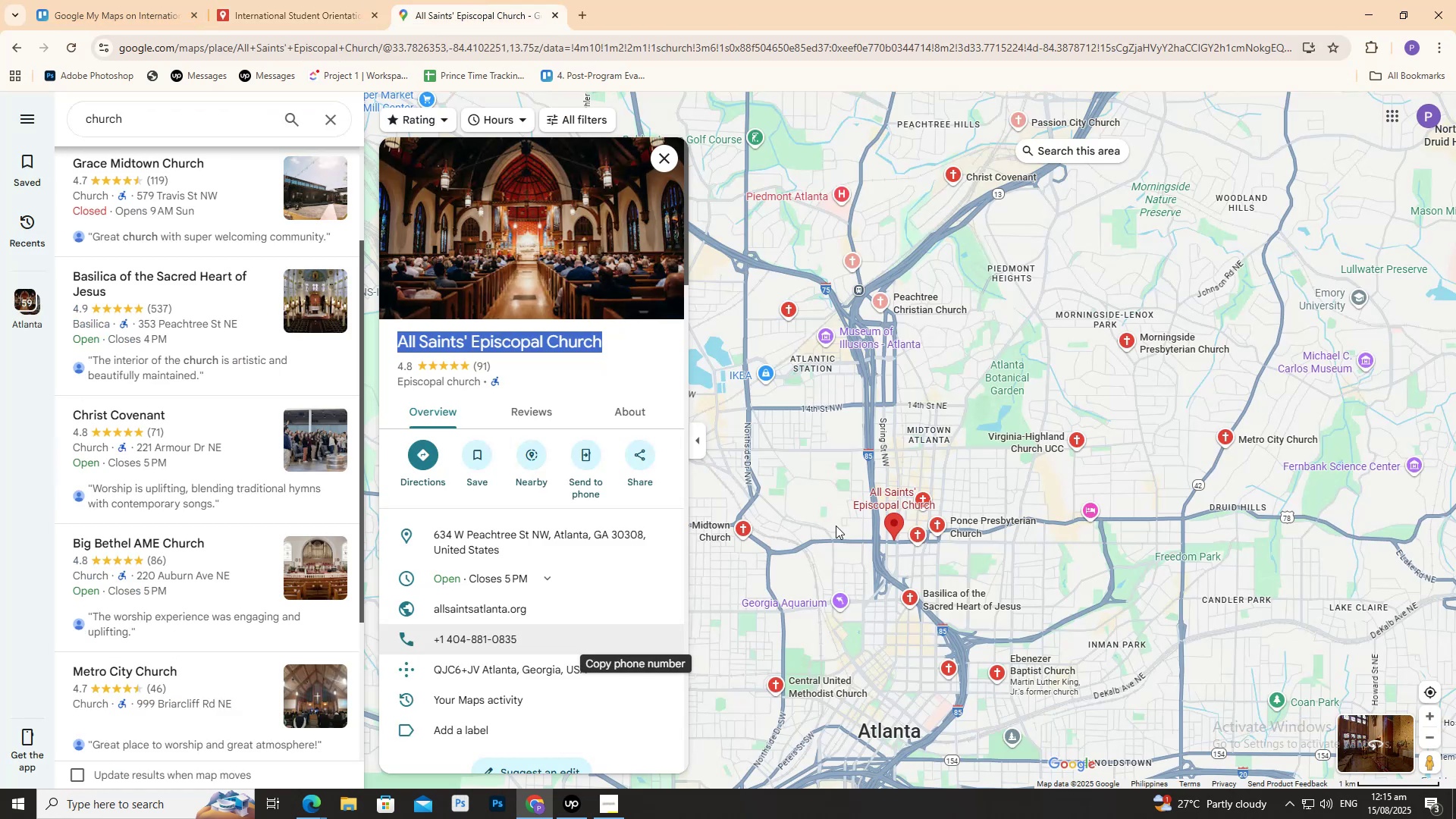 
scroll: coordinate [164, 571], scroll_direction: down, amount: 3.0
 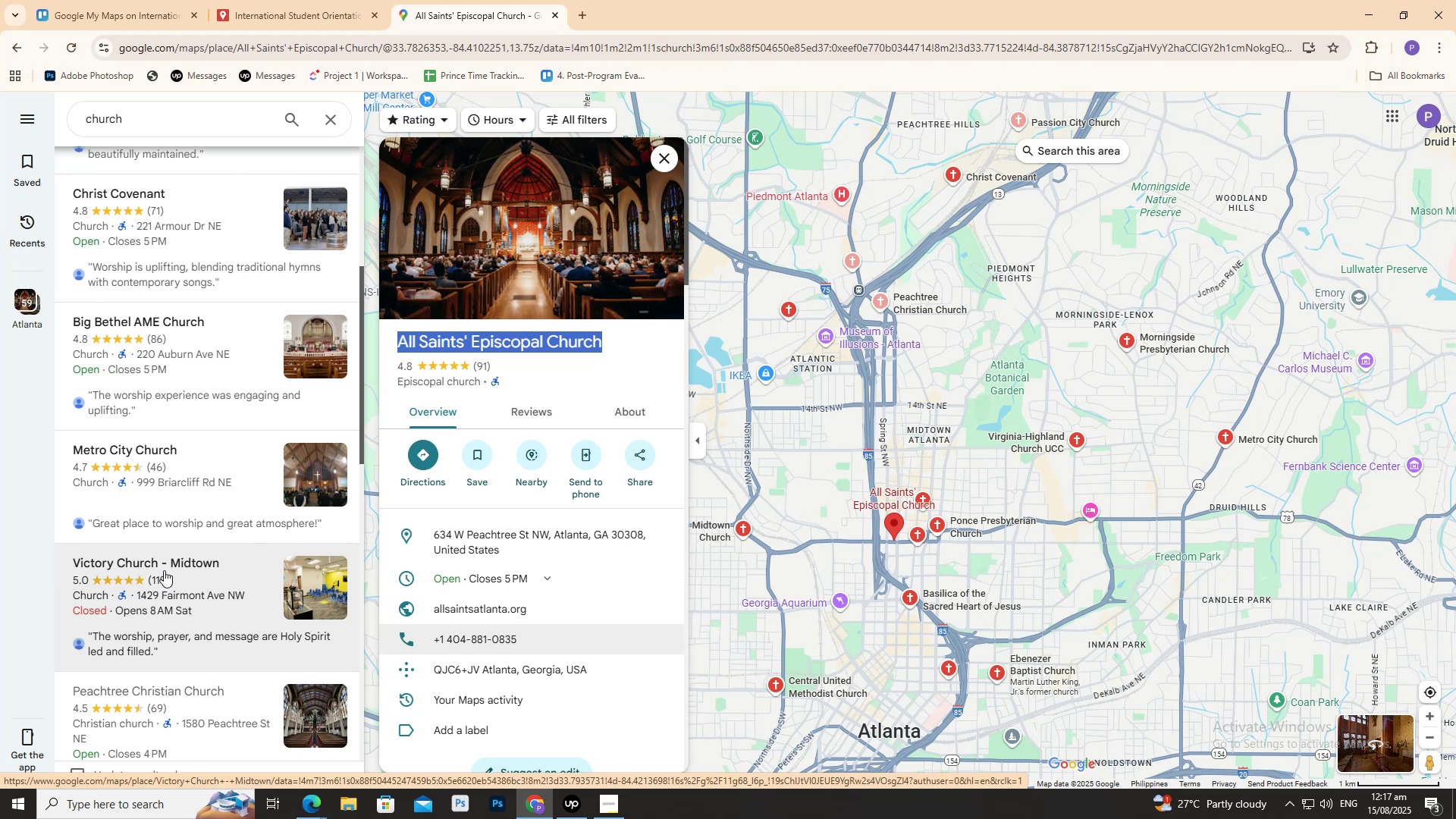 
wait(112.03)
 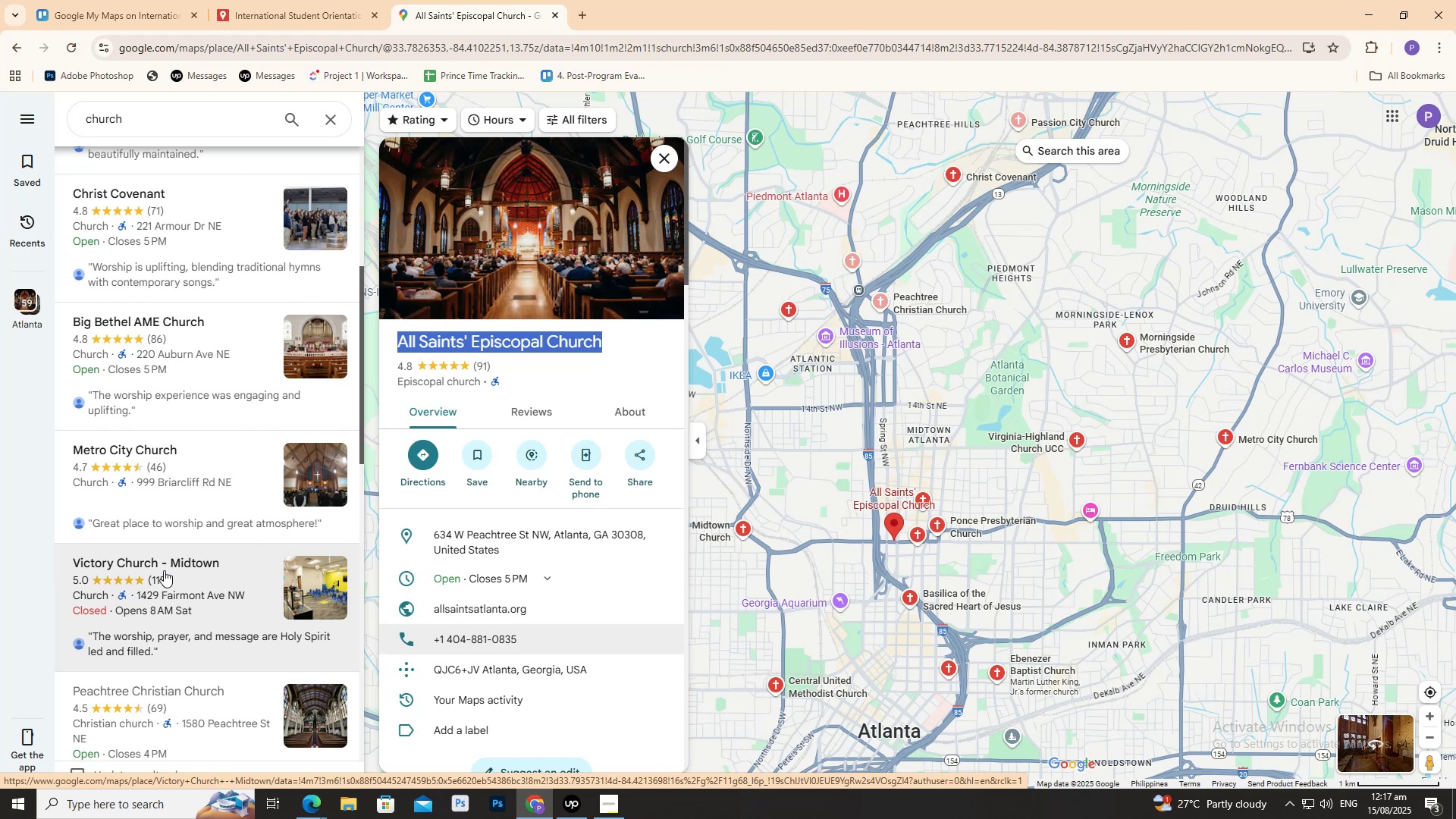 
left_click([286, 16])
 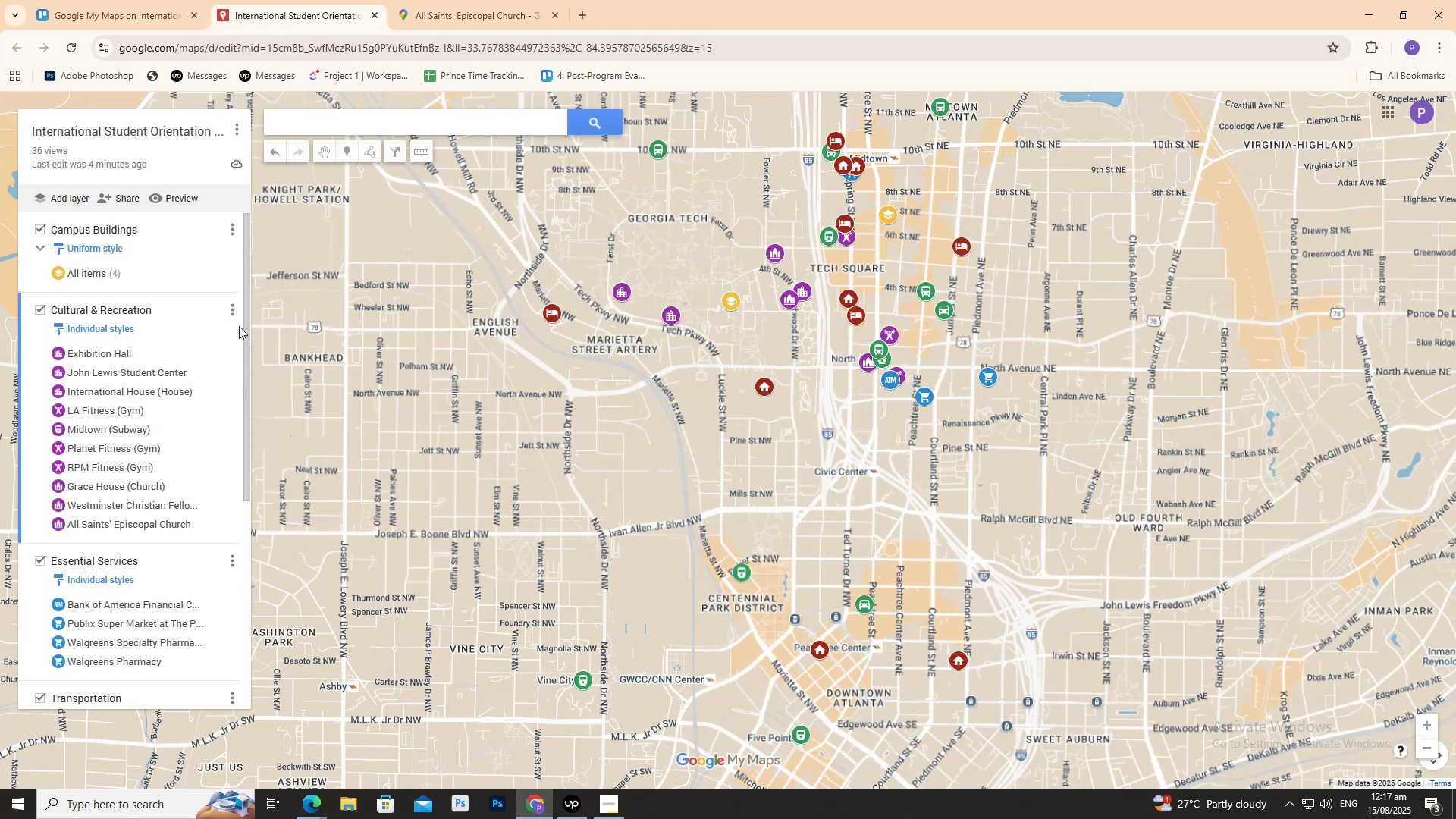 
left_click([236, 309])
 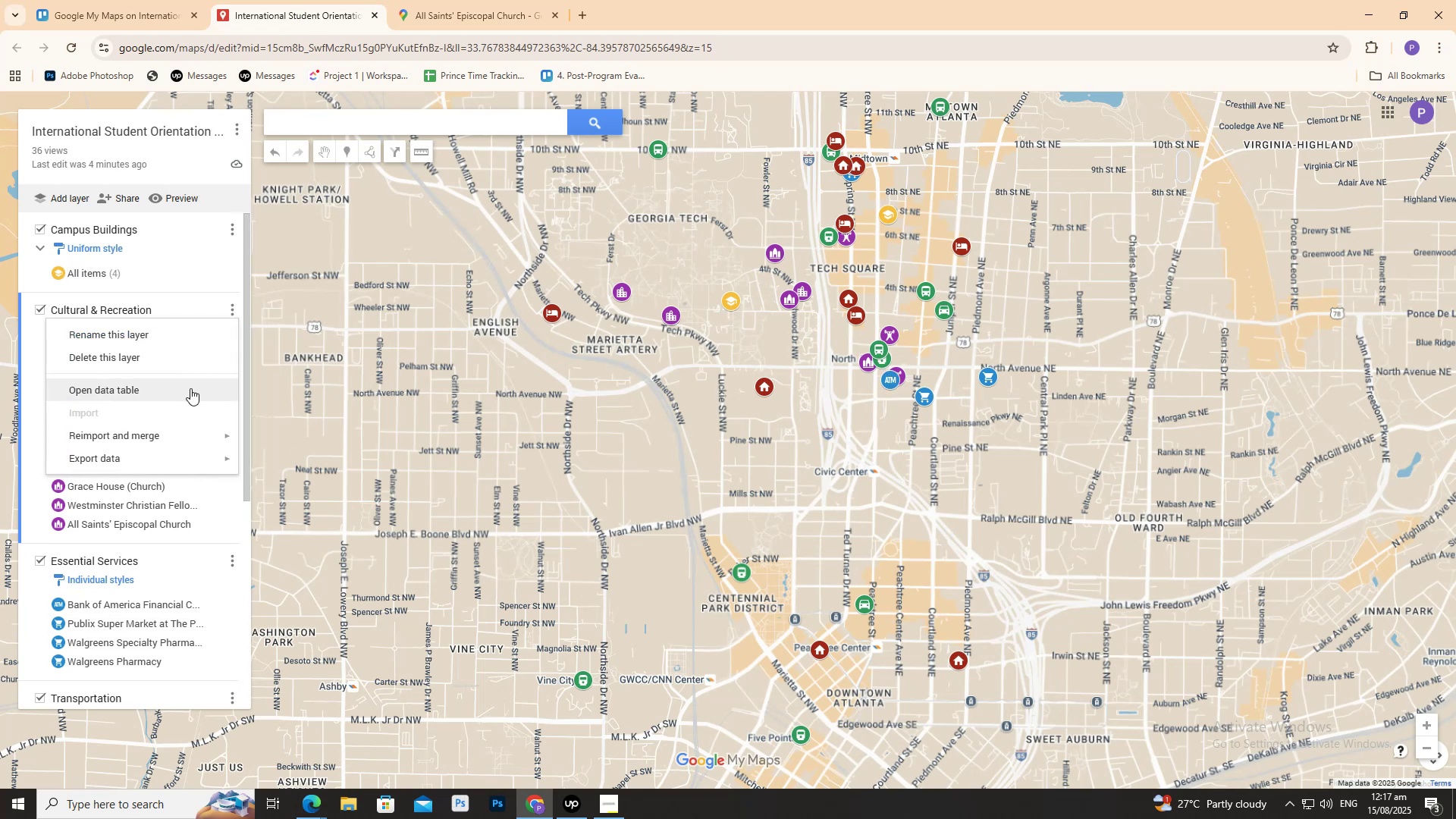 
left_click([190, 388])
 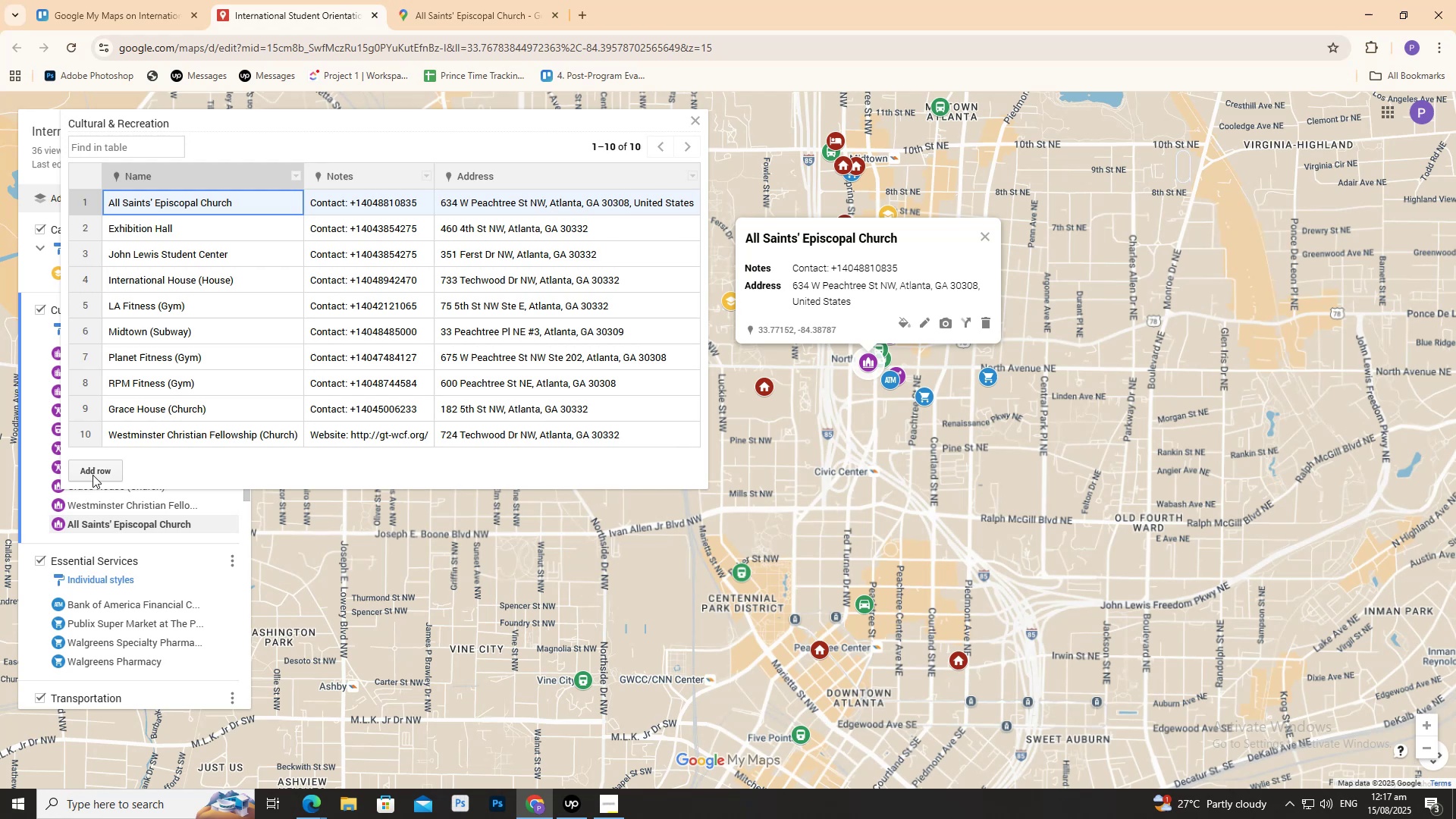 
wait(7.19)
 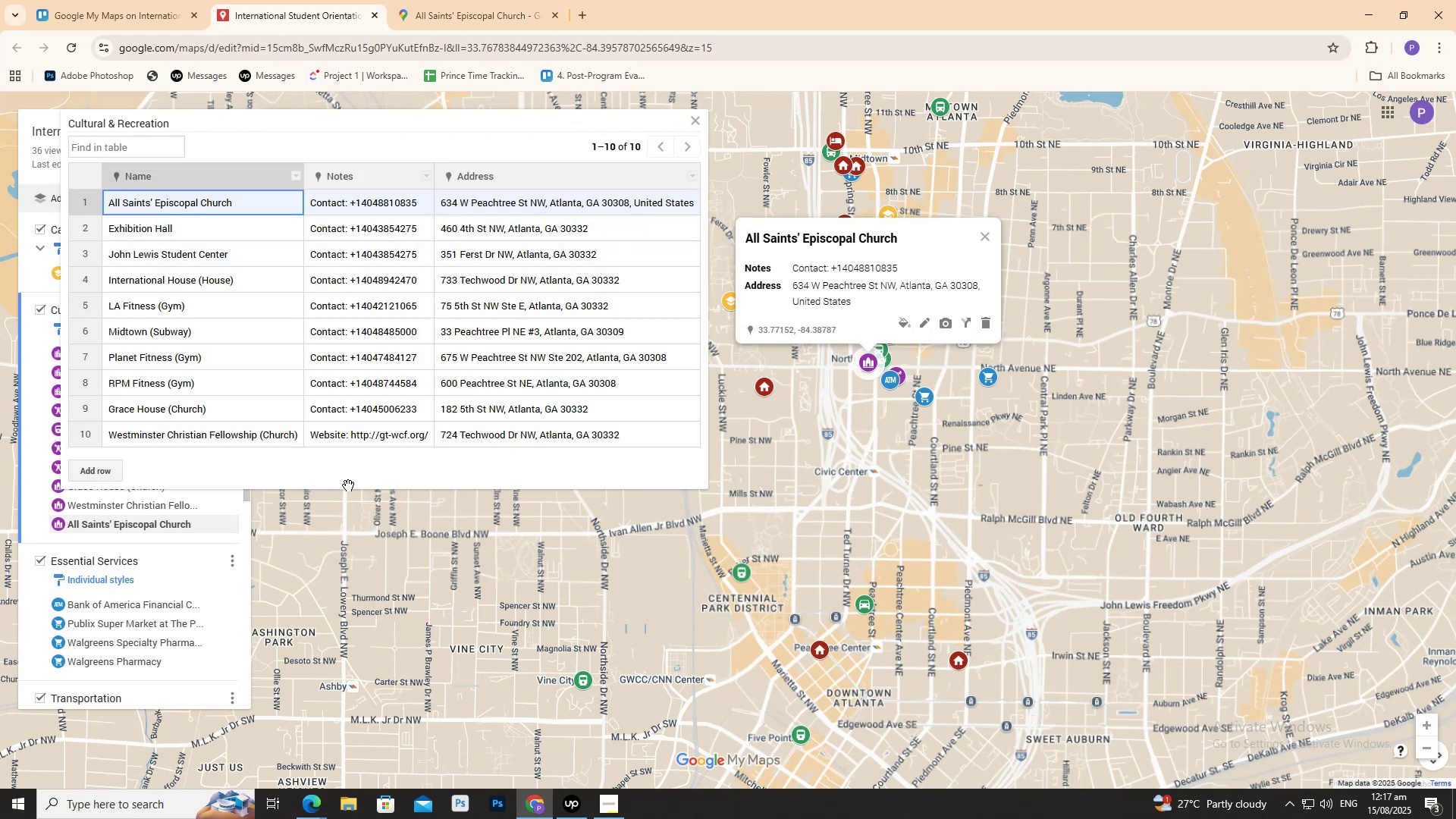 
left_click([103, 474])
 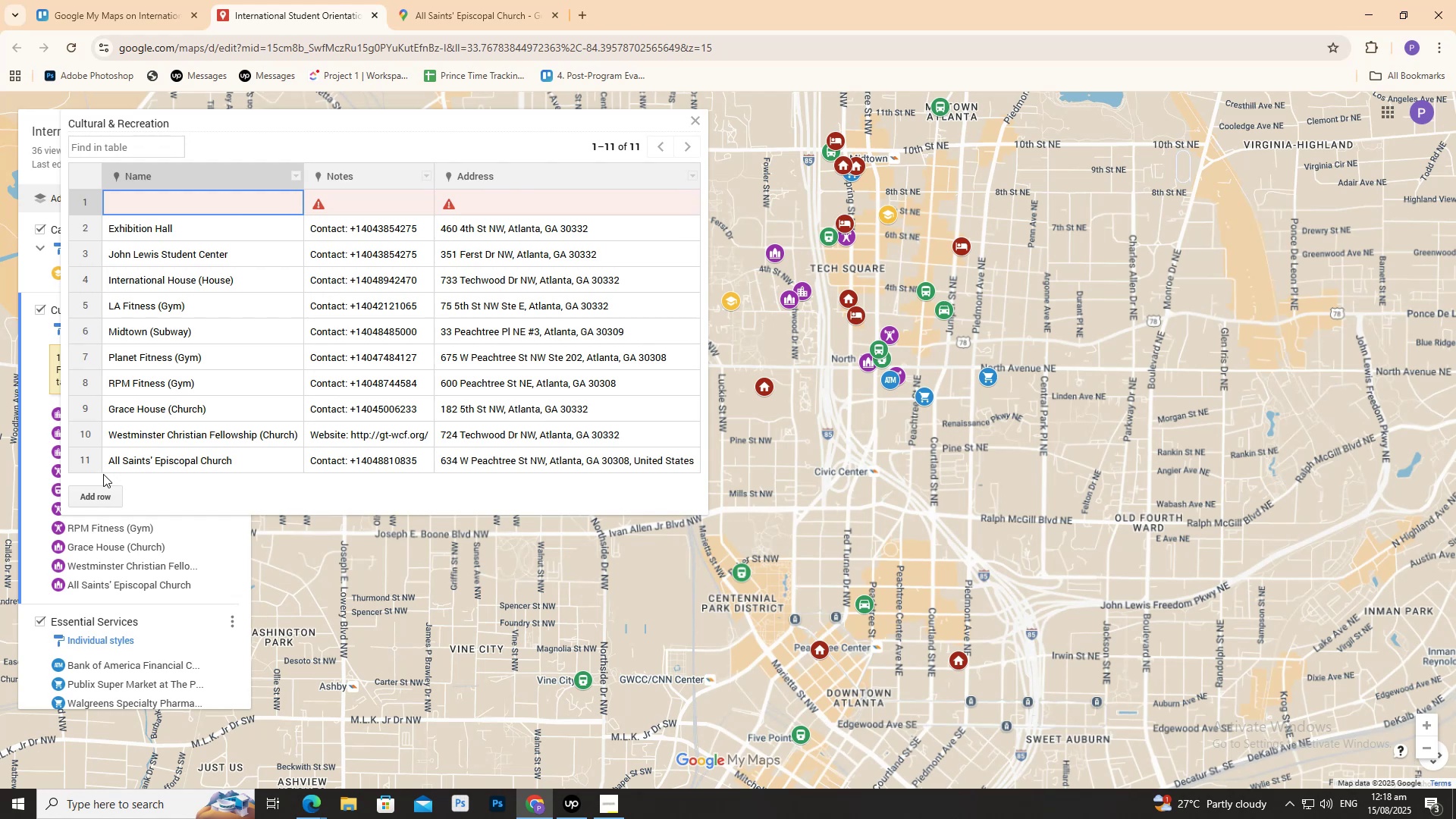 
wait(28.81)
 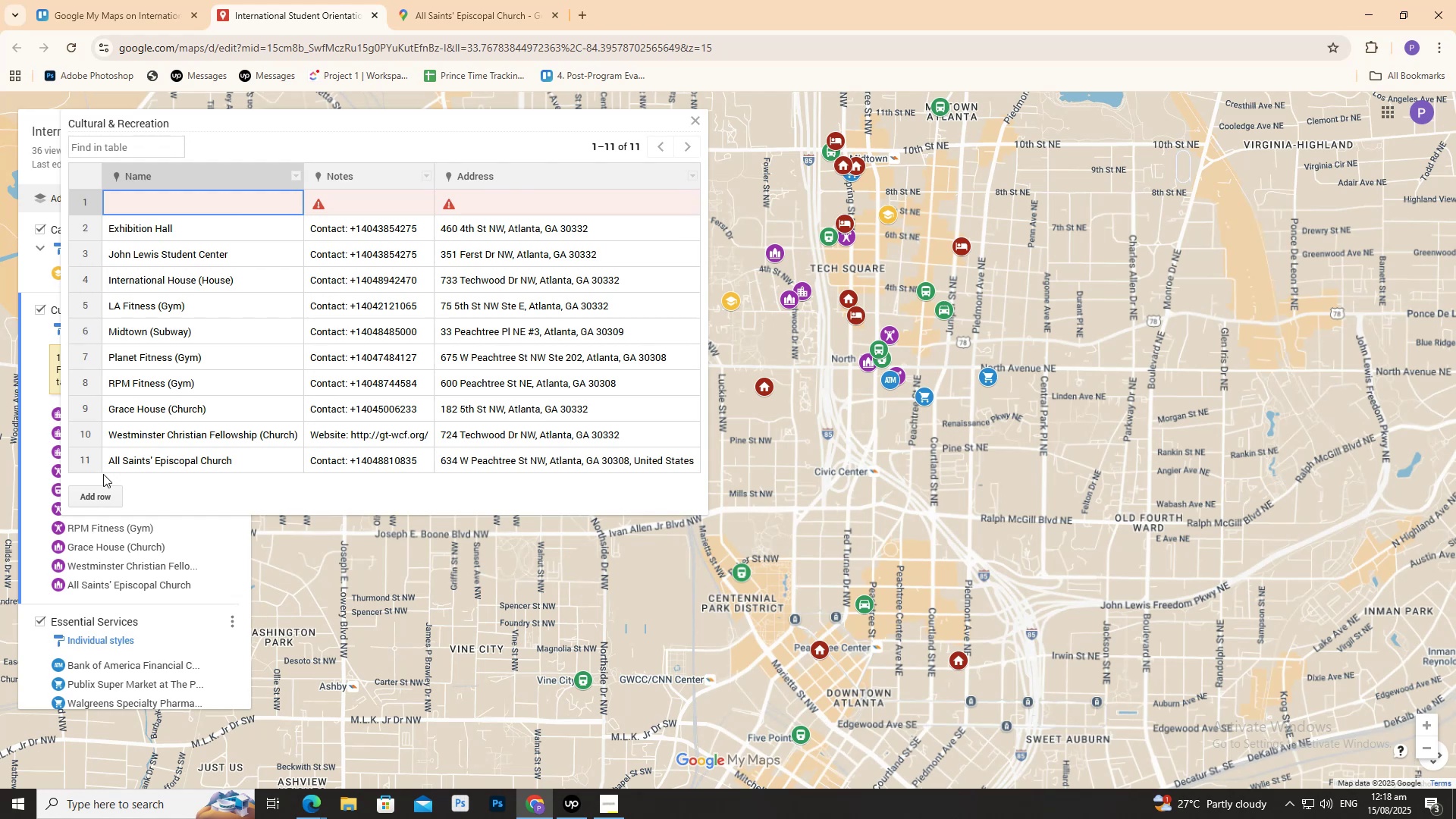 
left_click([431, 0])
 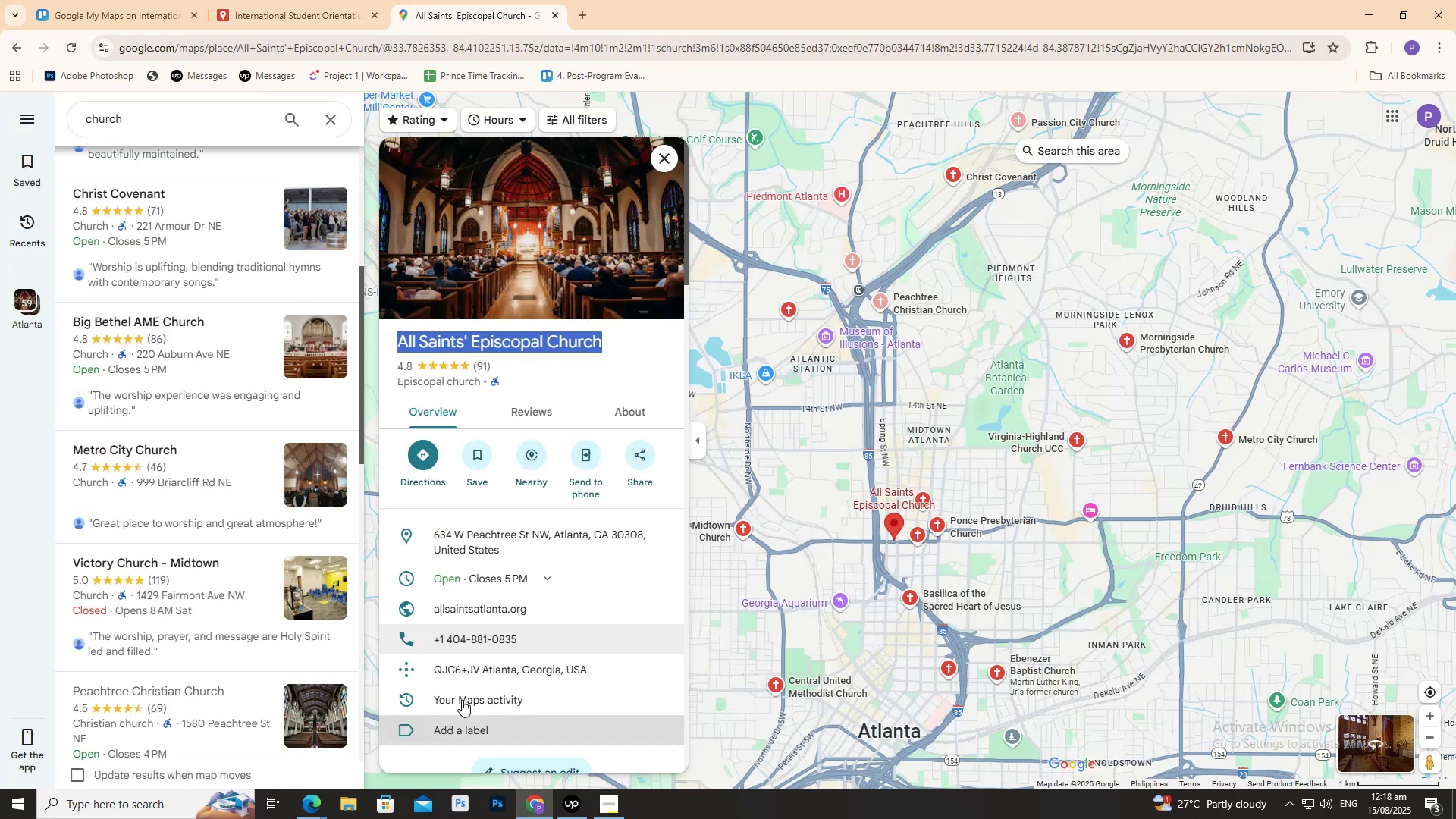 
scroll: coordinate [210, 419], scroll_direction: up, amount: 4.0
 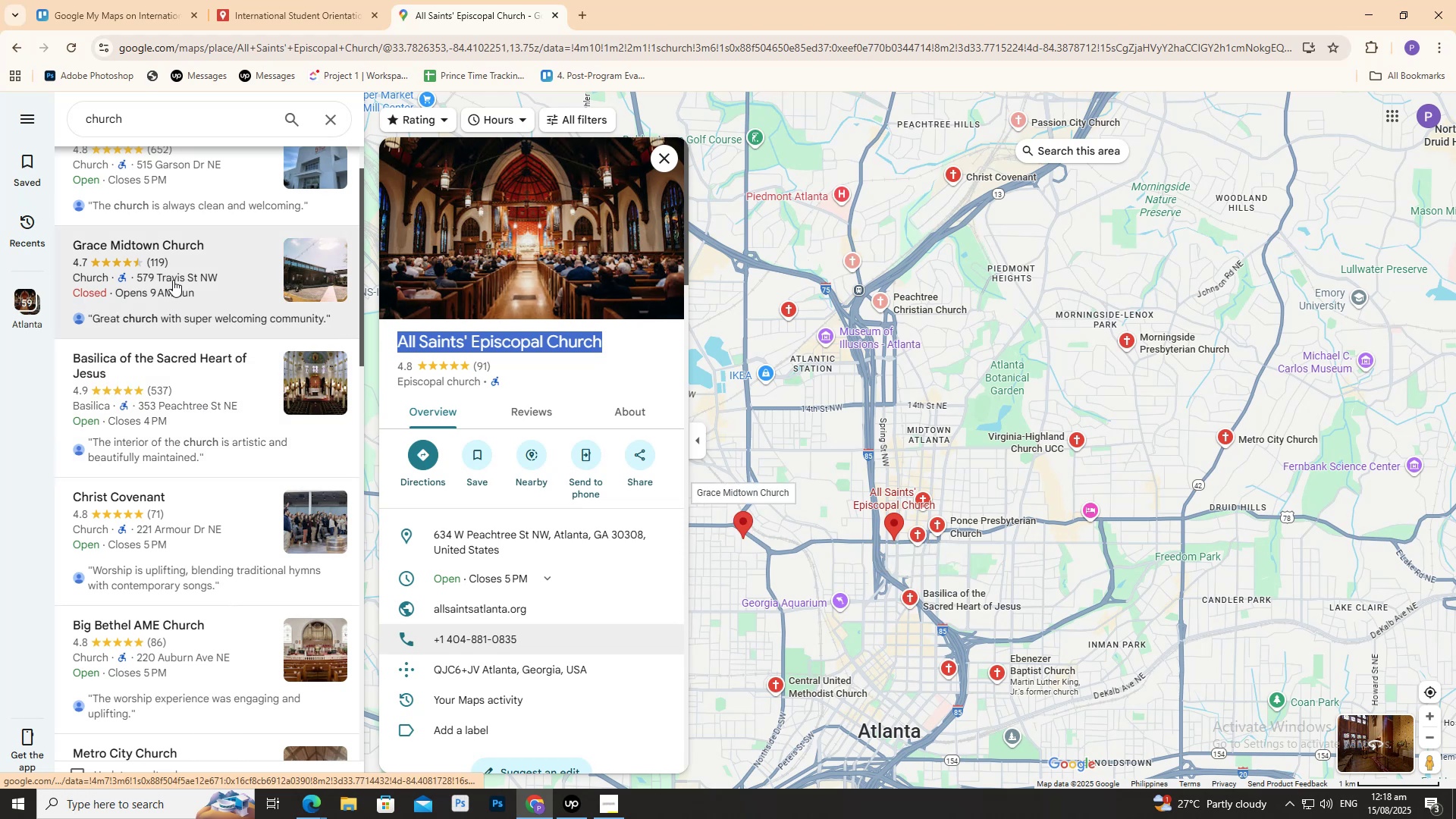 
wait(11.14)
 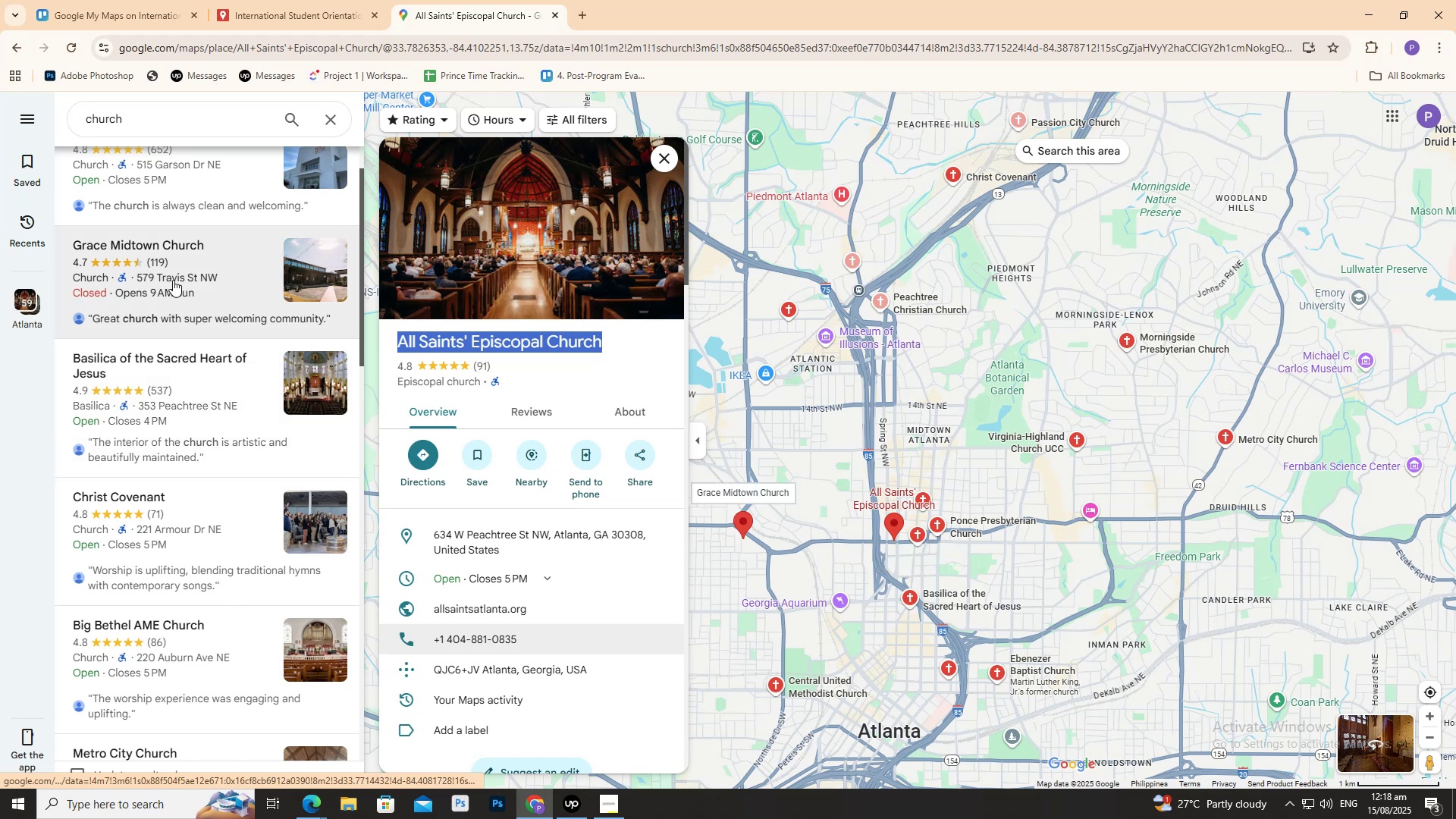 
left_click([281, 0])
 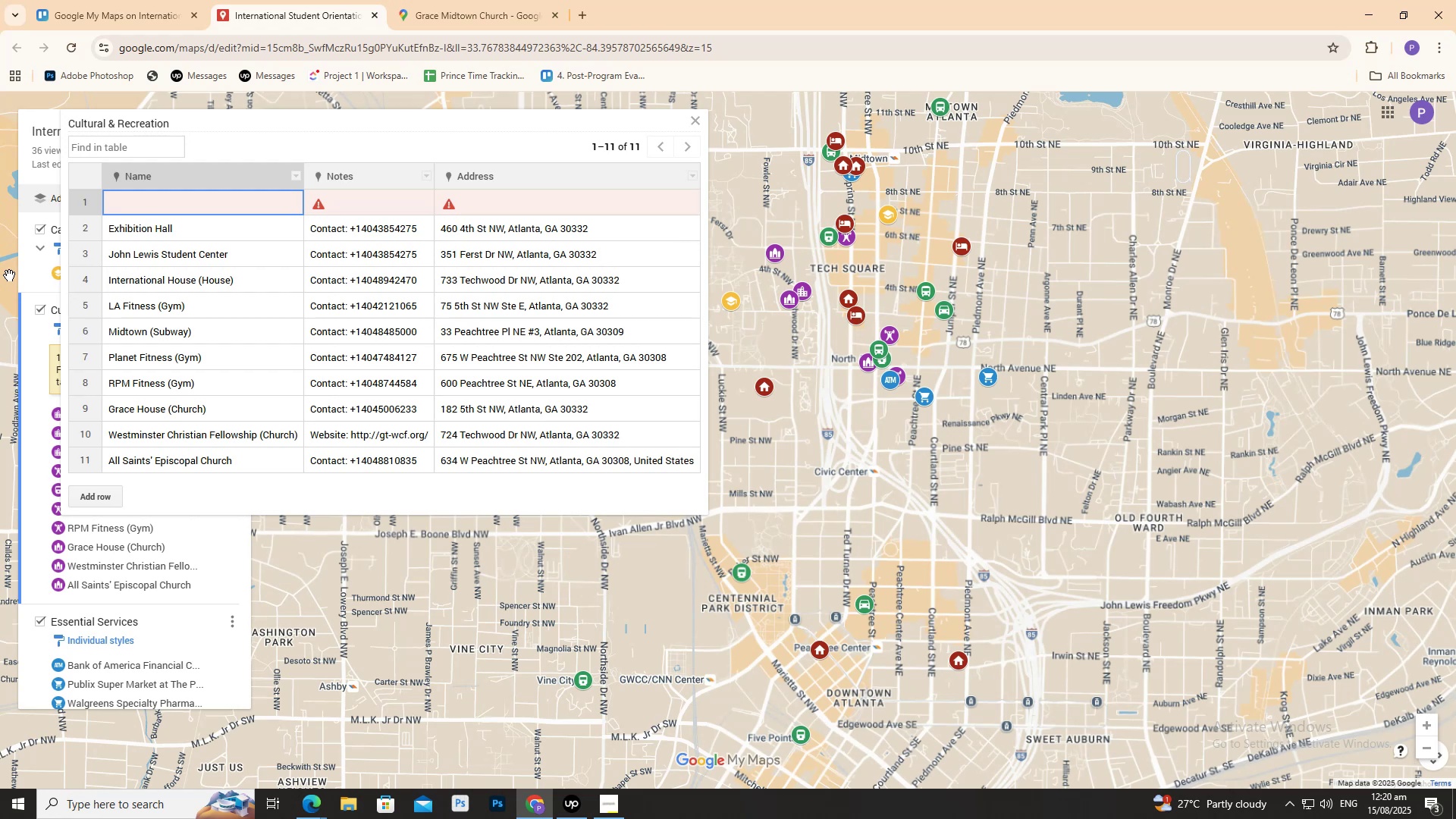 
wait(106.49)
 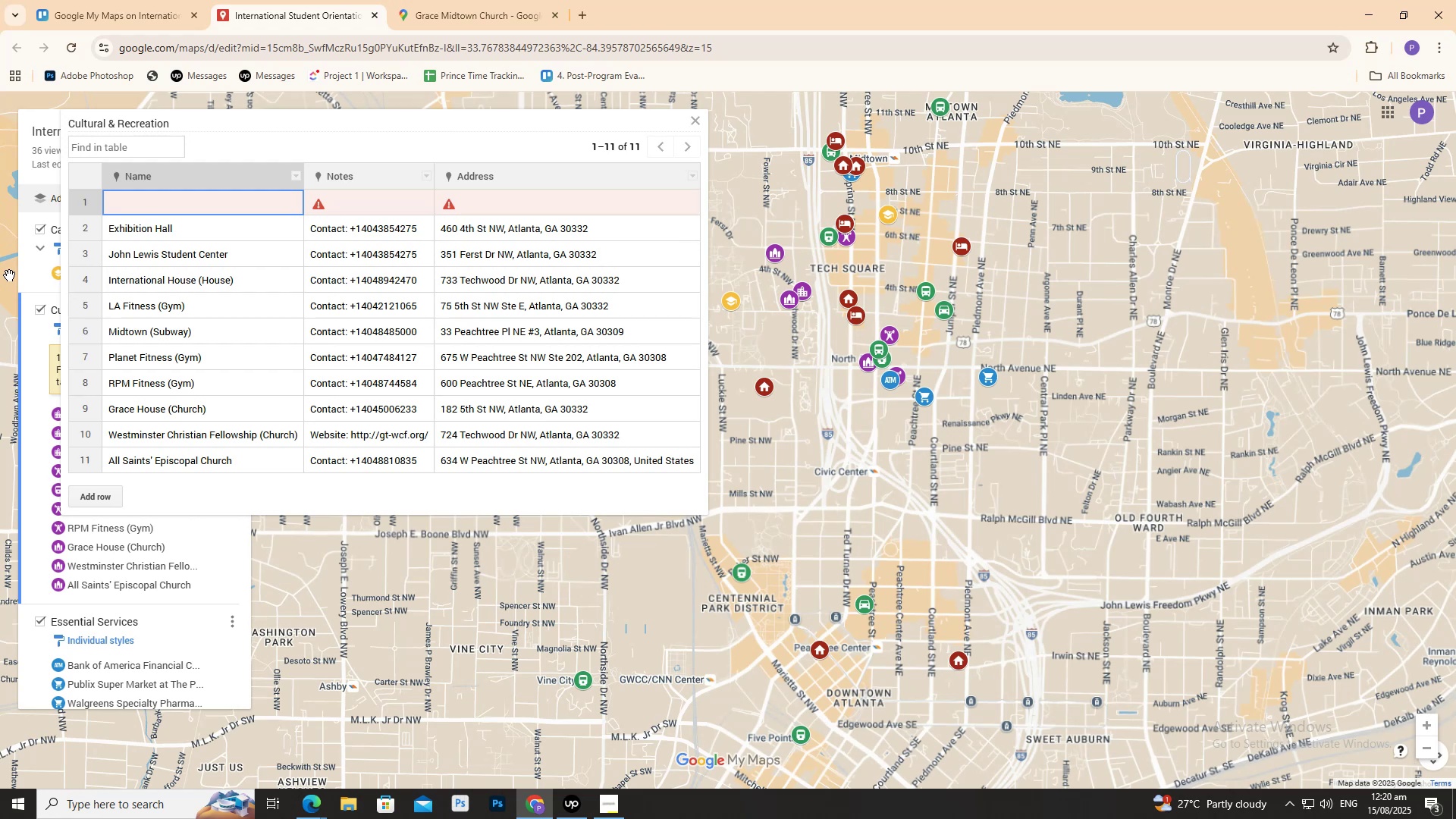 
left_click([503, 2])
 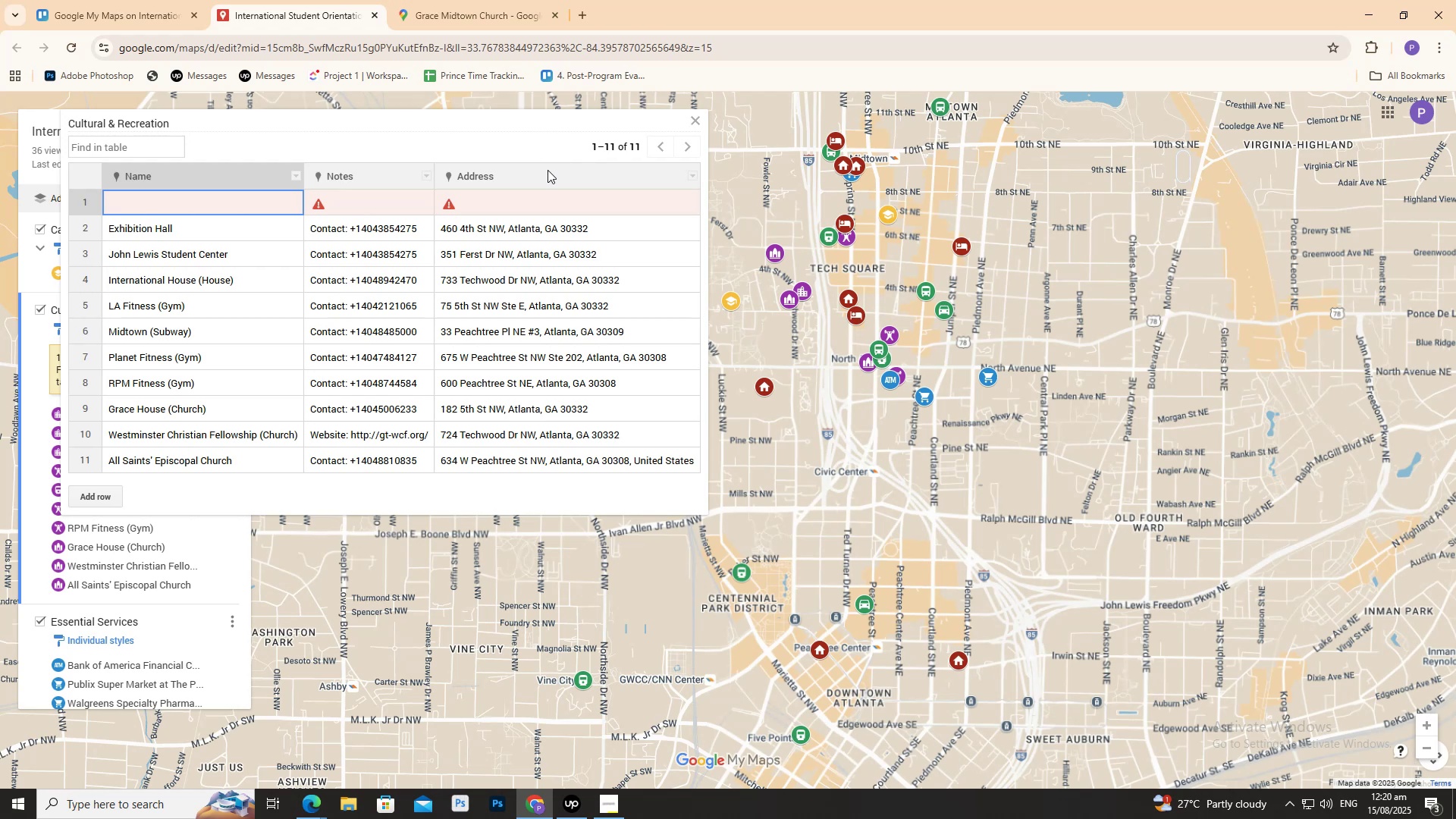 
wait(12.3)
 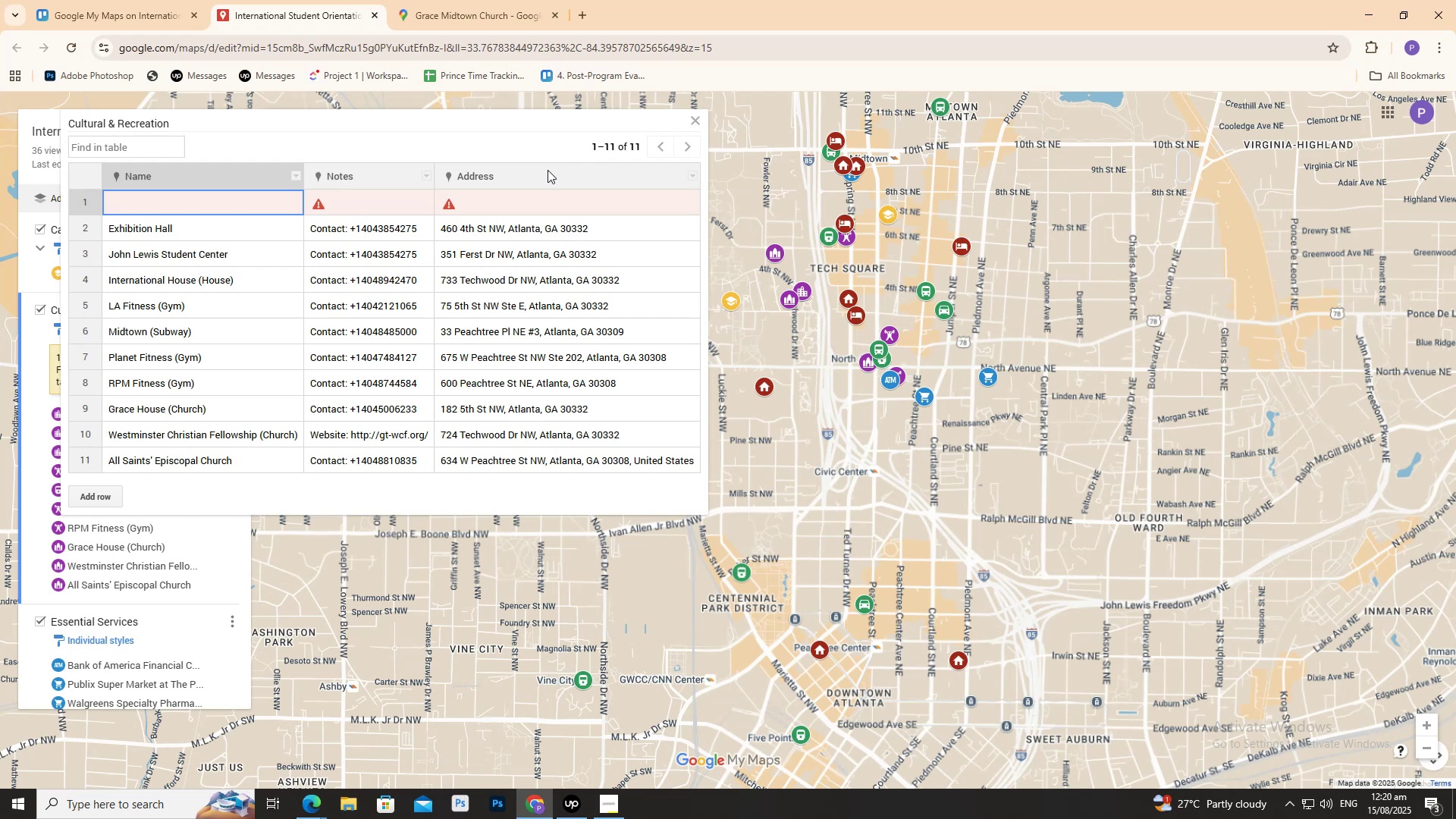 
left_click([474, 18])
 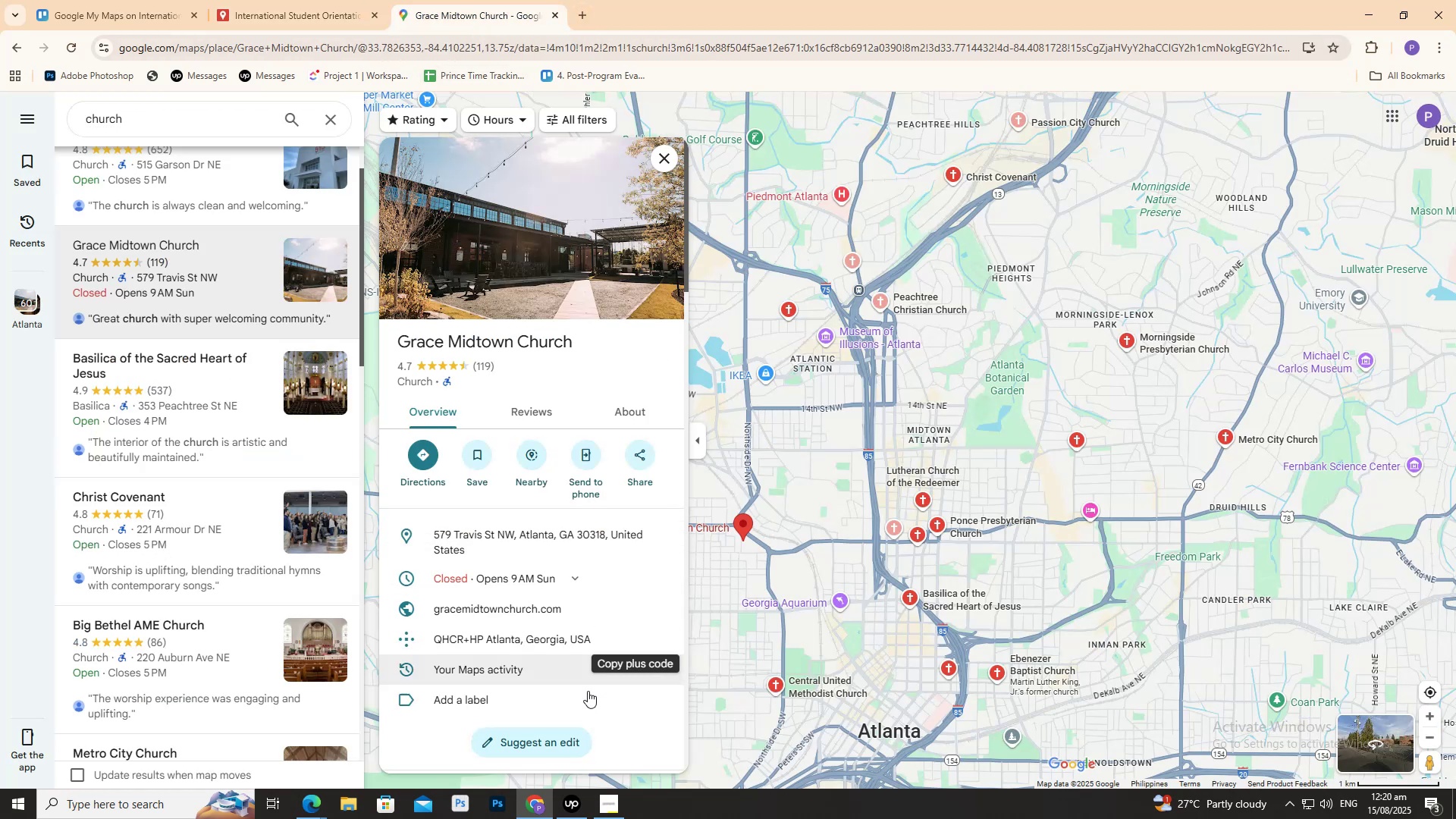 
scroll: coordinate [148, 271], scroll_direction: up, amount: 1.0
 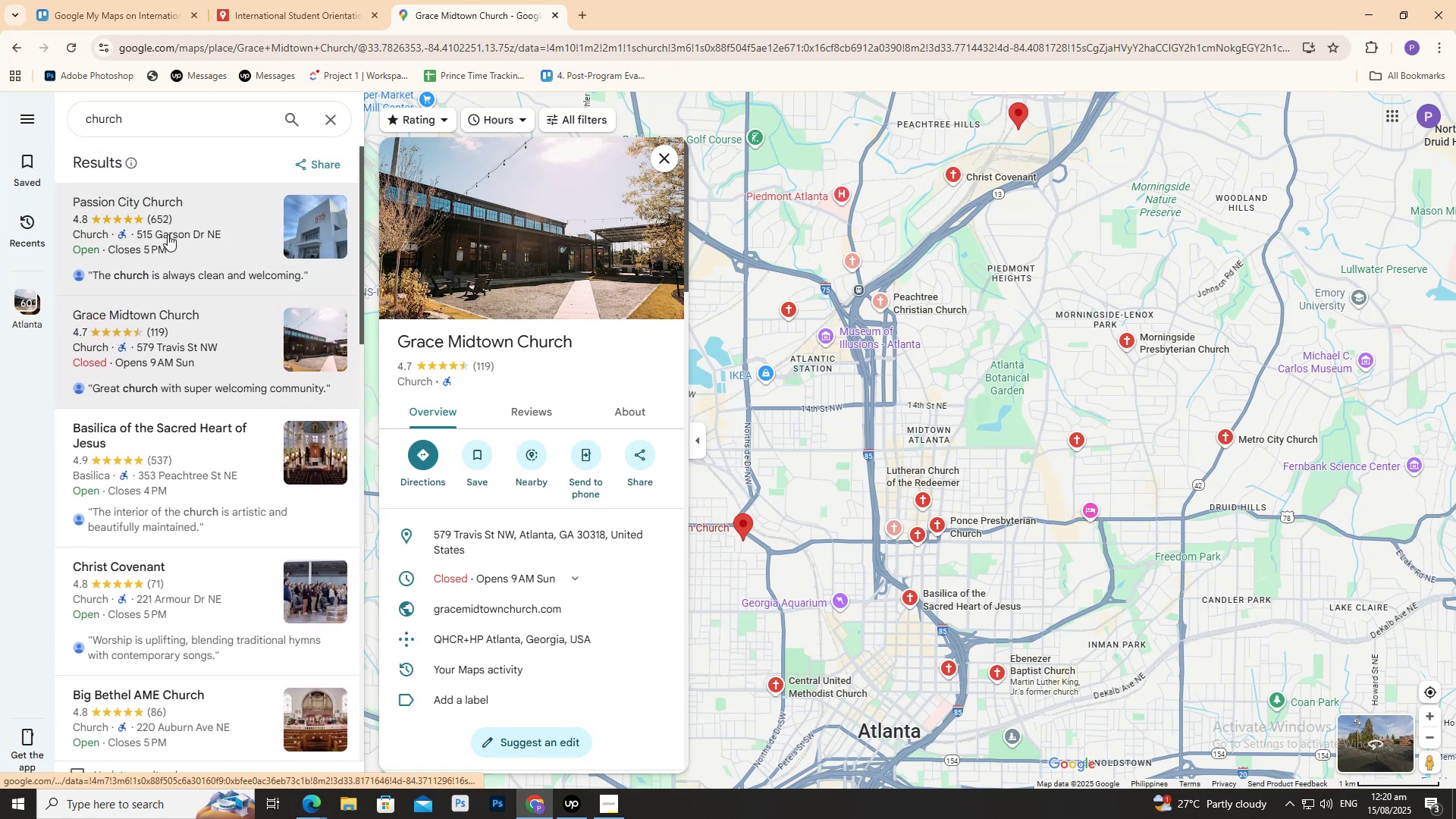 
left_click([168, 234])
 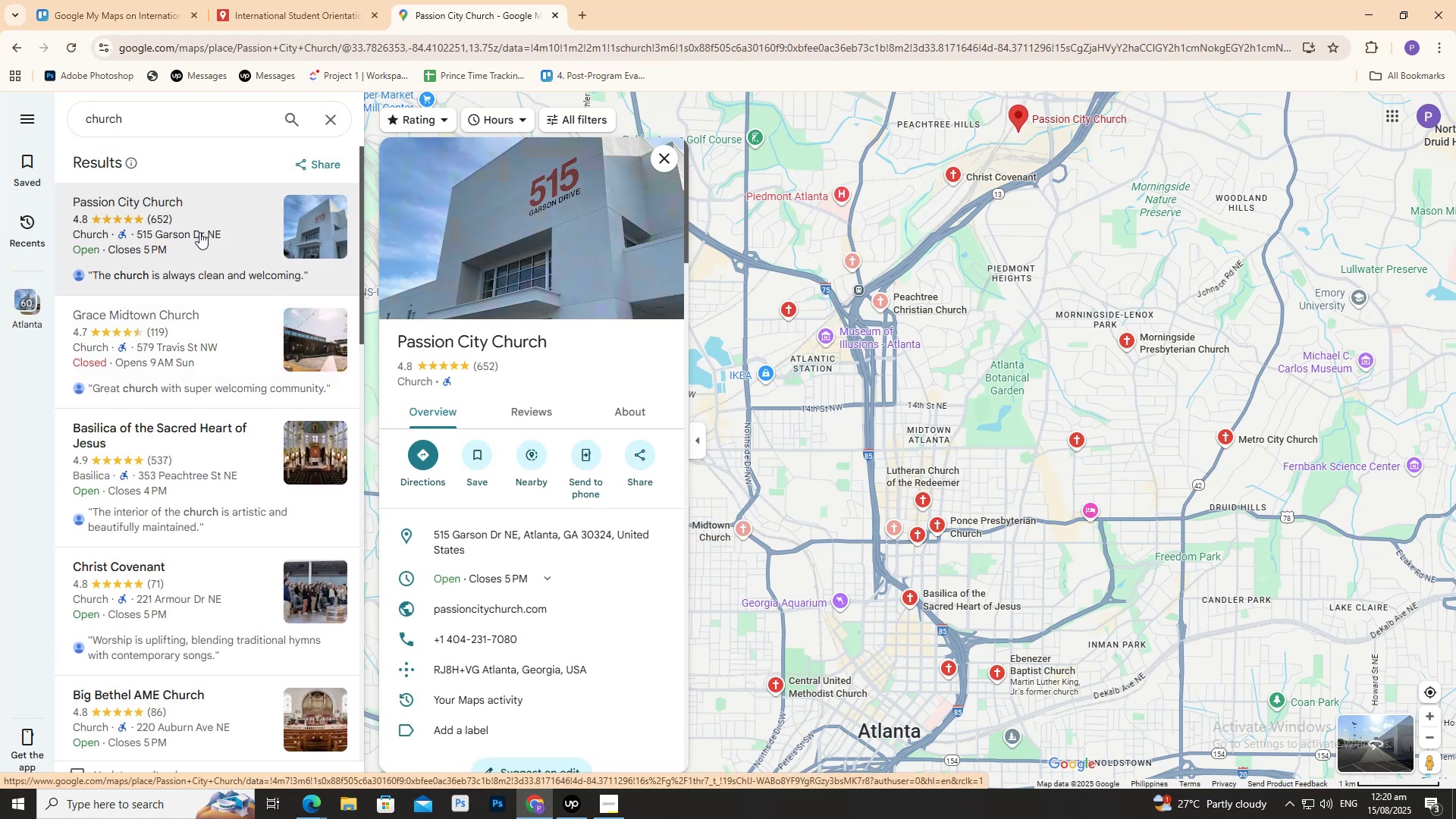 
wait(6.33)
 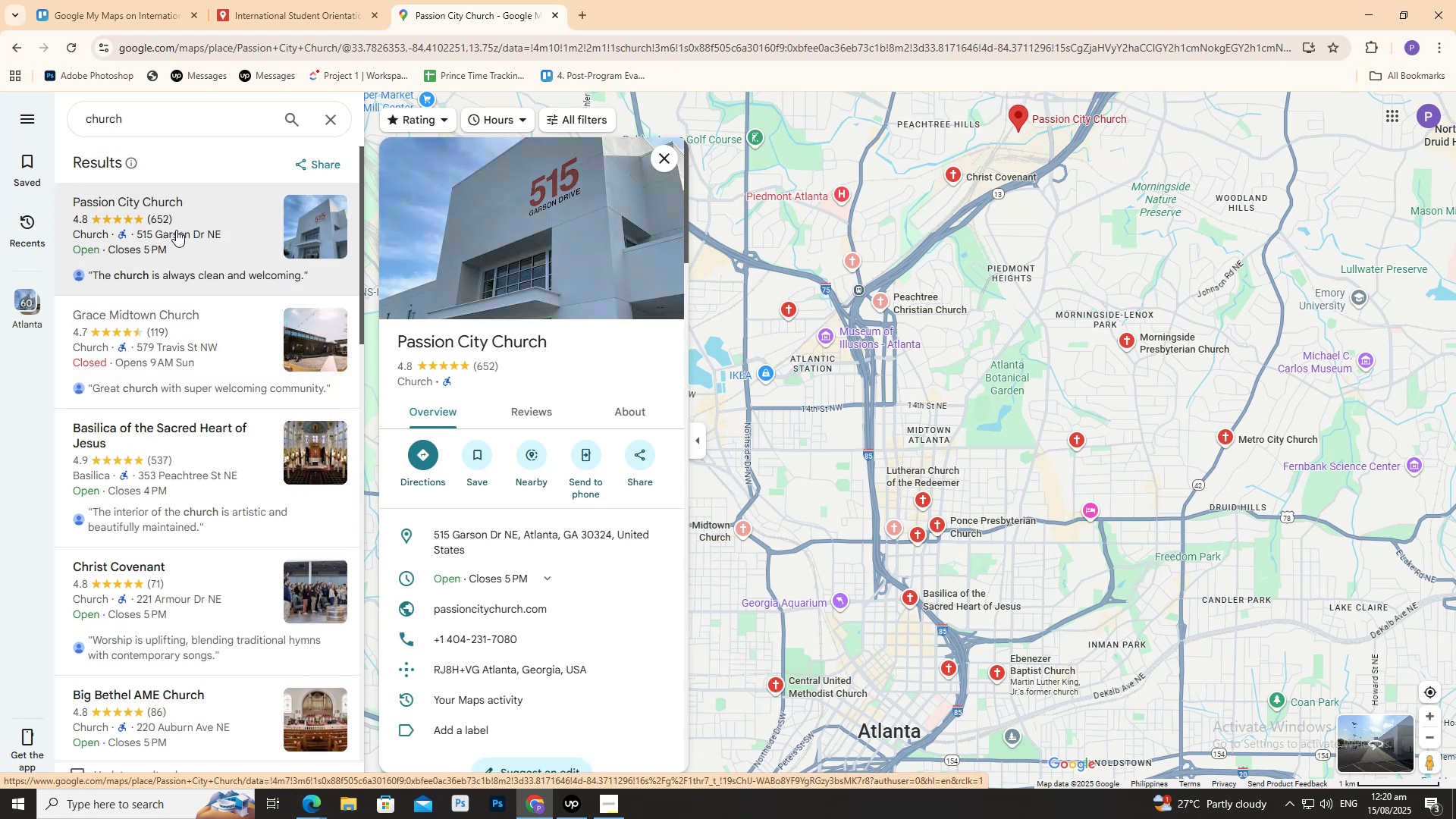 
scroll: coordinate [168, 352], scroll_direction: down, amount: 2.0
 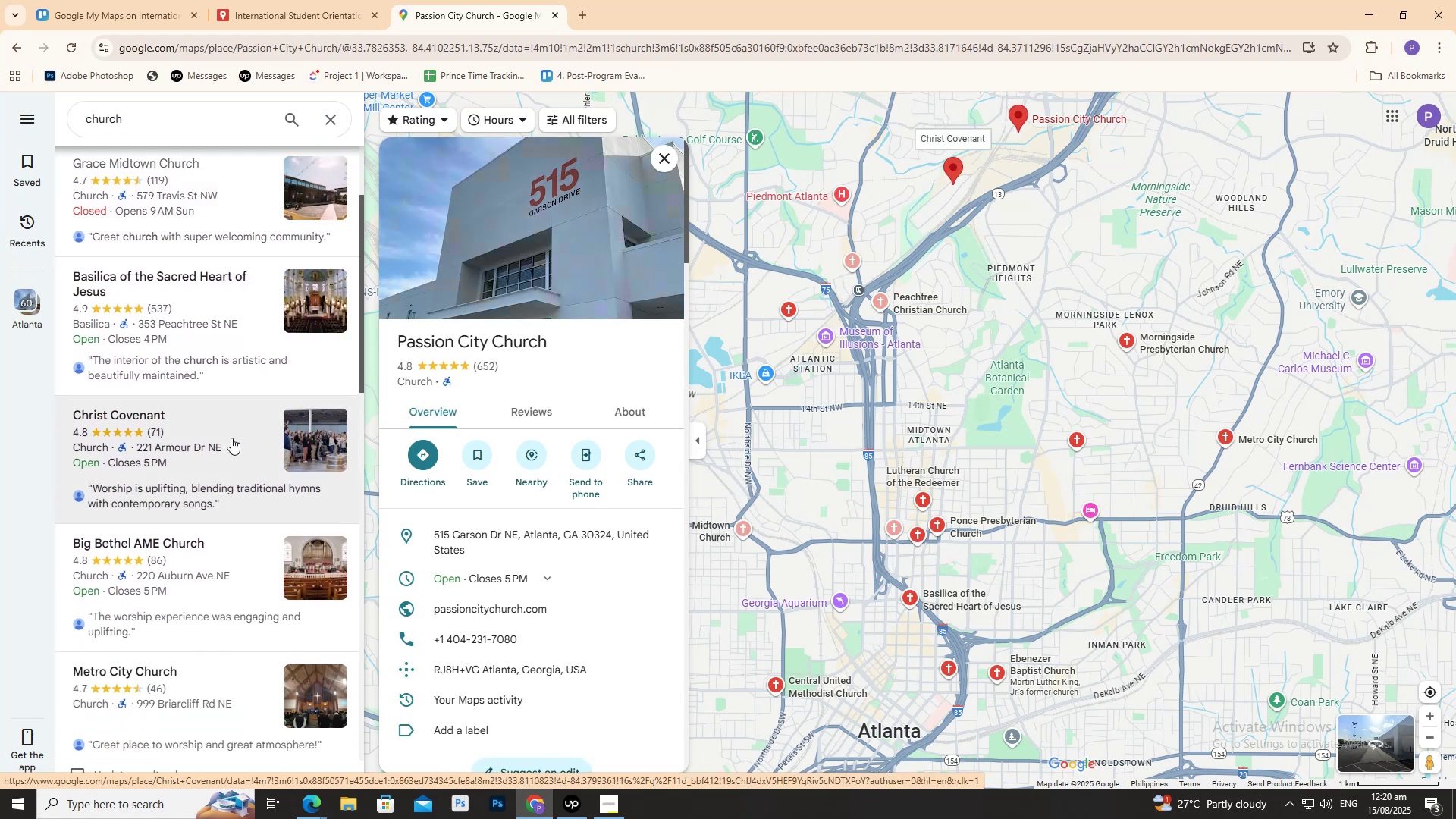 
left_click([231, 438])
 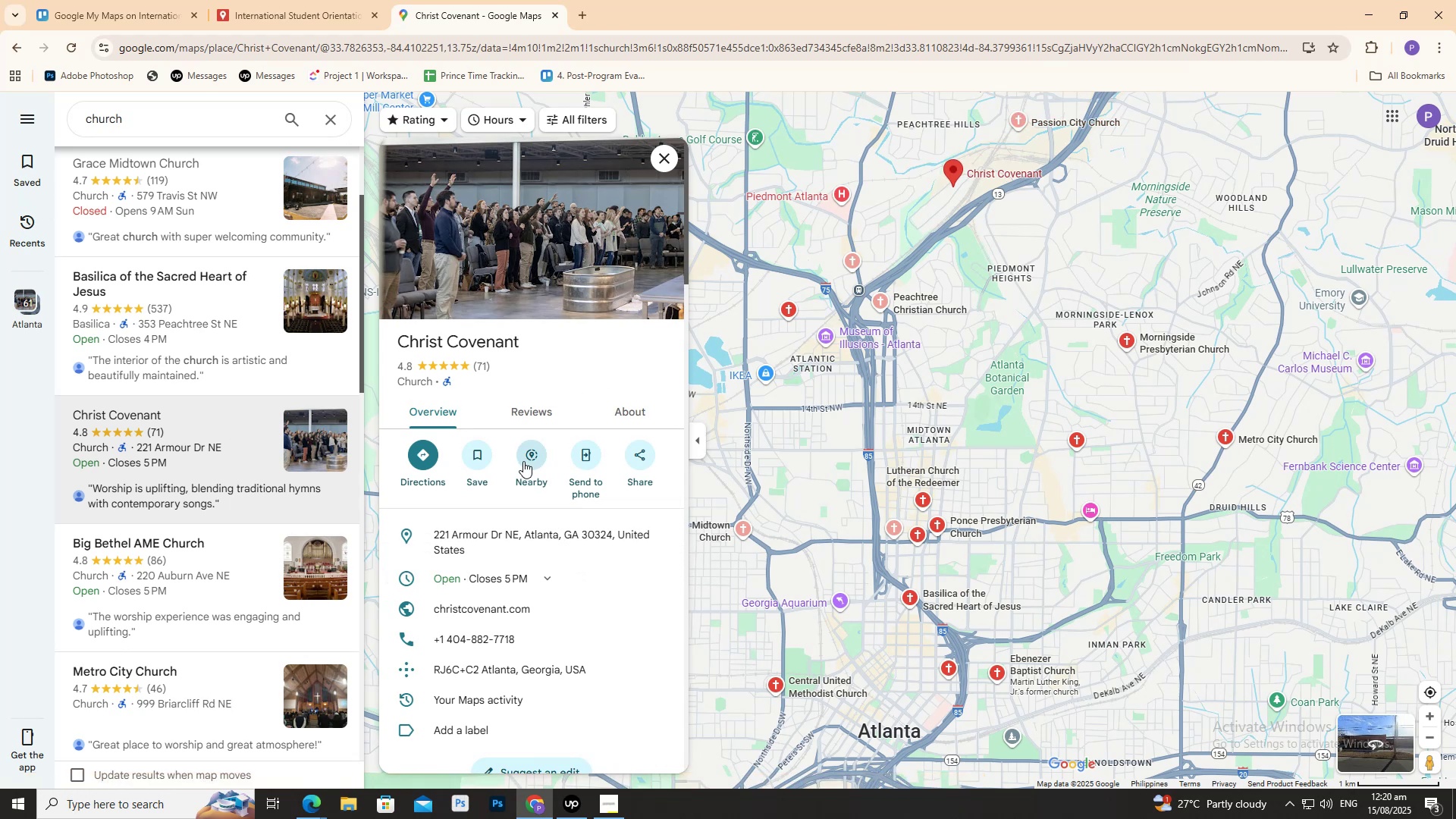 
wait(9.46)
 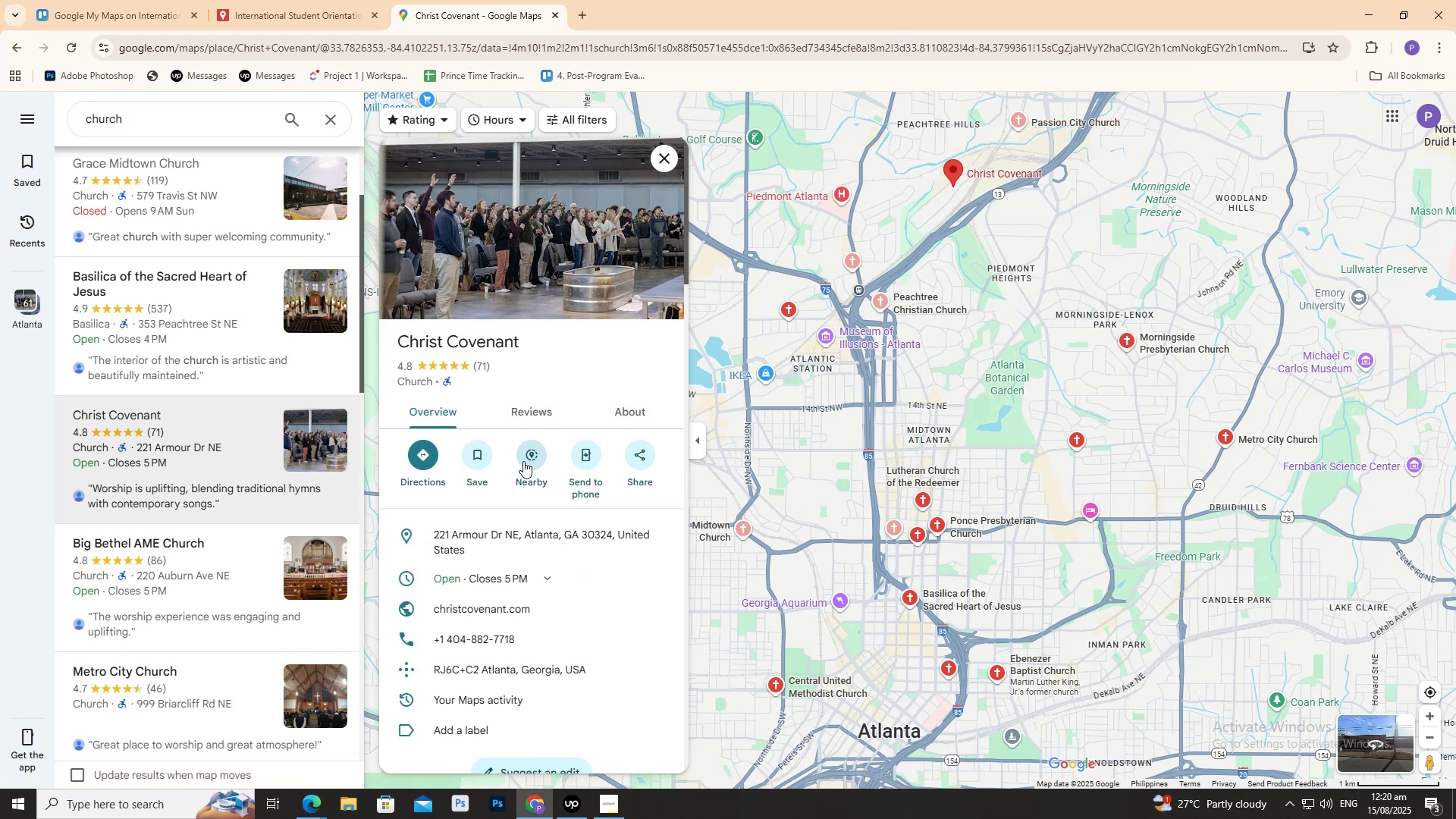 
left_click_drag(start_coordinate=[981, 457], to_coordinate=[1067, 497])
 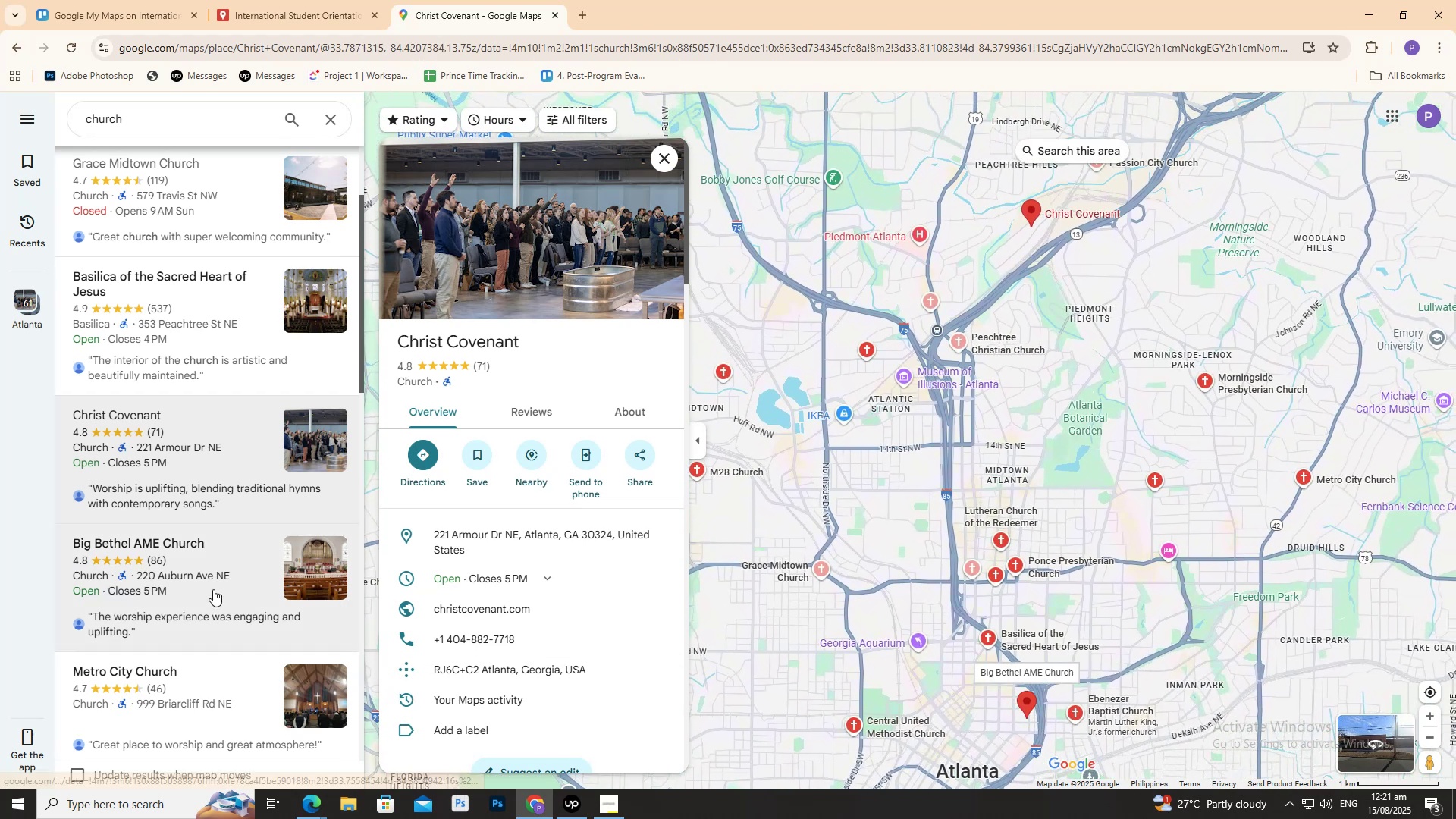 
left_click([213, 588])
 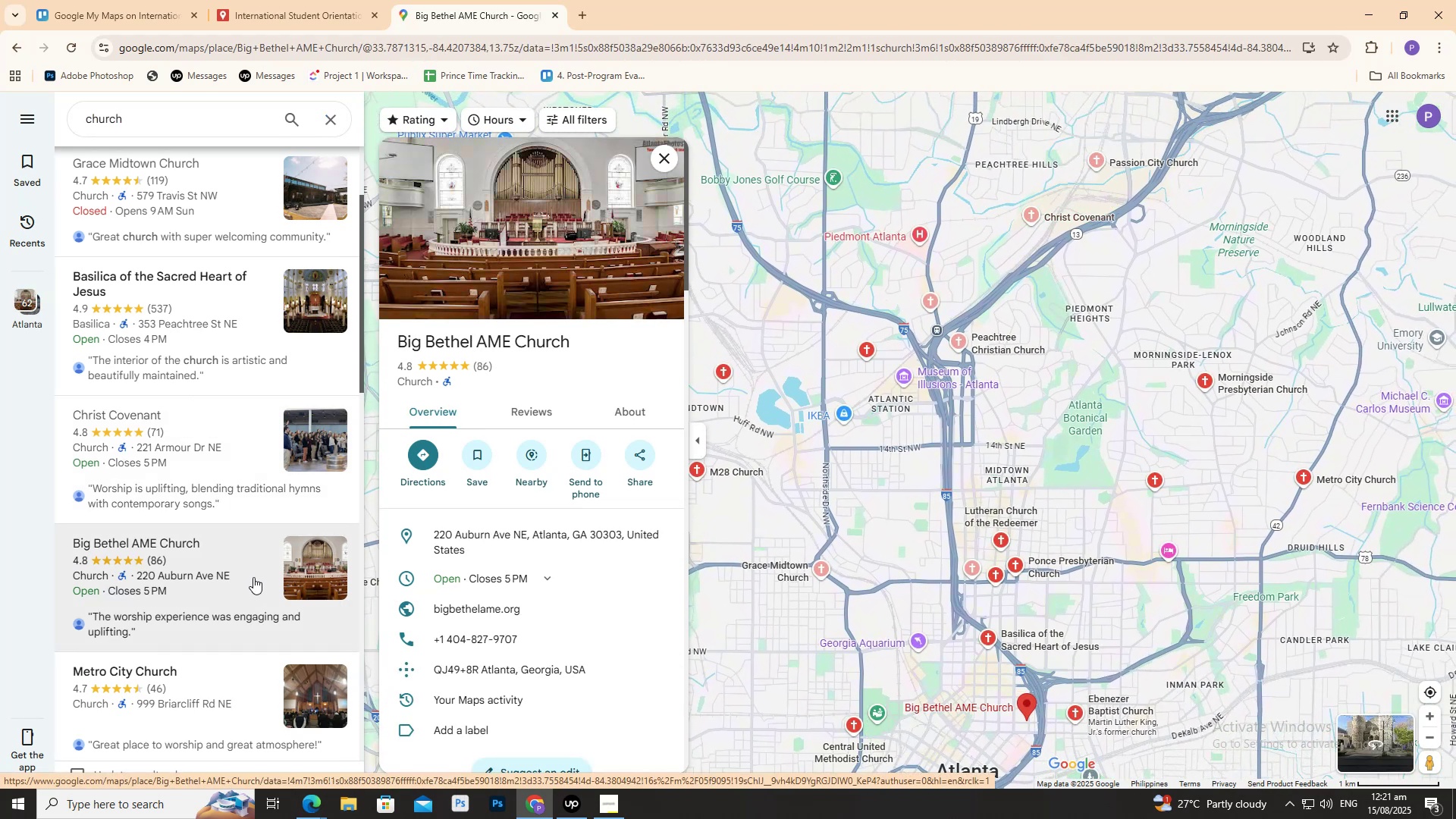 
wait(5.01)
 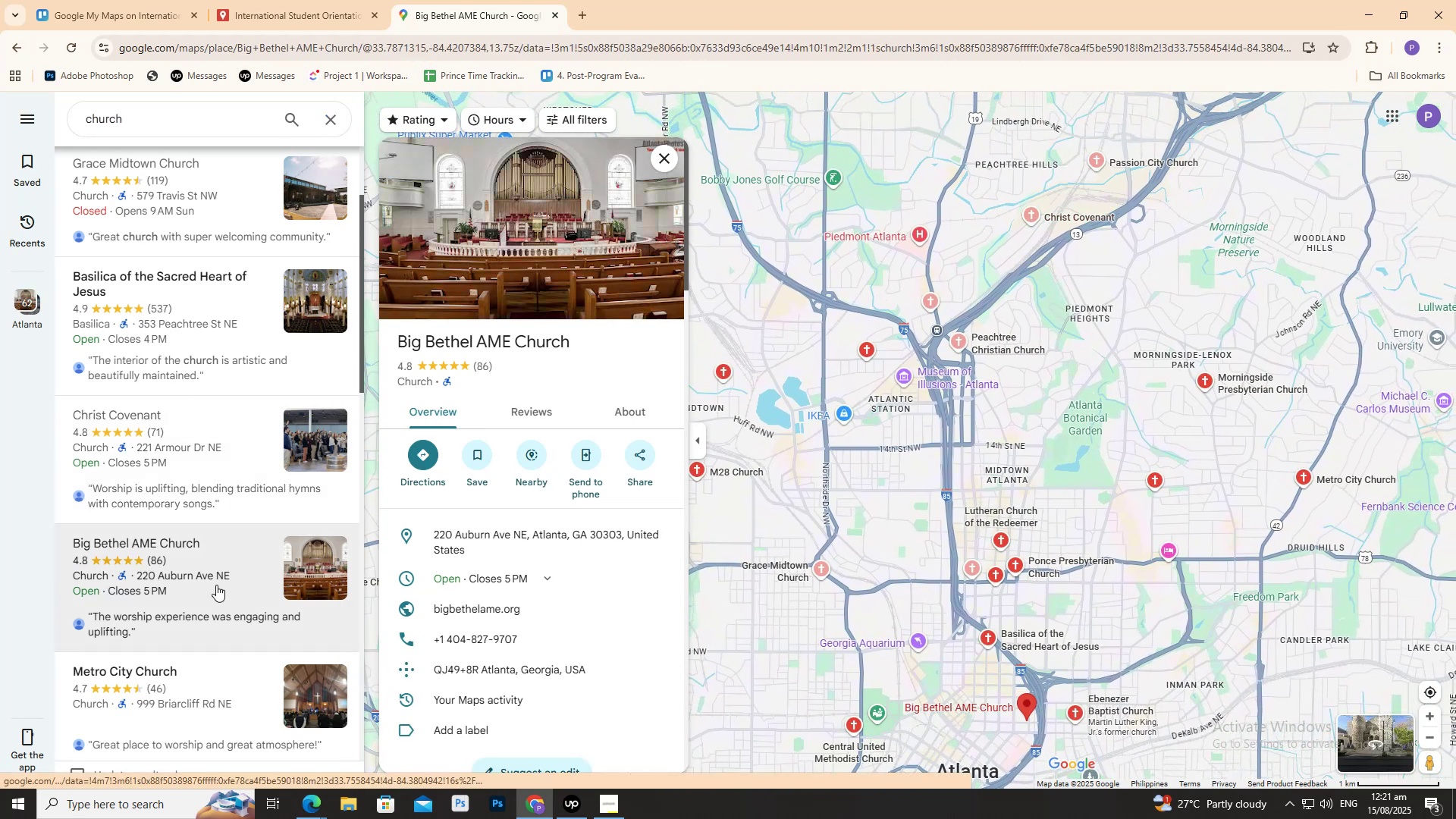 
left_click([310, 12])
 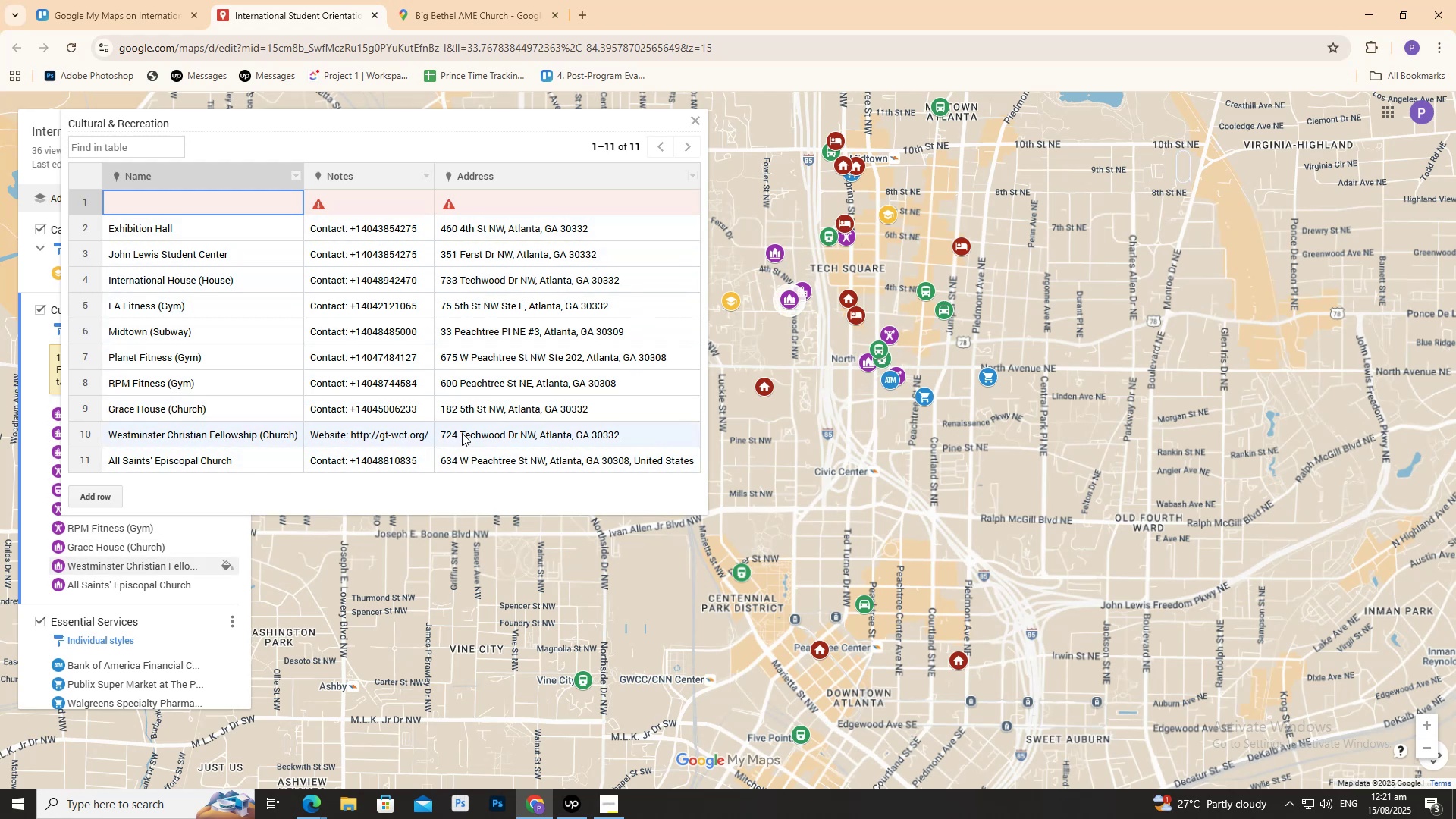 
wait(16.95)
 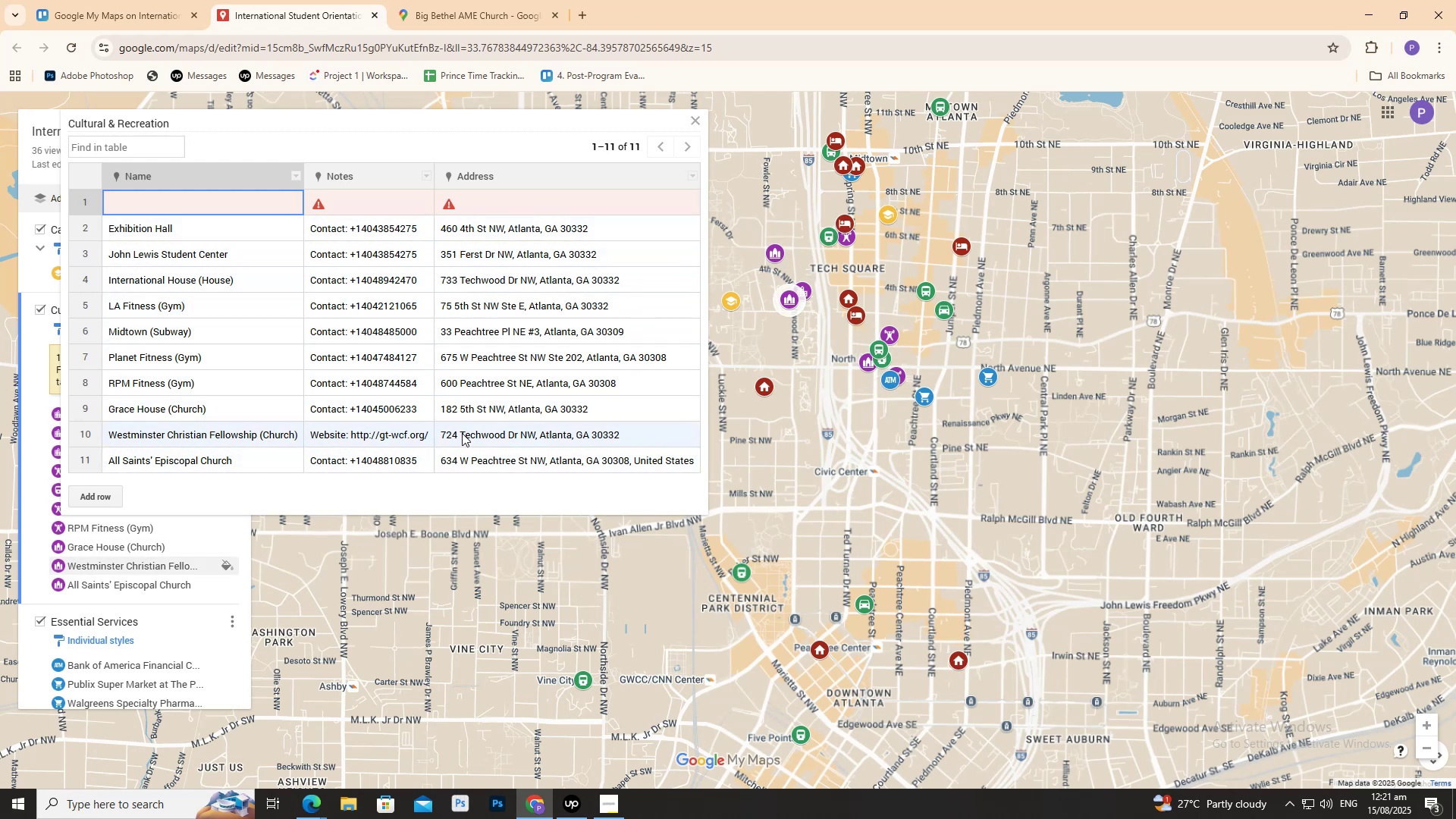 
left_click([458, 0])
 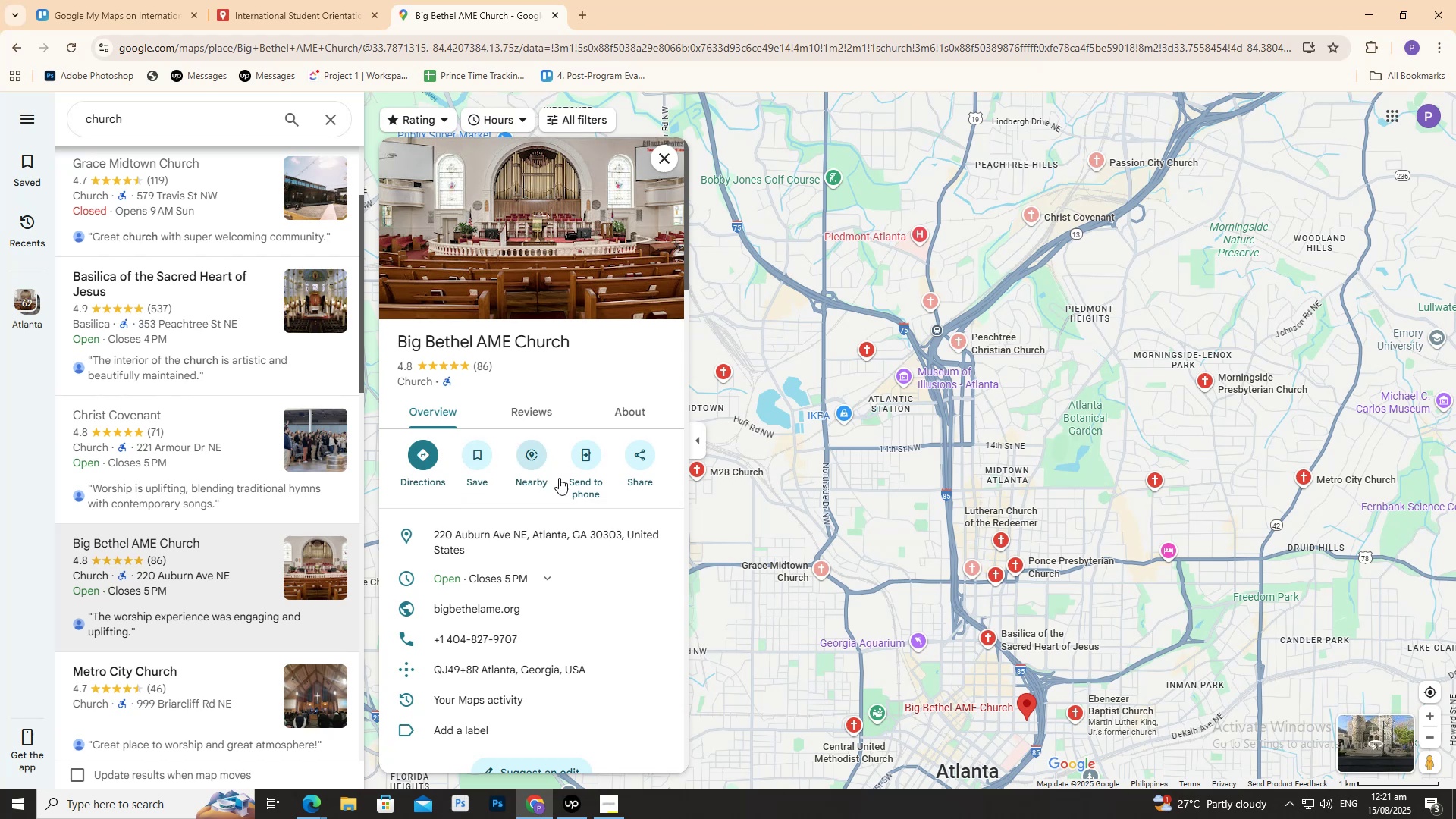 
wait(11.03)
 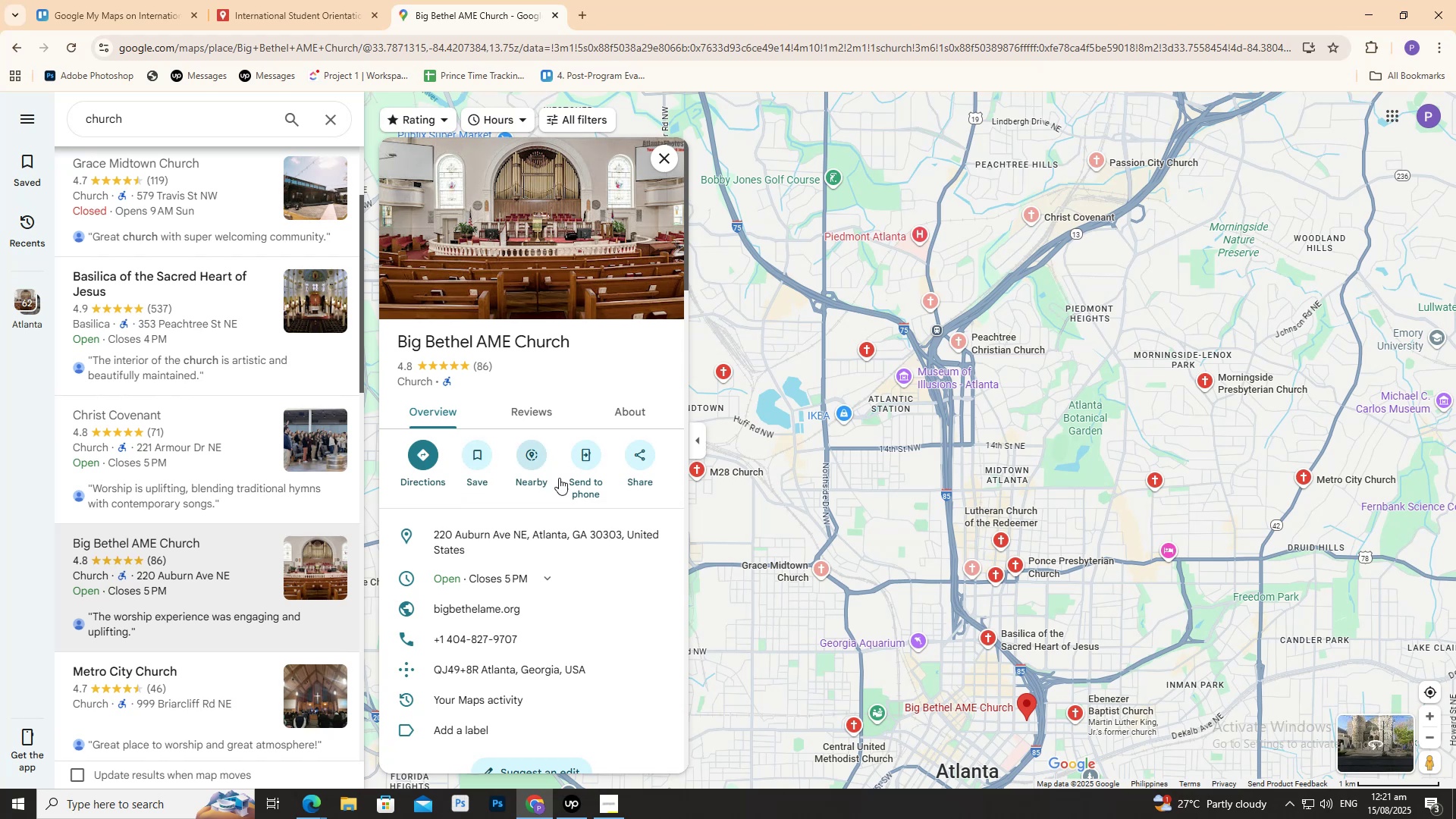 
mouse_move([921, 315])
 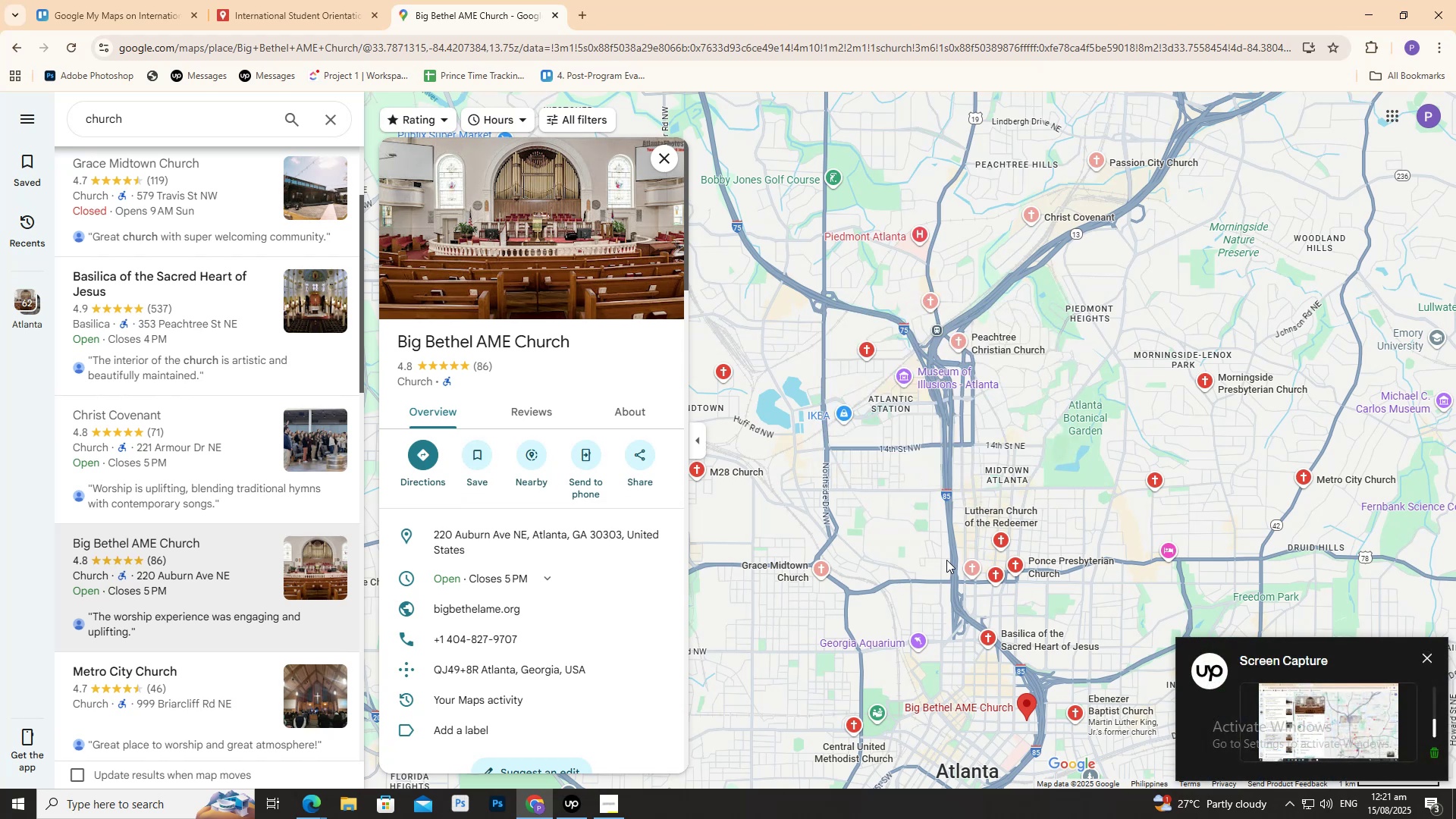 
mouse_move([958, 576])
 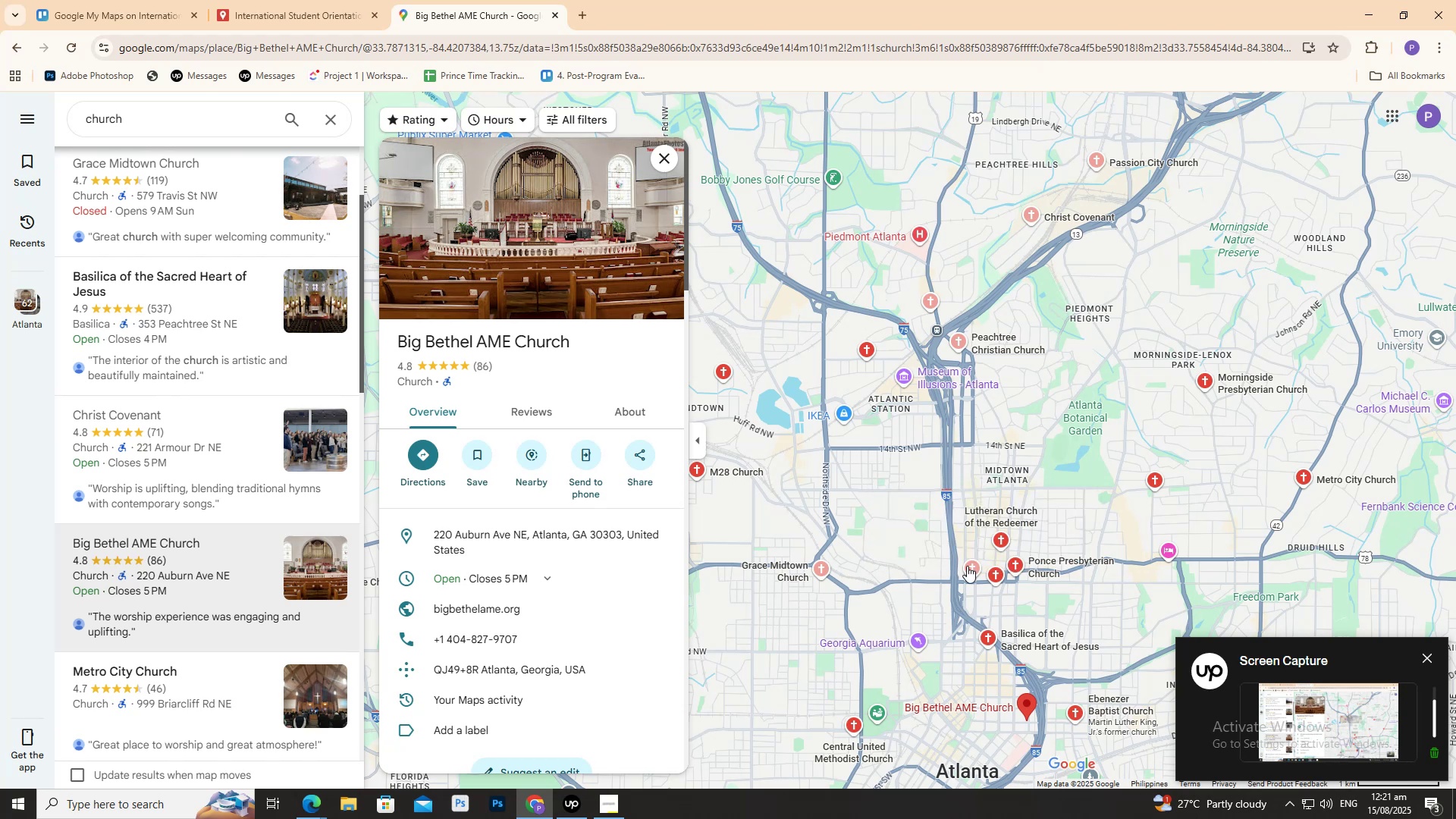 
mouse_move([811, 576])
 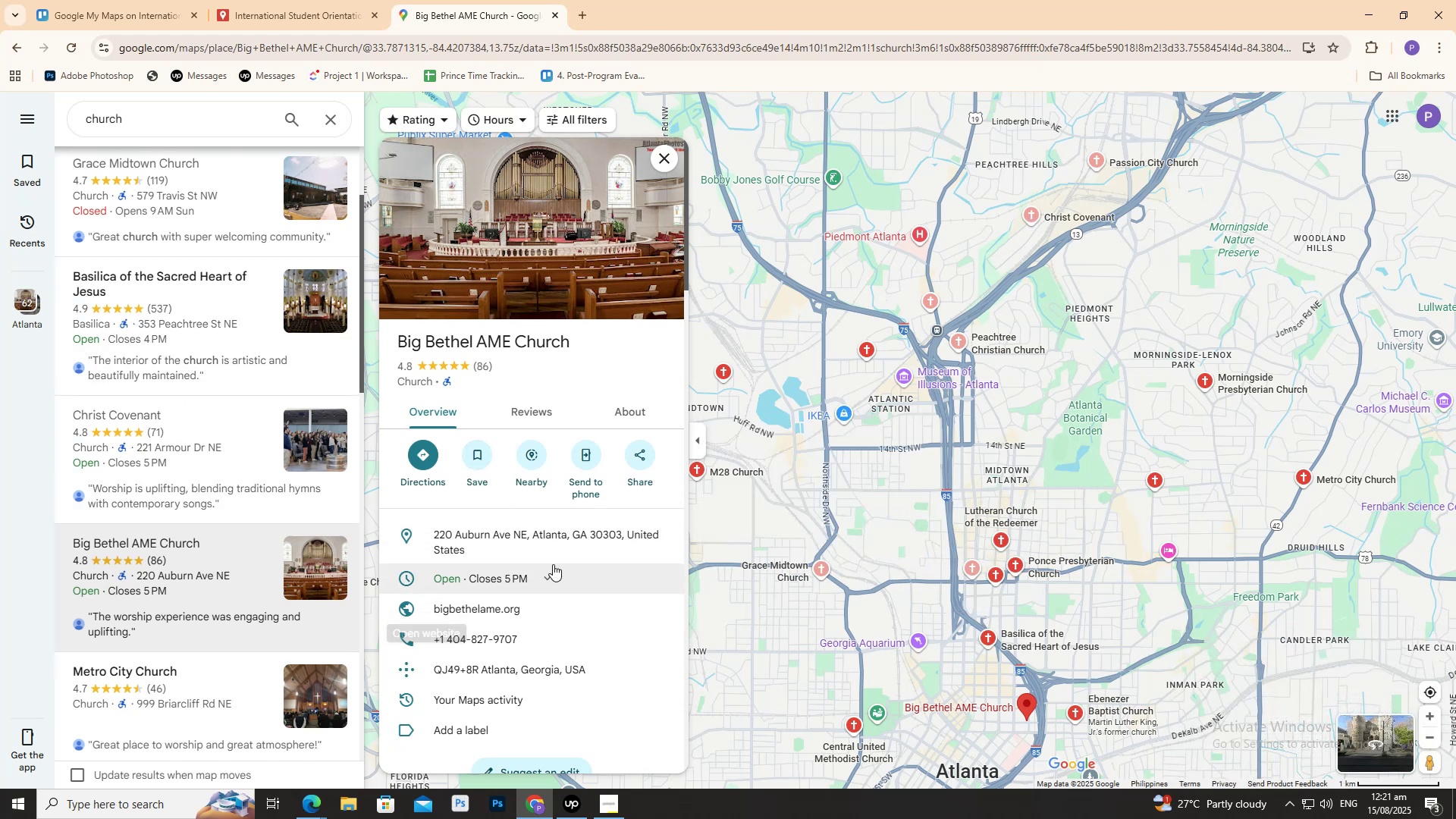 
mouse_move([642, 519])
 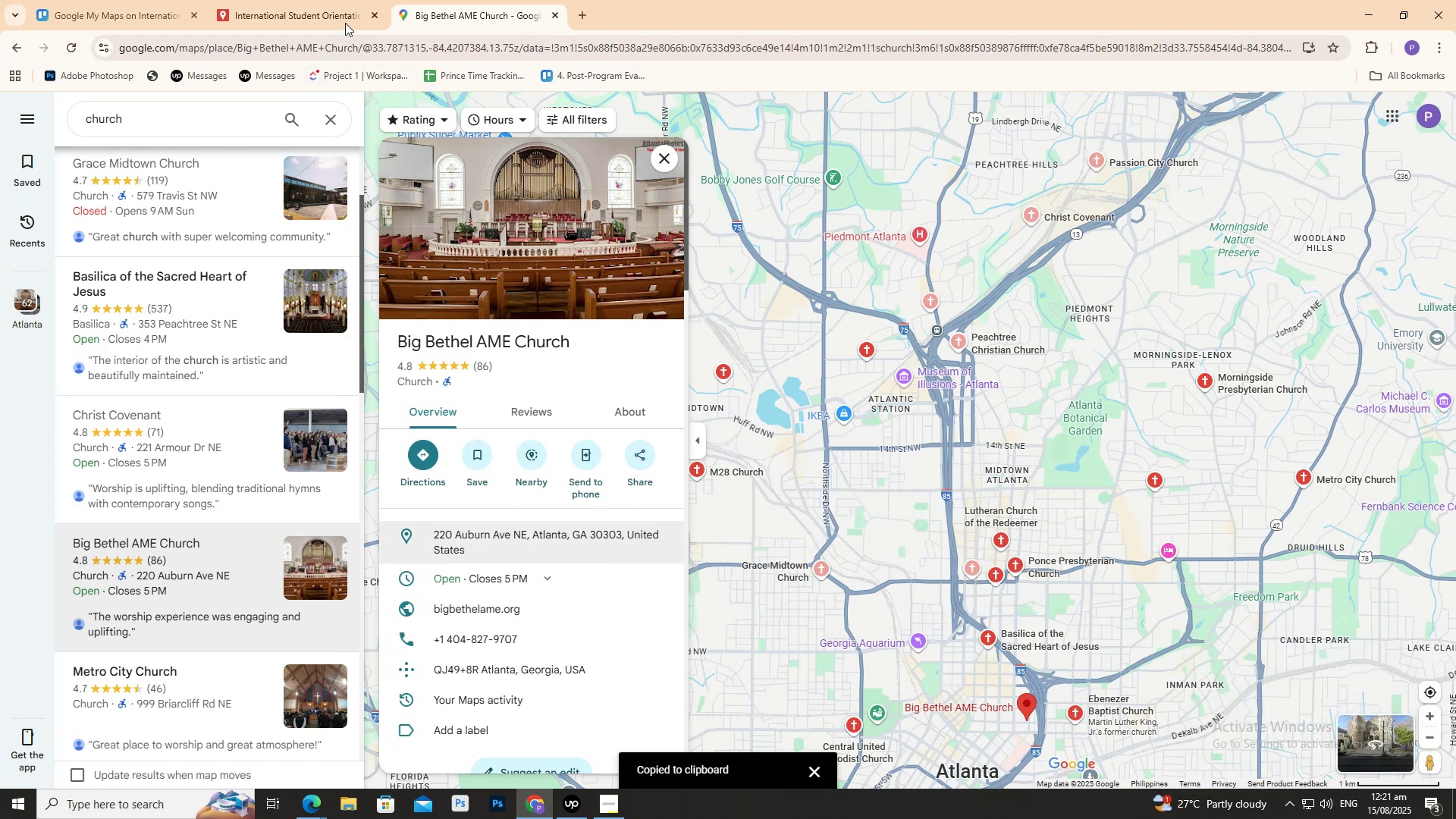 
left_click([338, 14])
 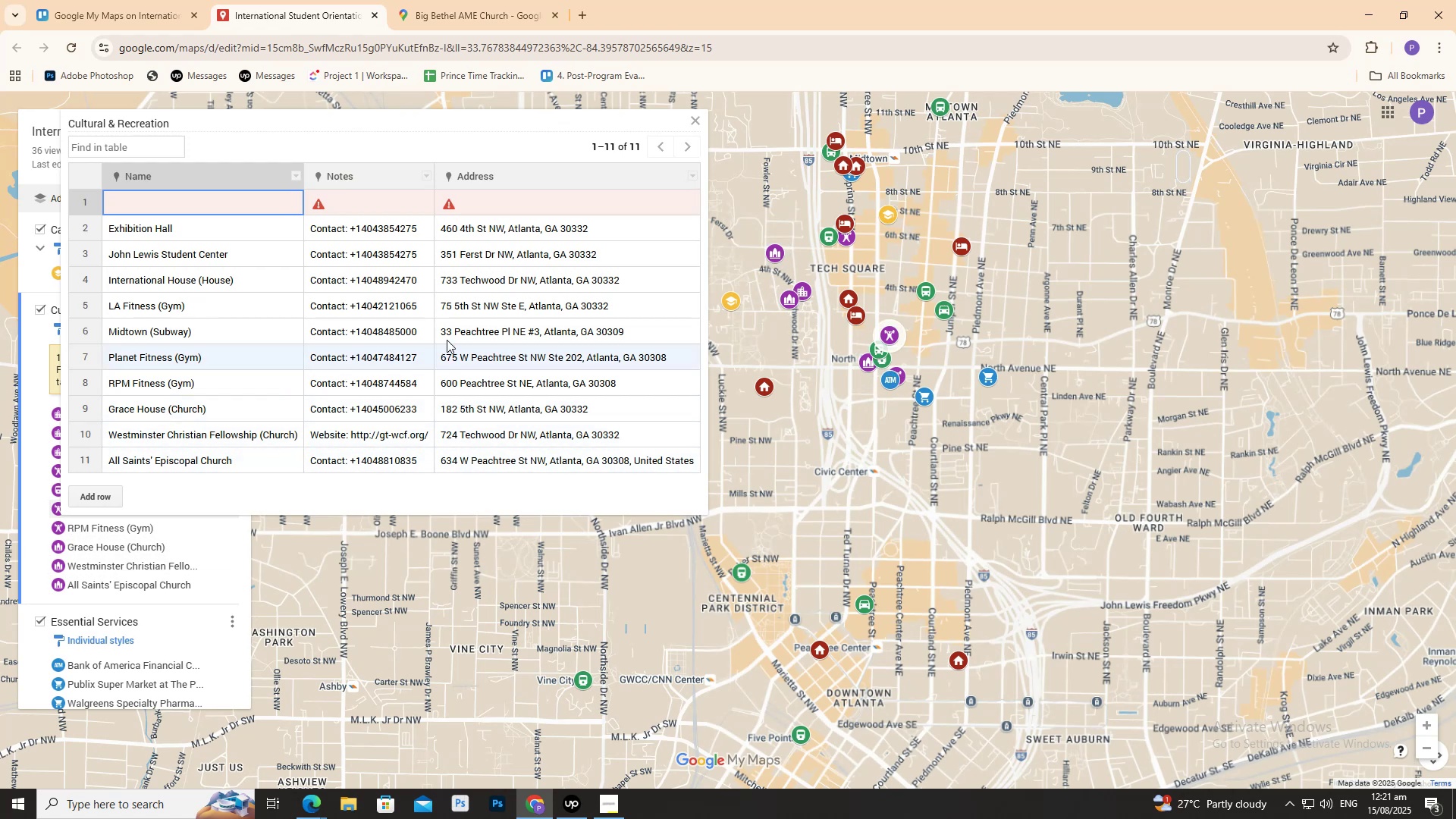 
wait(7.28)
 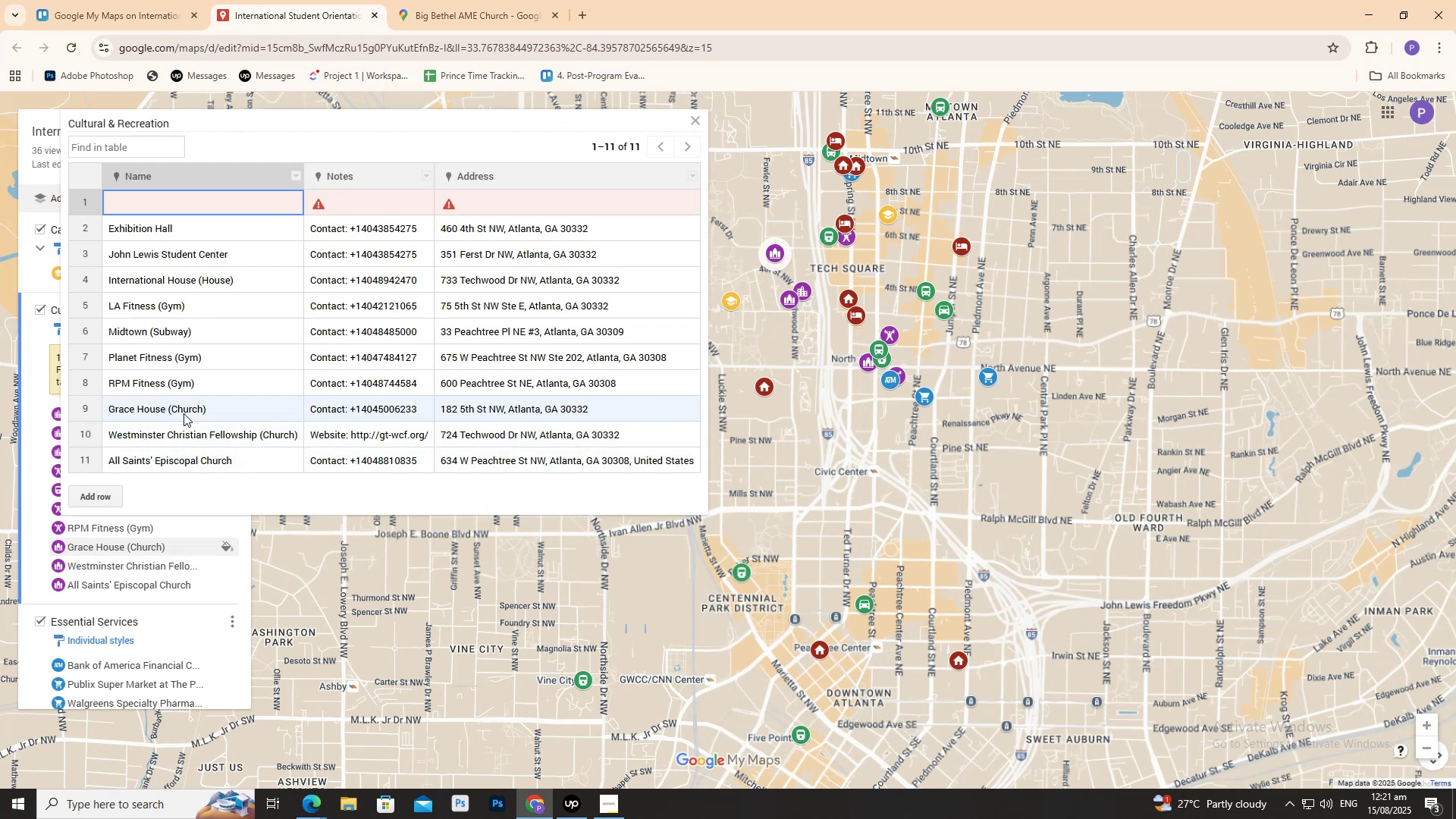 
double_click([582, 199])
 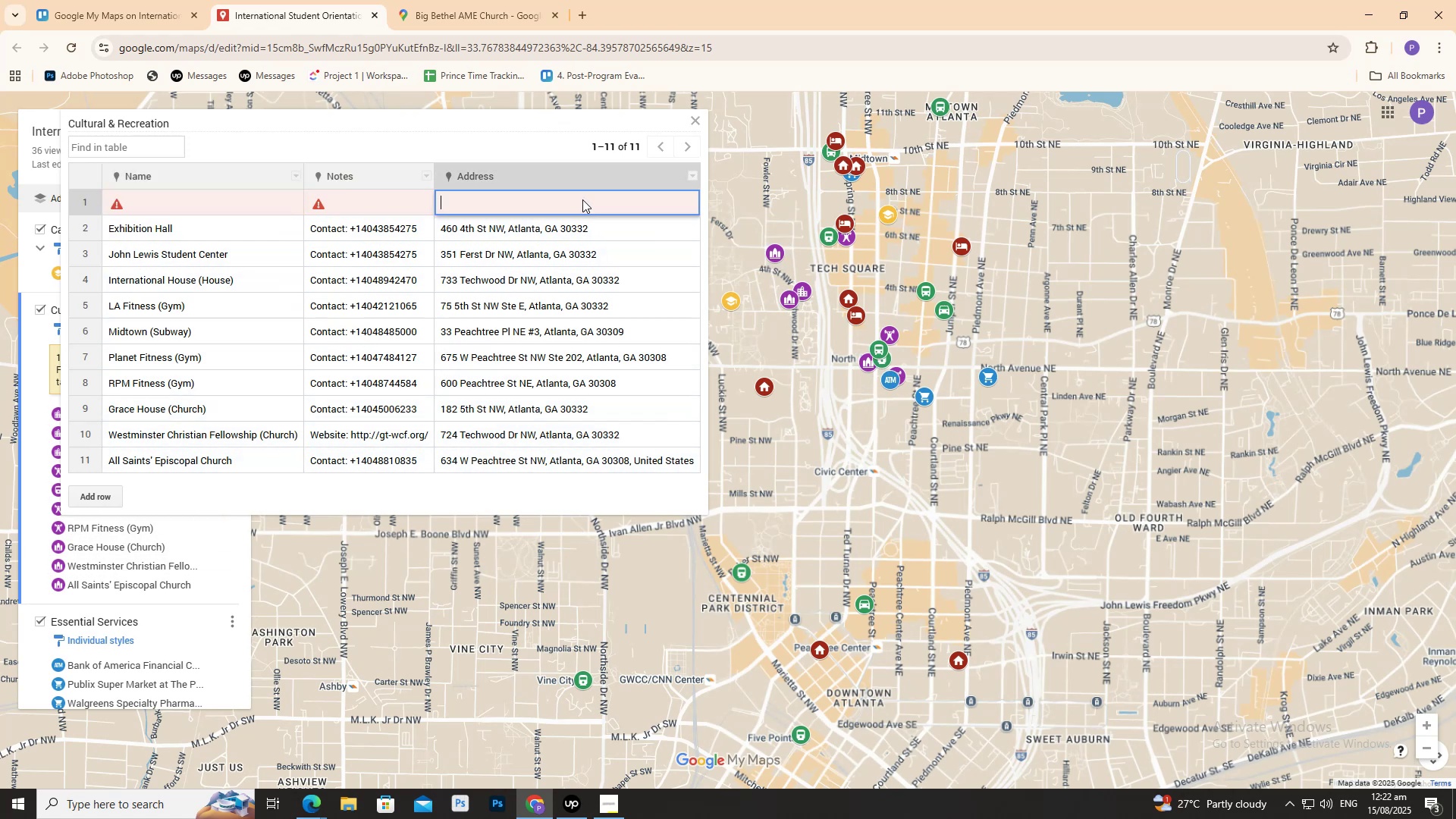 
key(Control+V)
 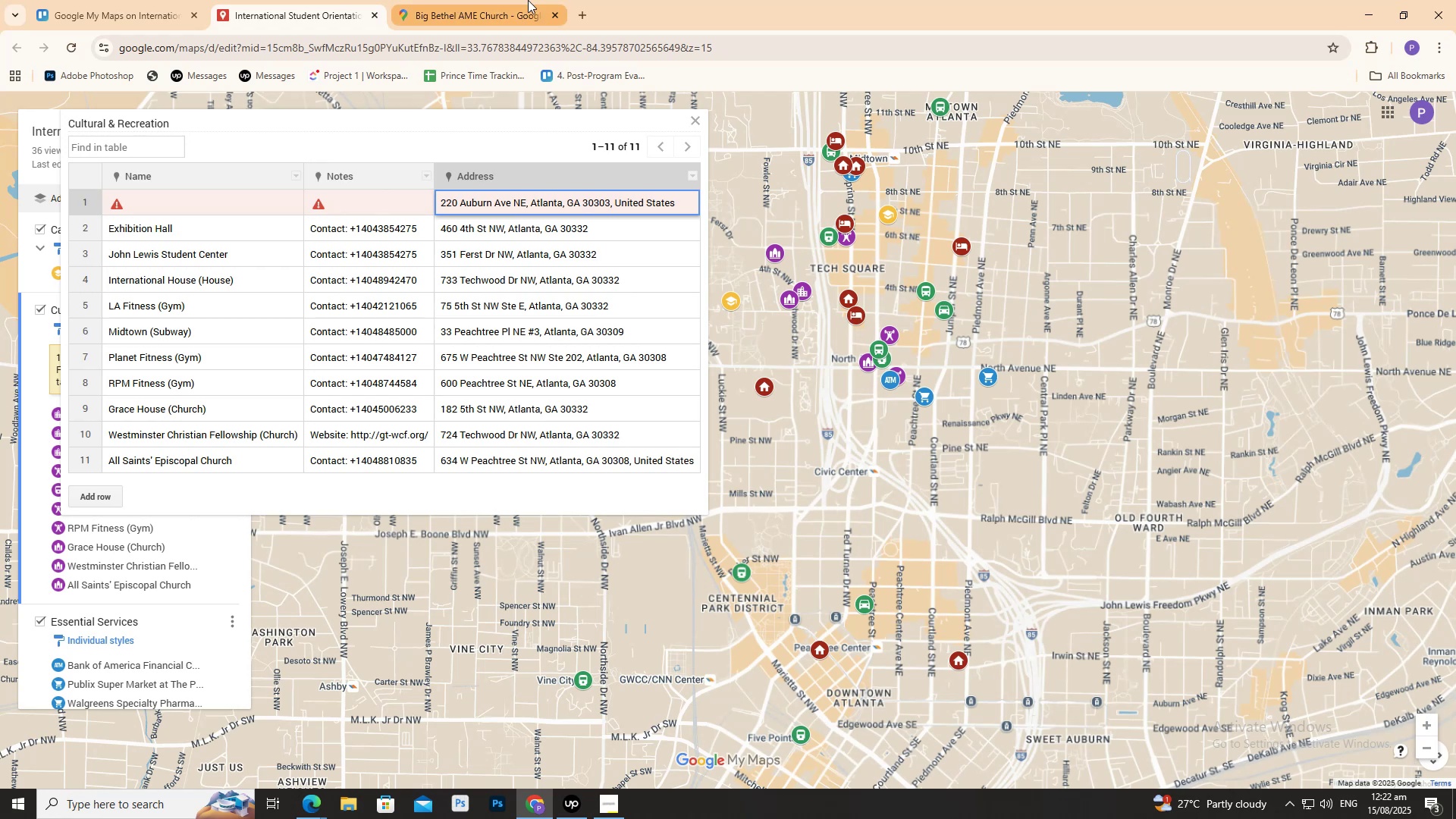 
left_click([503, 3])
 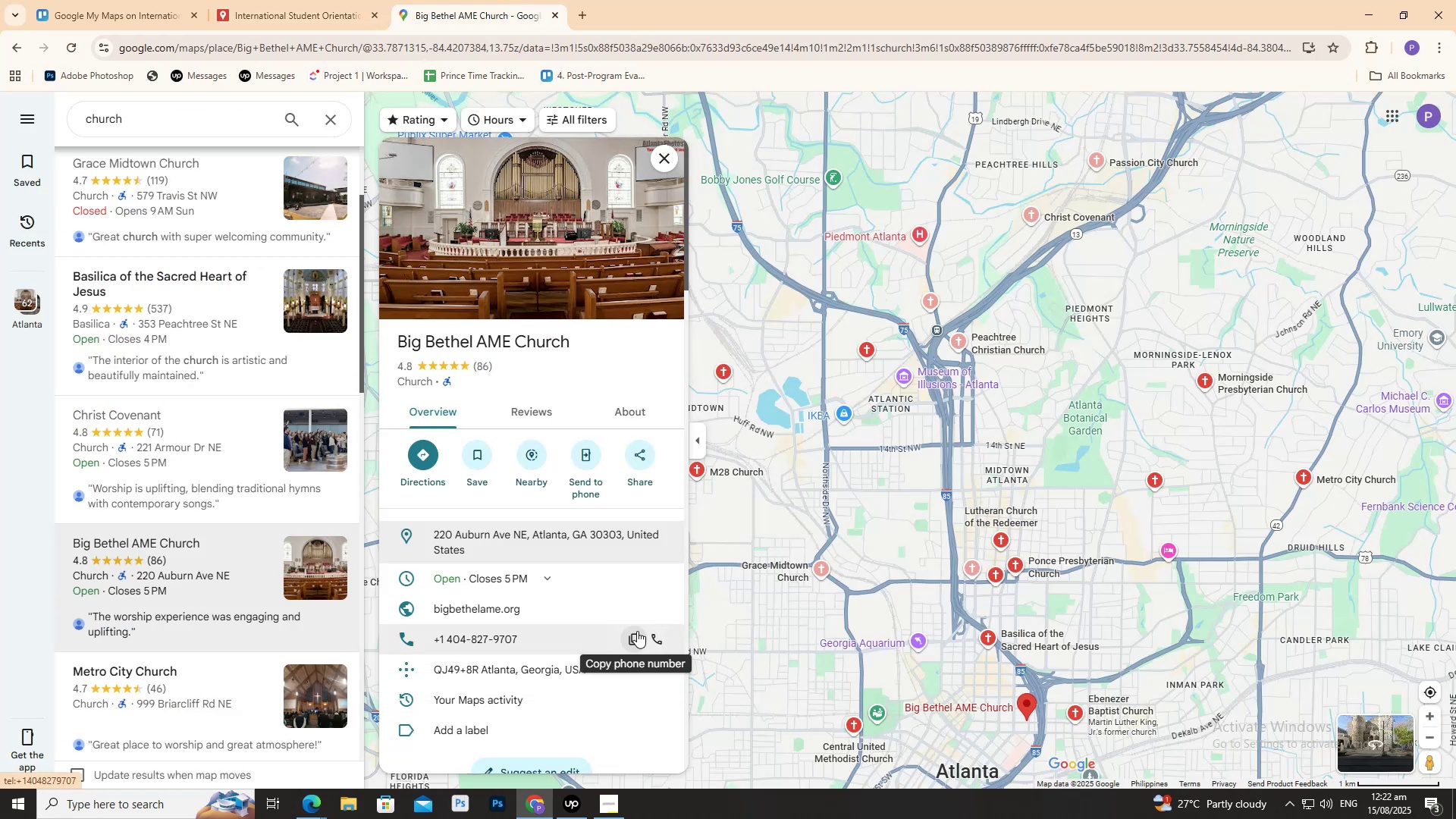 
left_click([637, 631])
 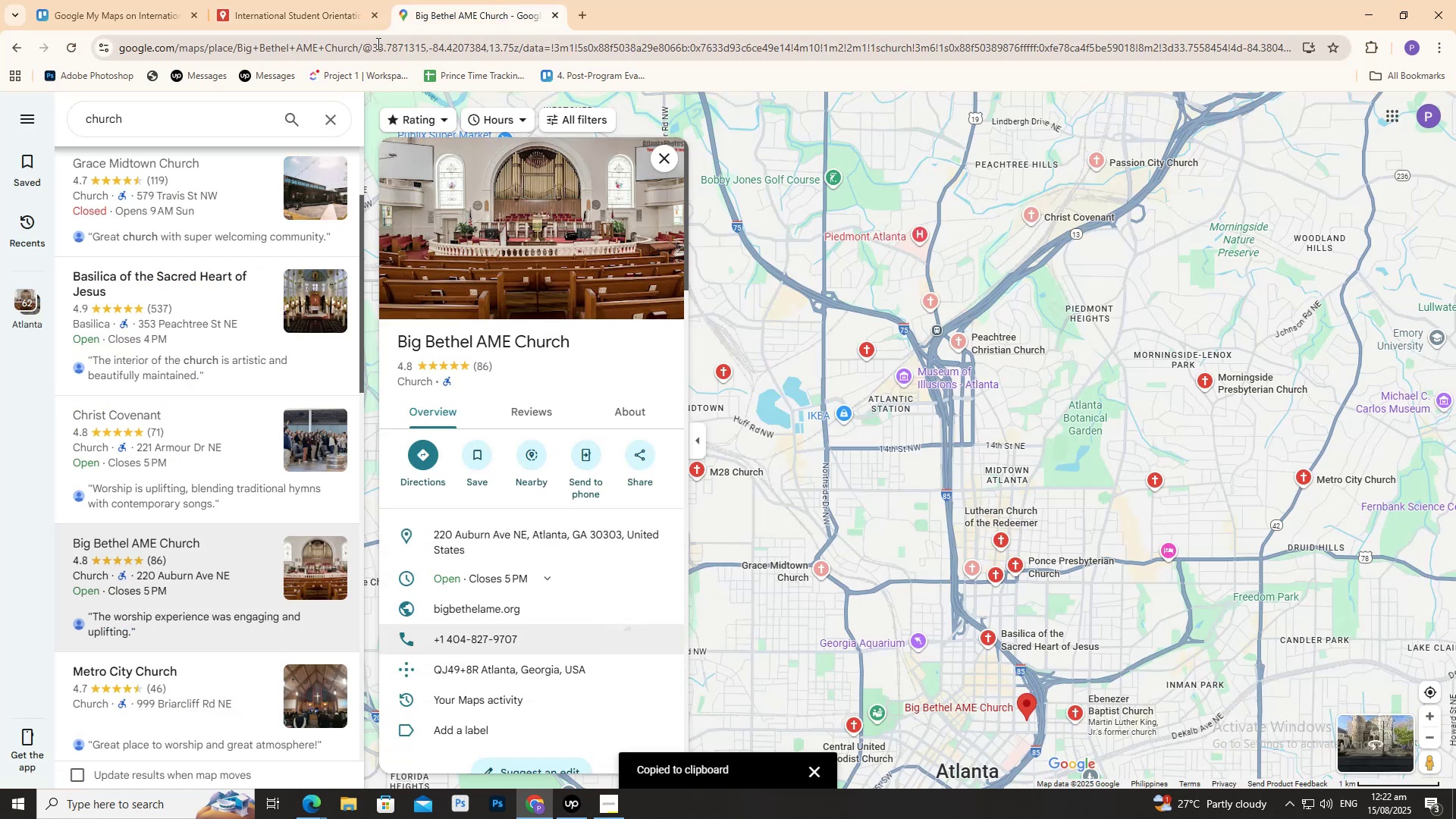 
left_click([293, 0])
 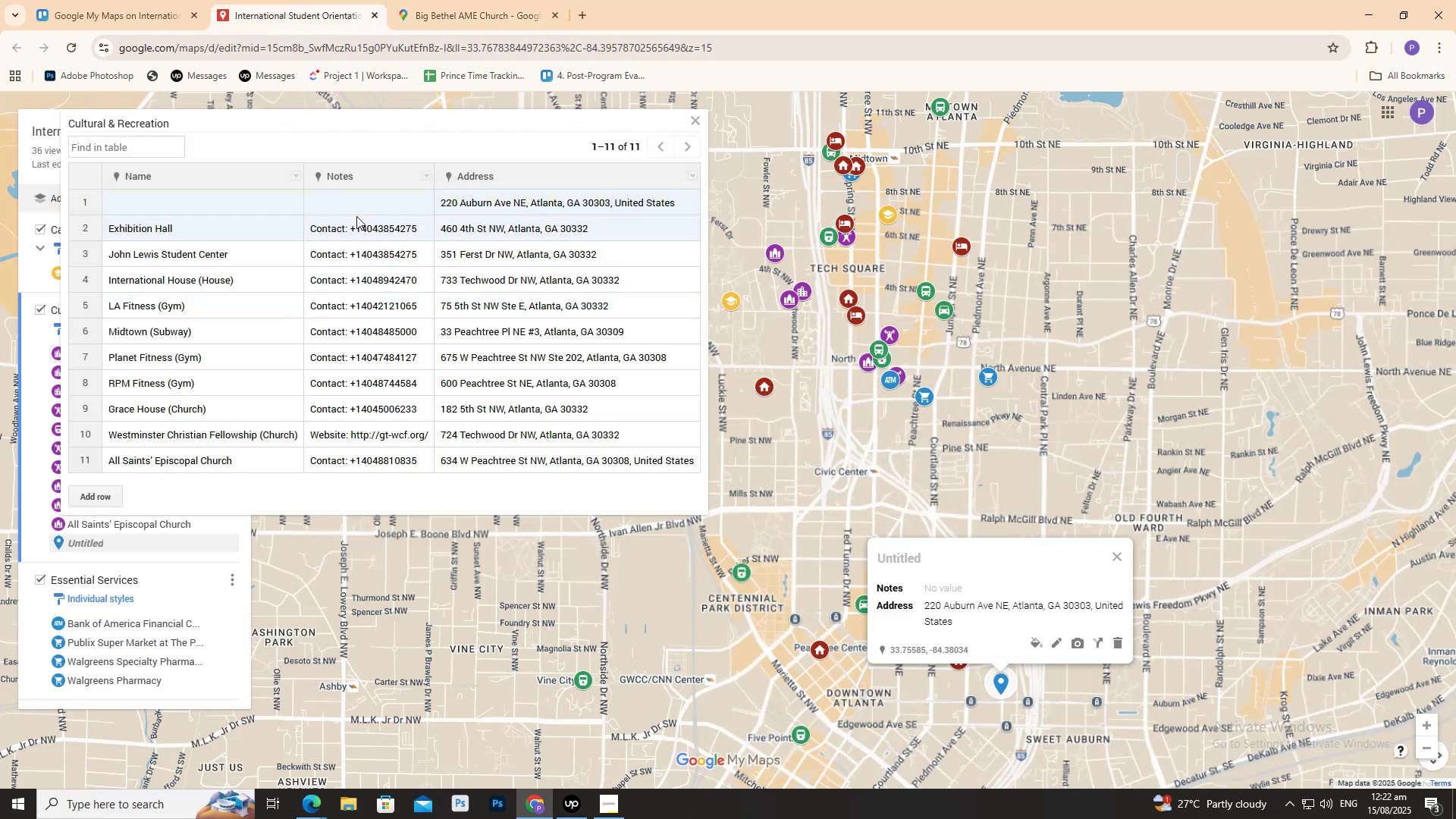 
left_click([360, 203])
 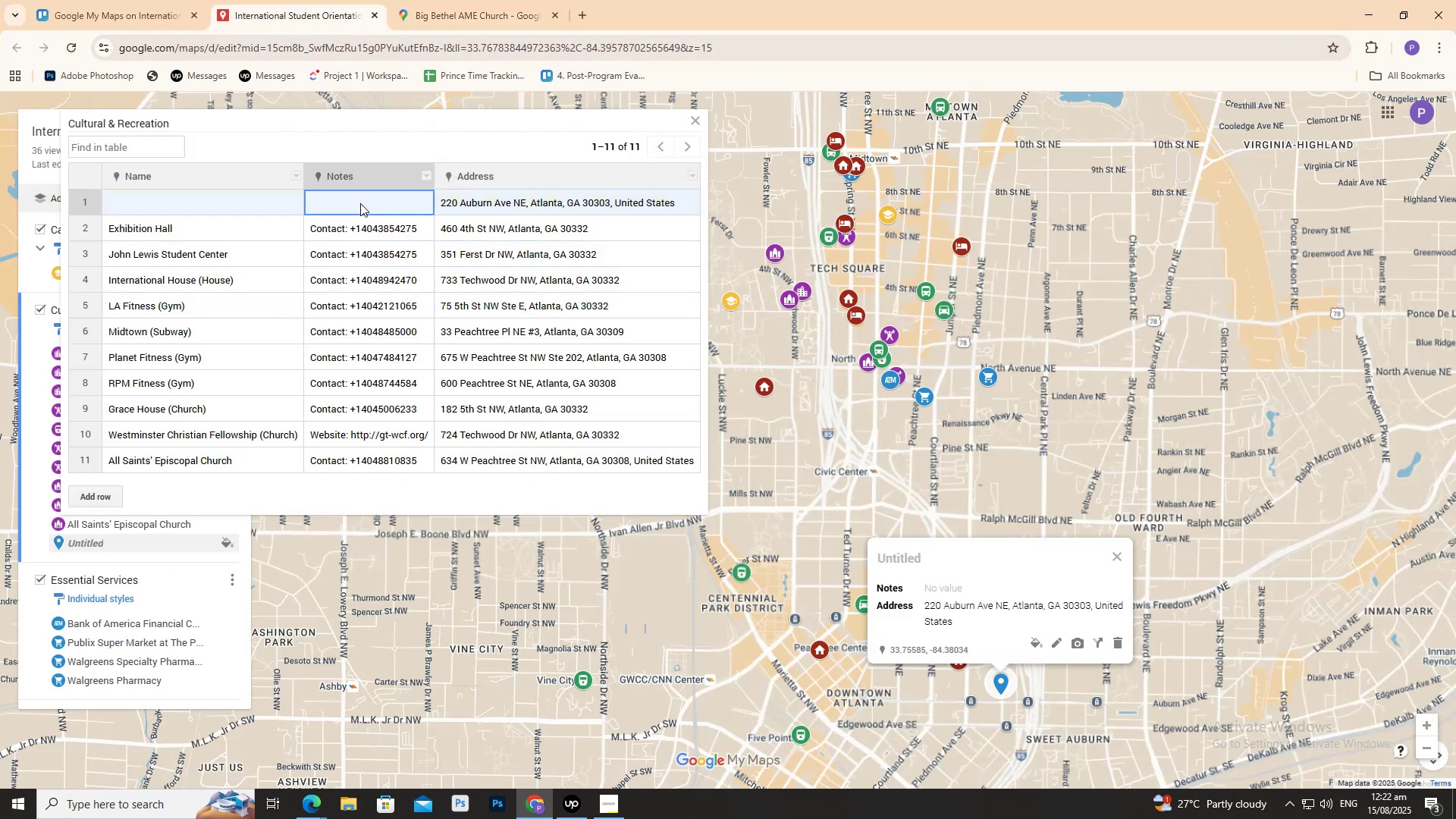 
double_click([360, 203])
 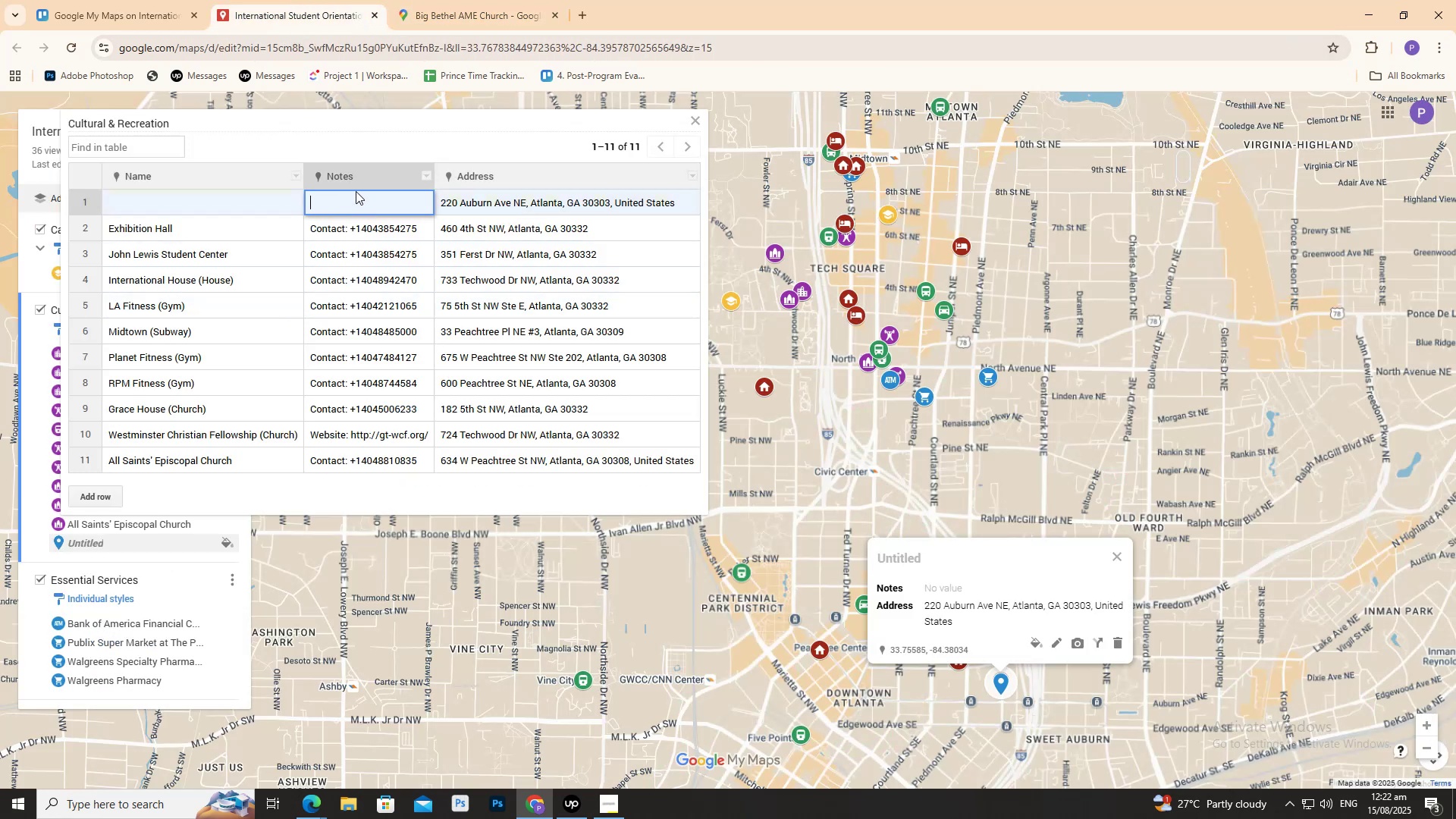 
key(Control+V)
 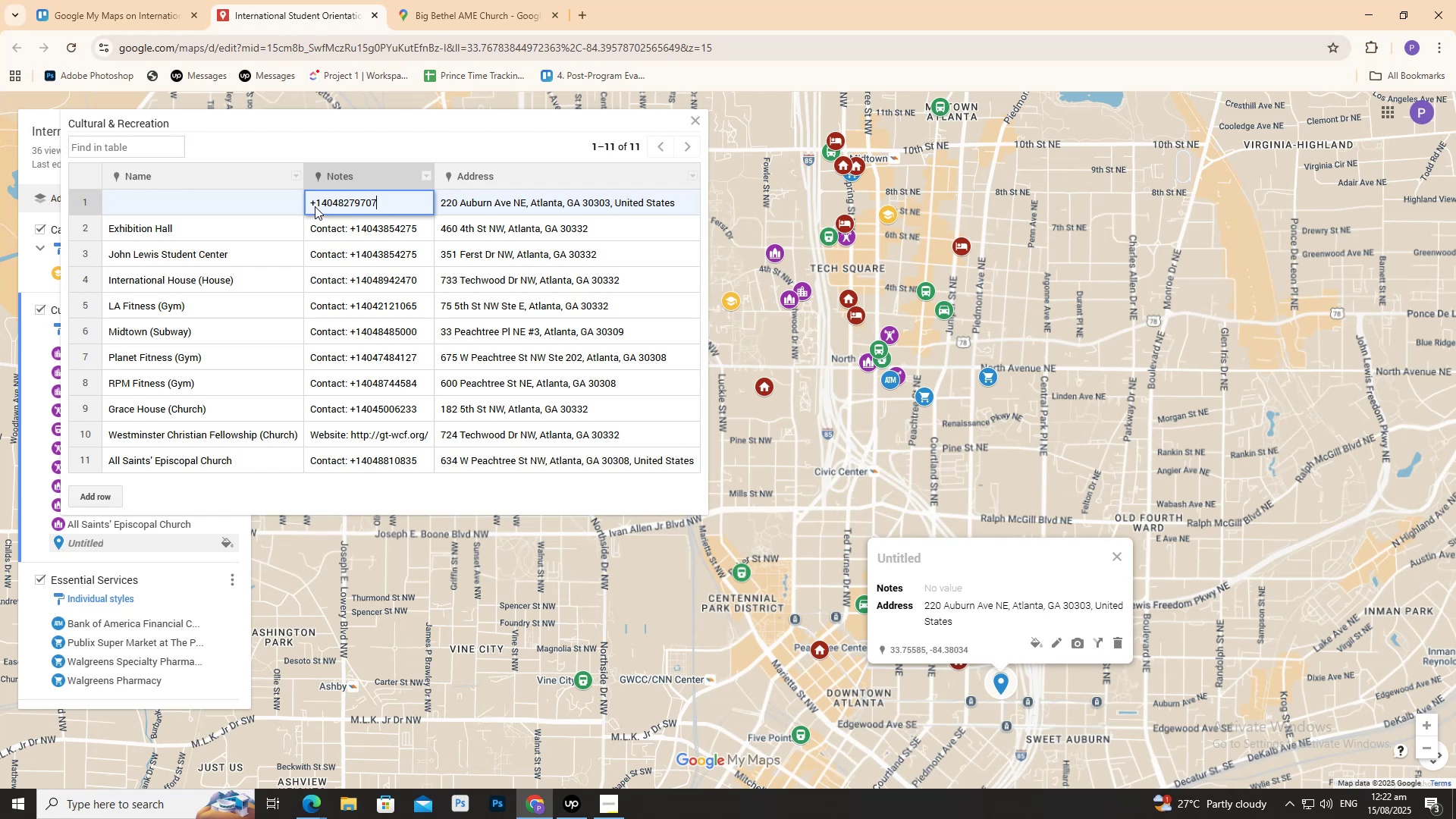 
left_click([312, 204])
 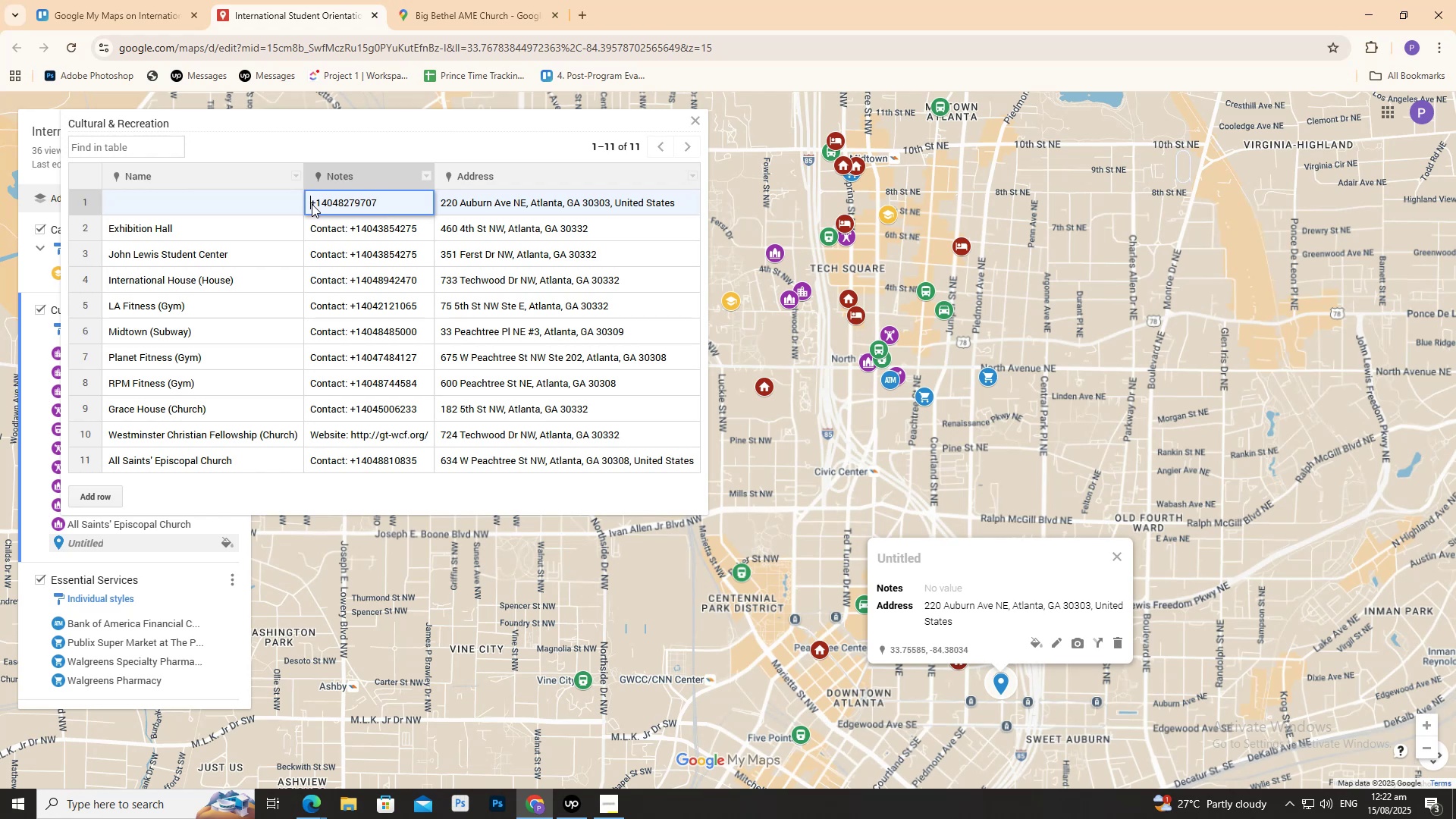 
key(CapsLock)
 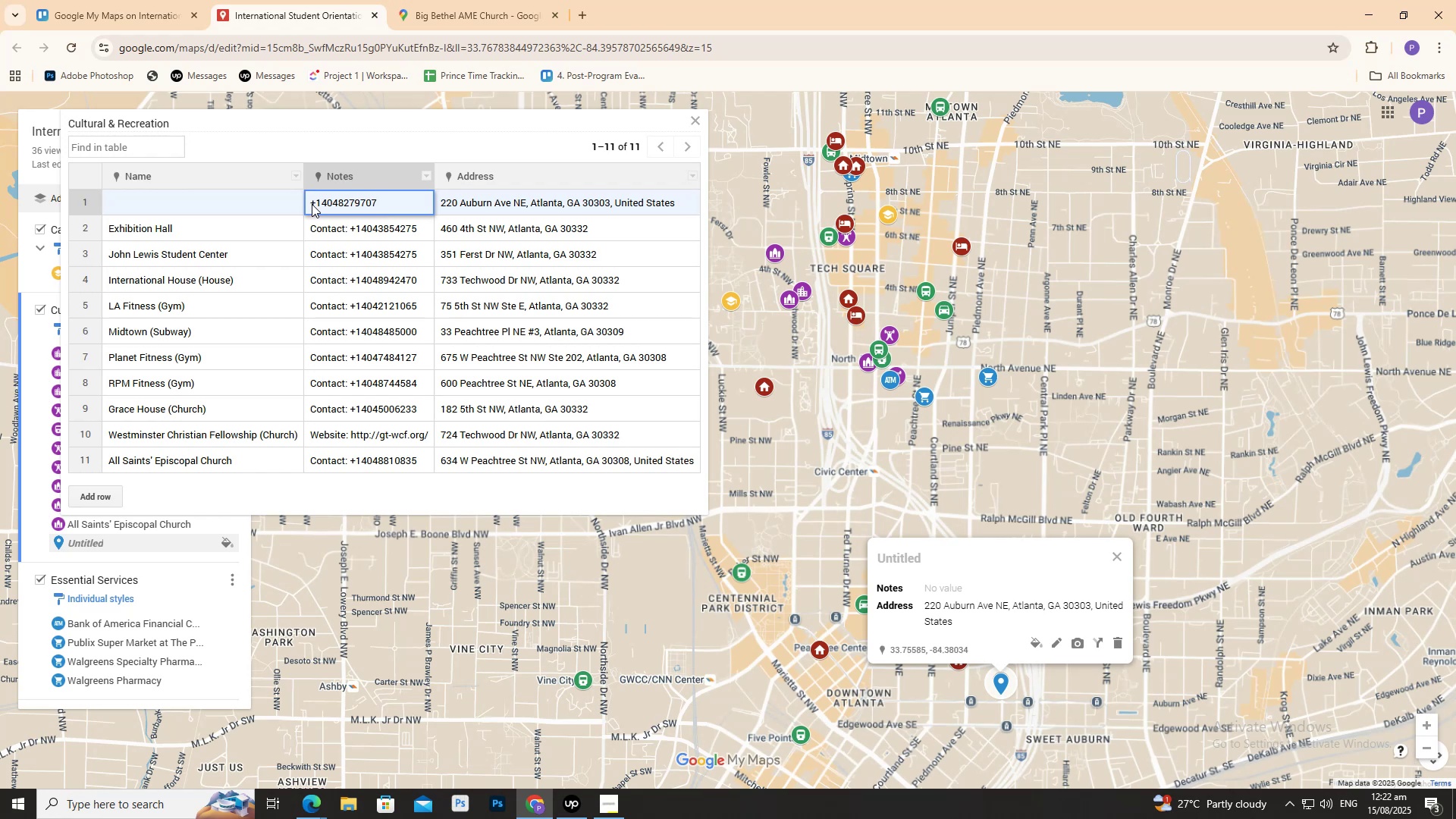 
key(C)
 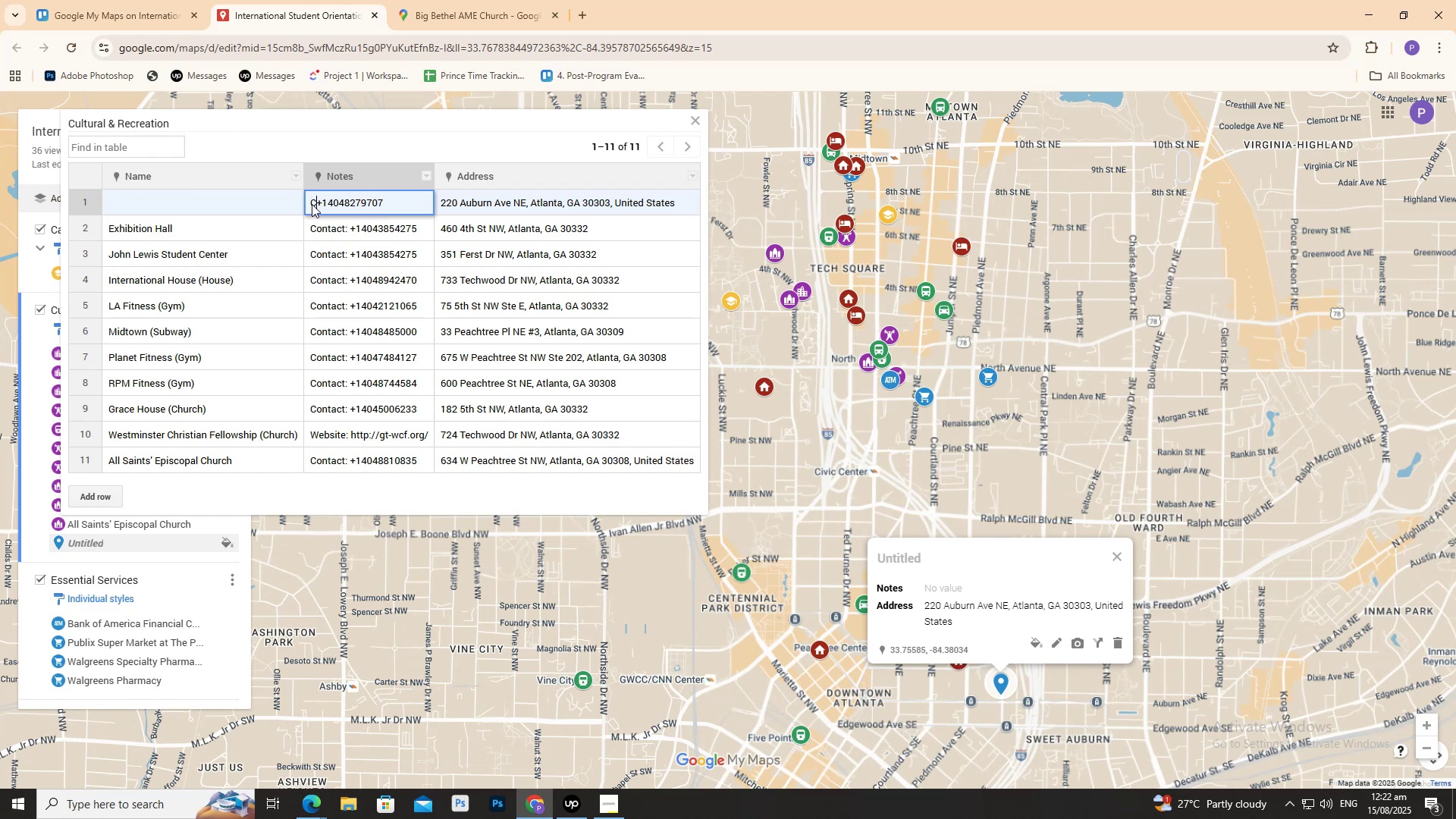 
key(CapsLock)
 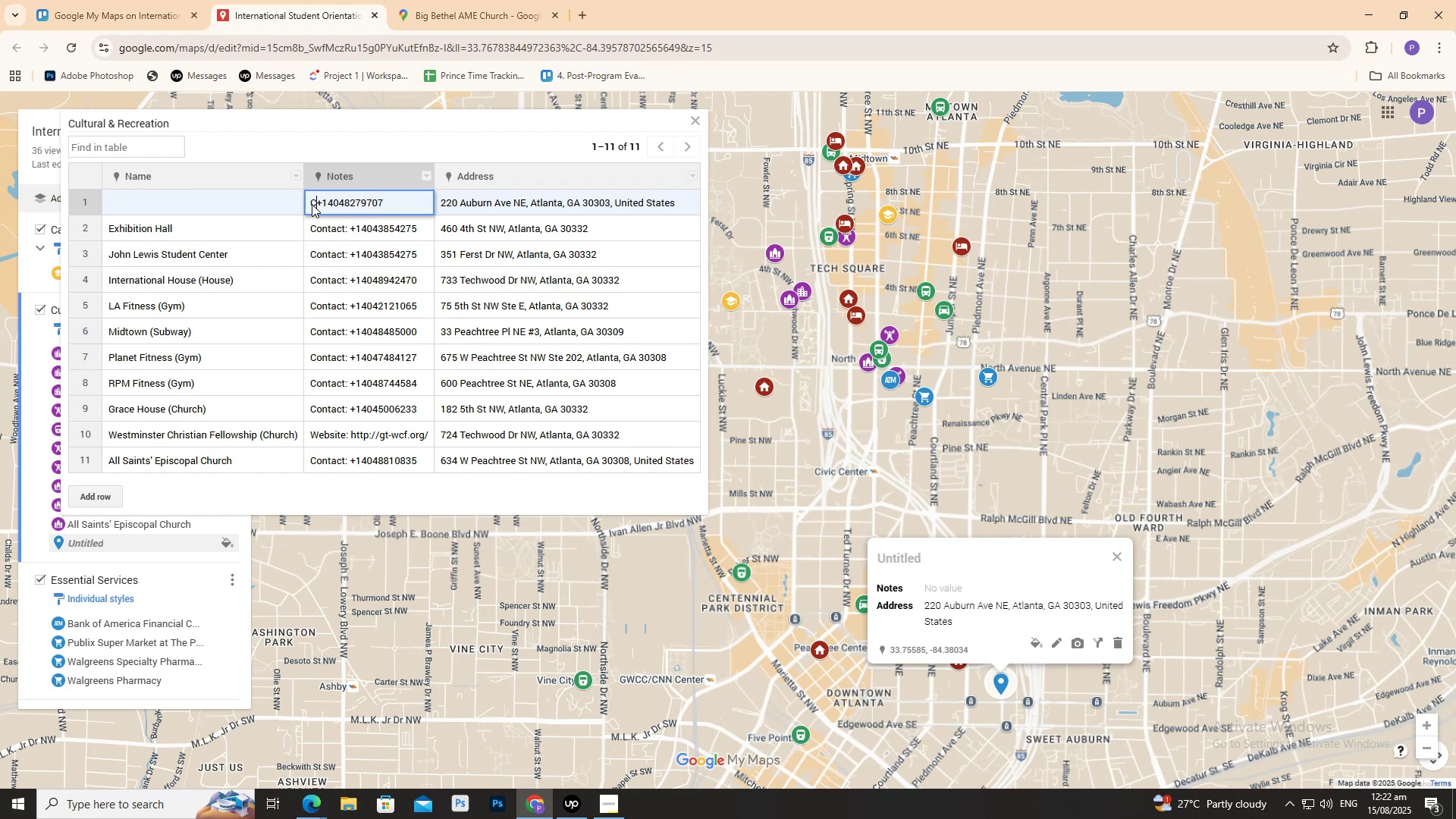 
key(O)
 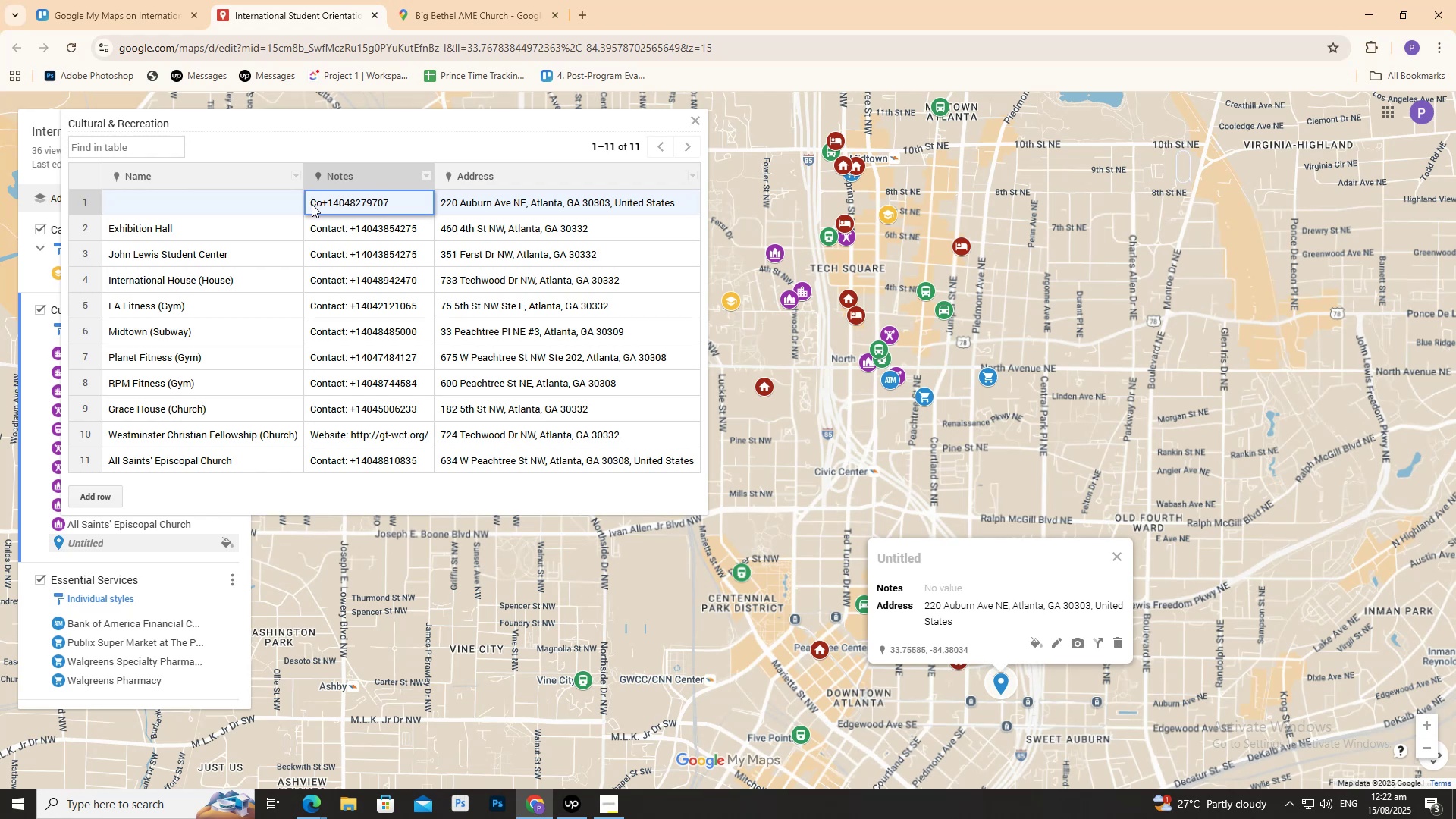 
wait(5.39)
 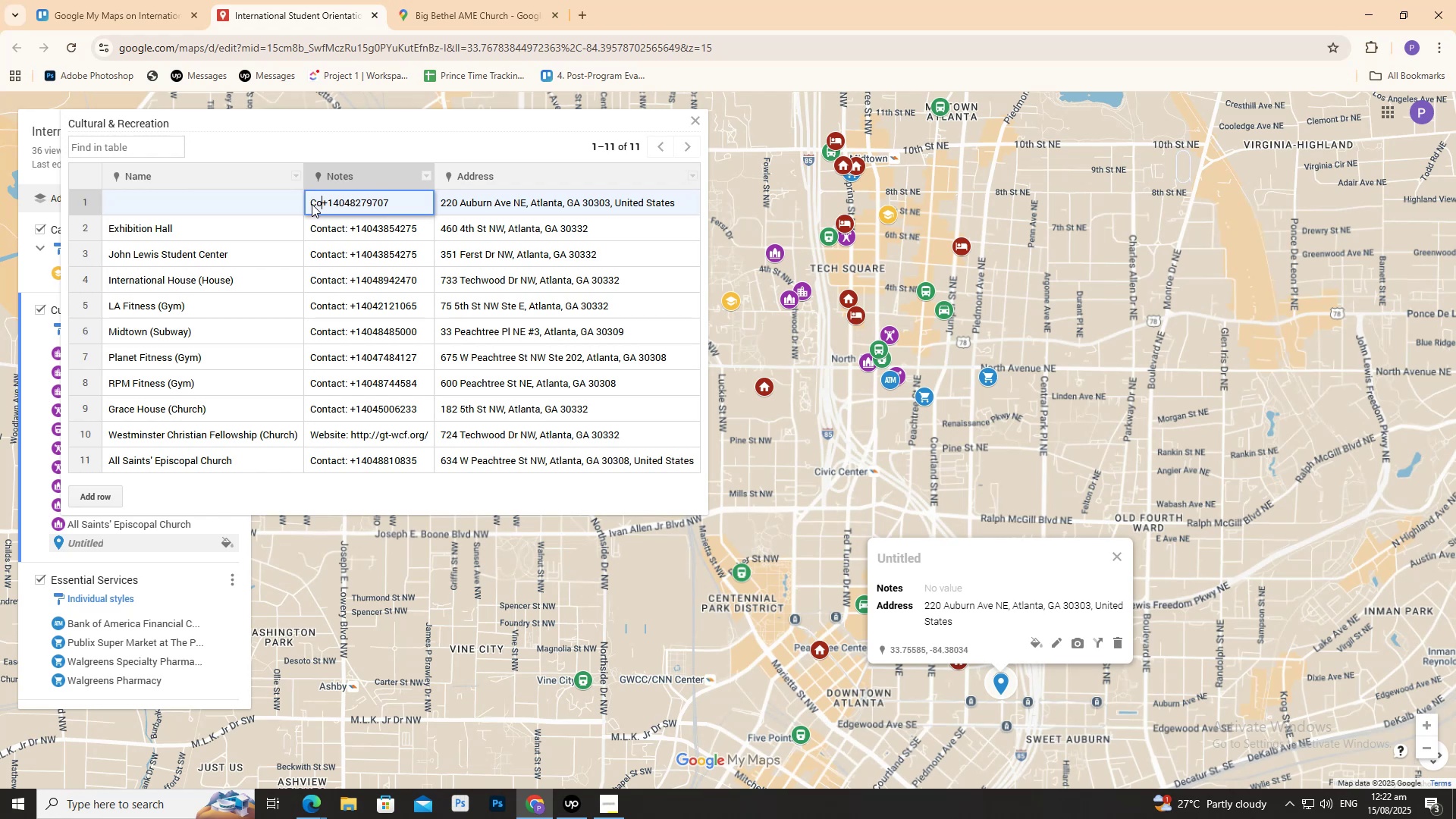 
type(ntact: )
 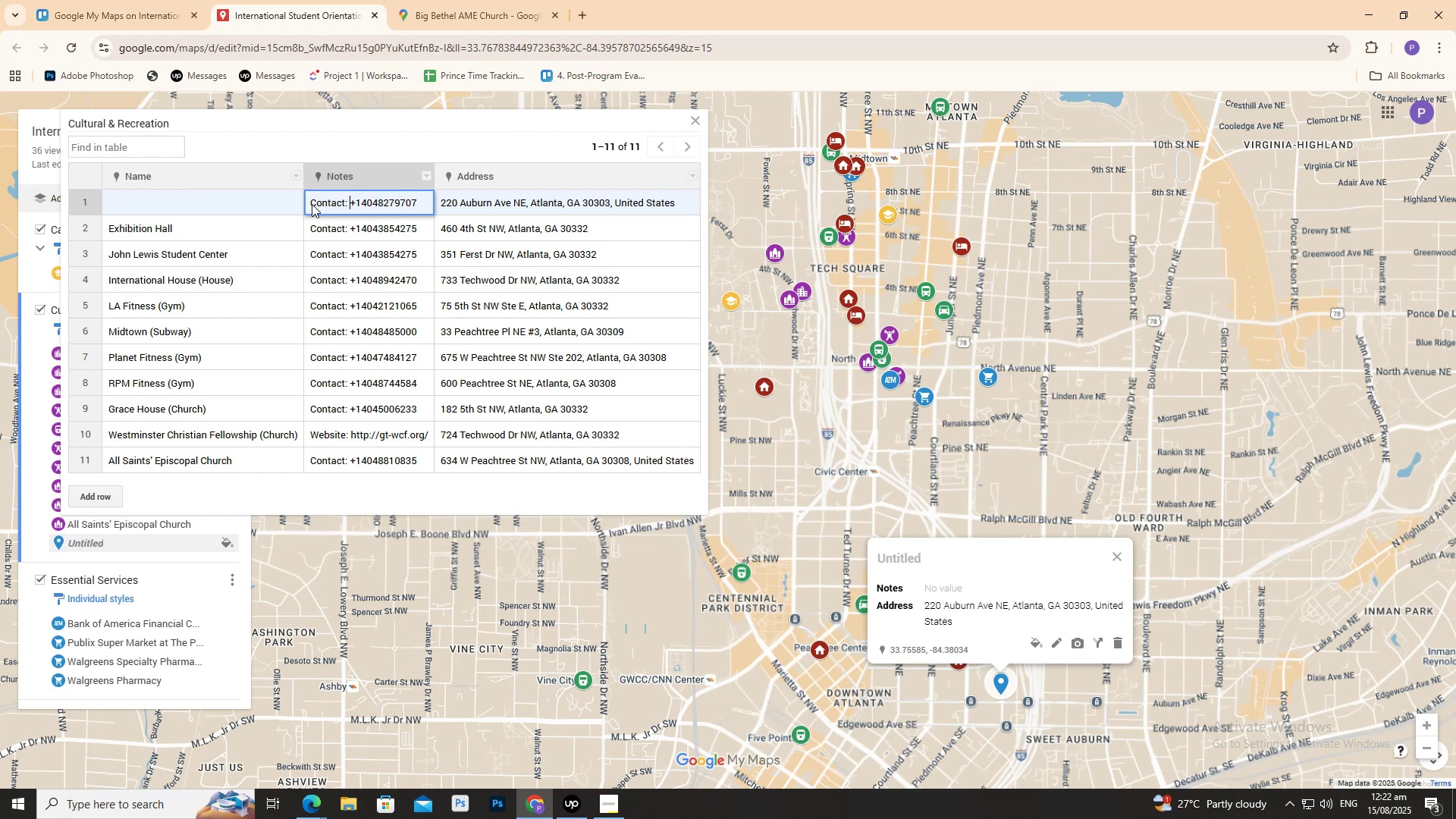 
left_click([498, 4])
 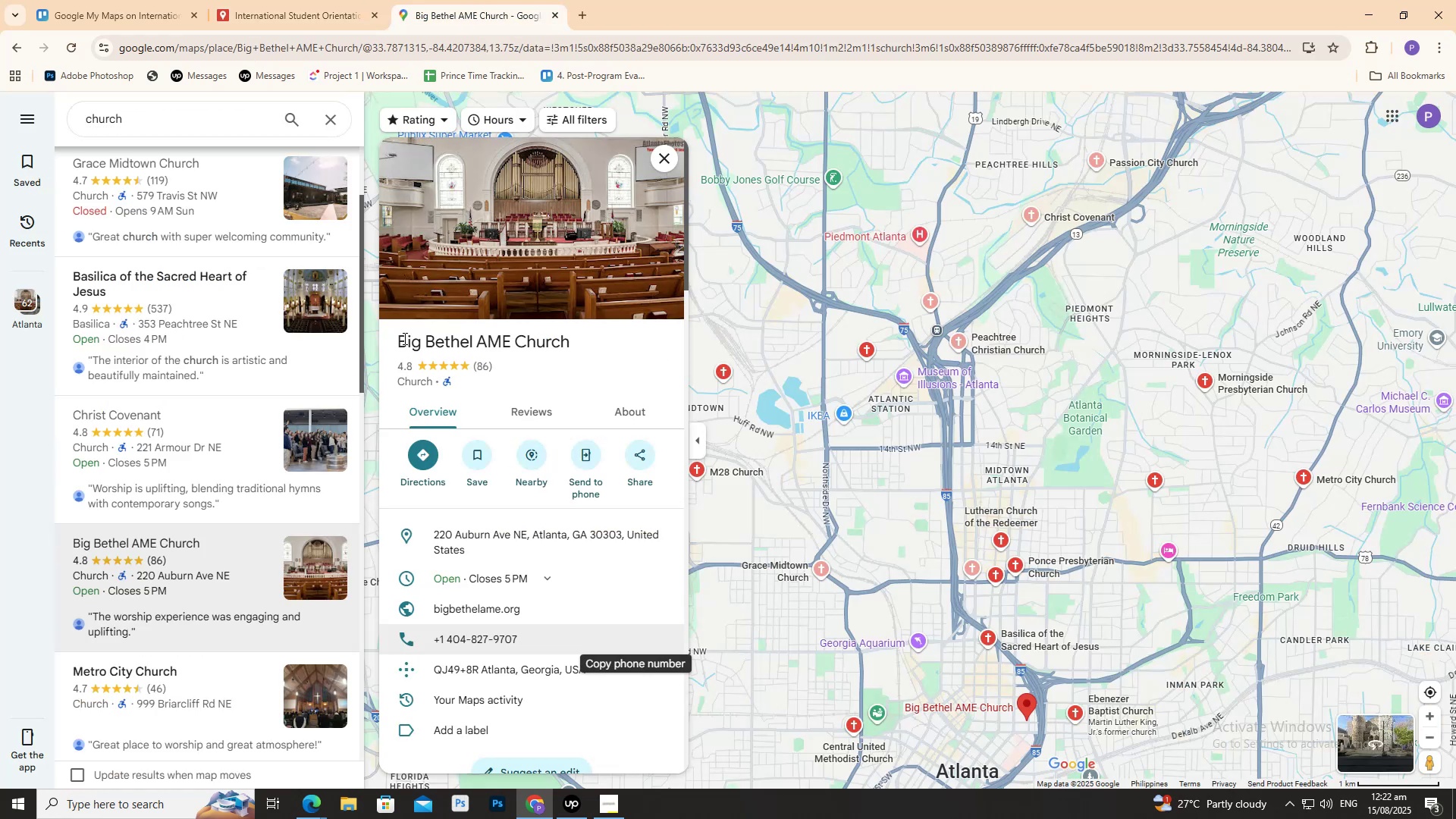 
left_click([399, 339])
 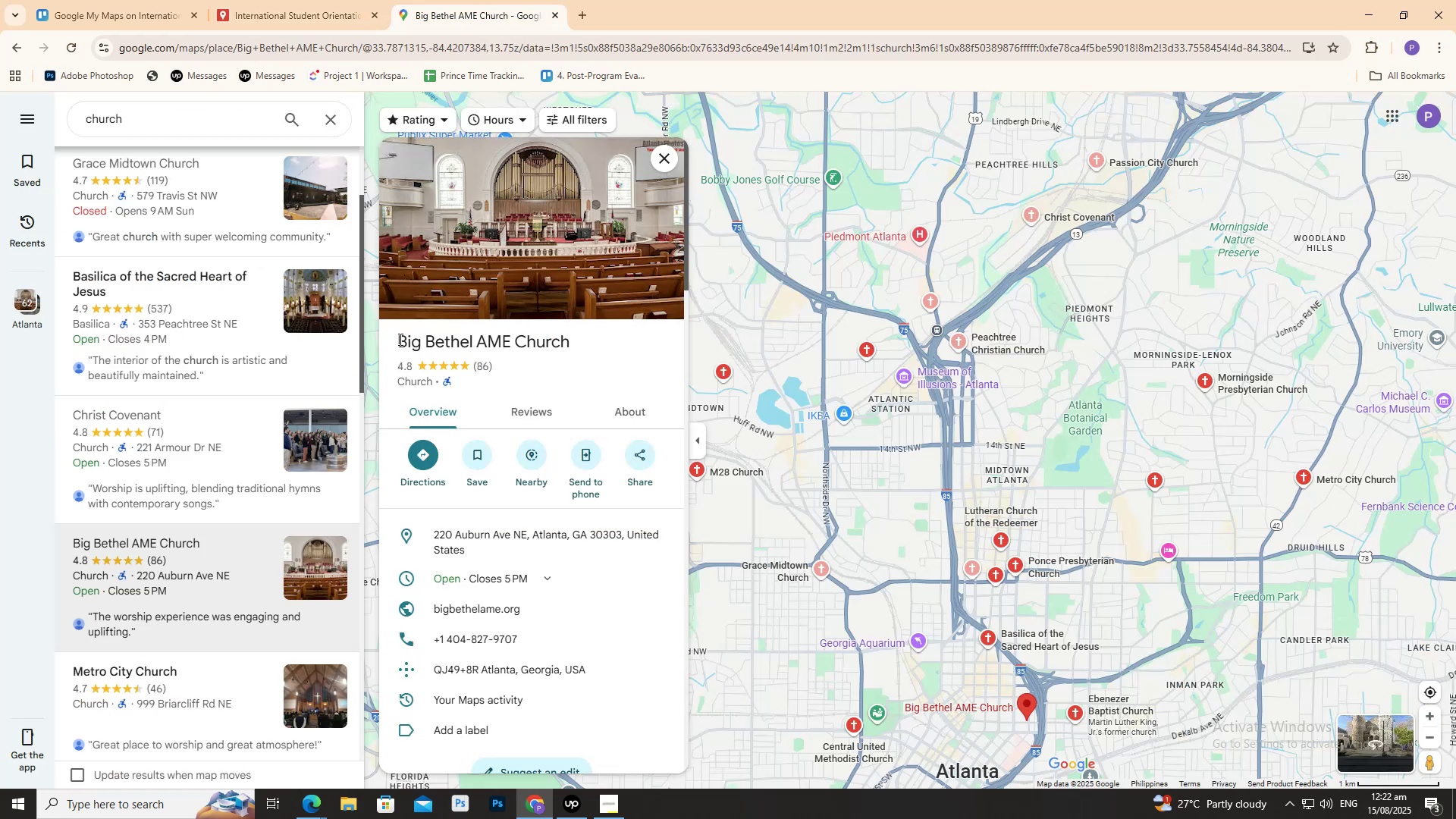 
left_click_drag(start_coordinate=[399, 339], to_coordinate=[554, 346])
 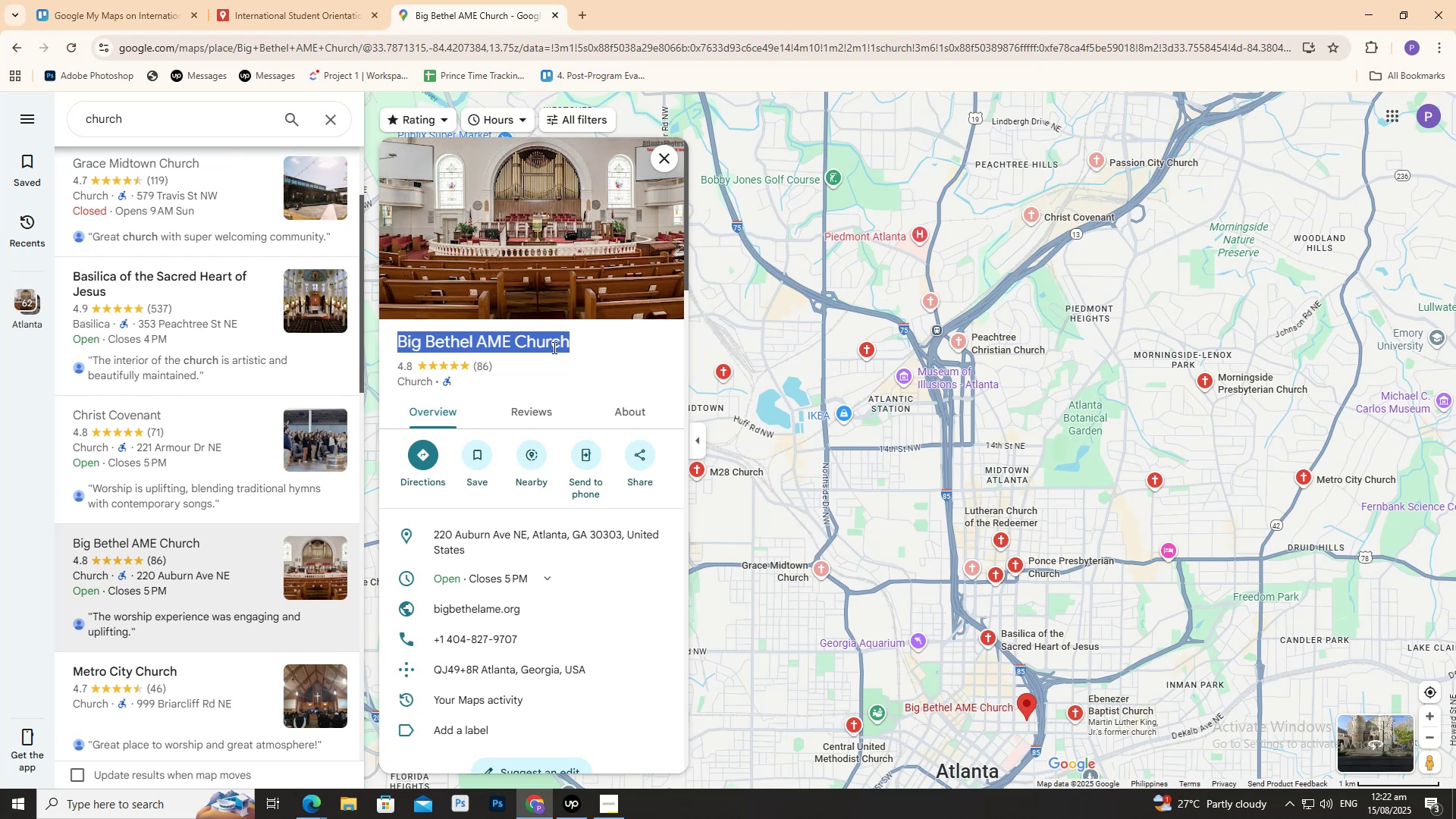 
key(Control+C)
 